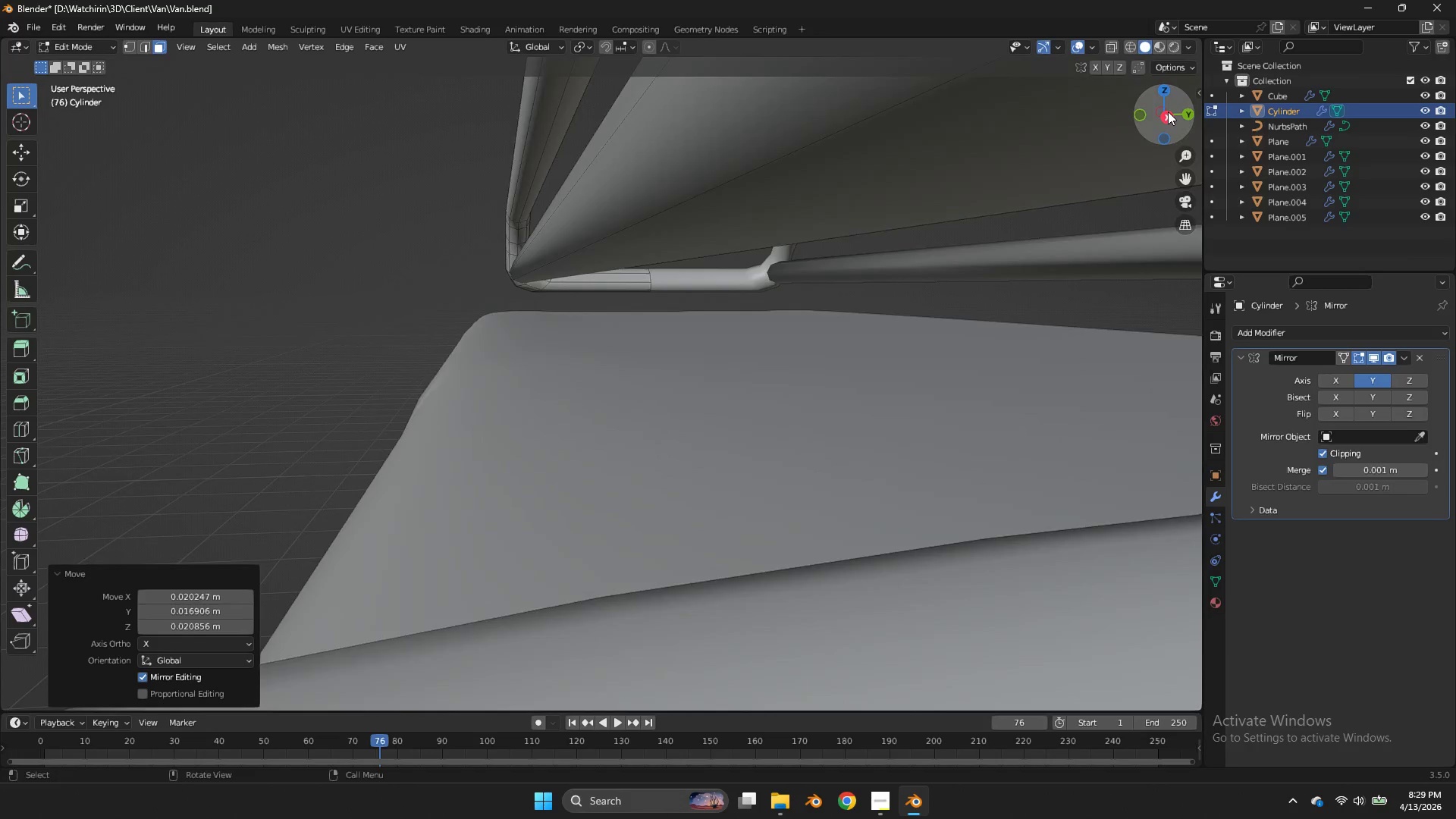 
left_click([1168, 111])
 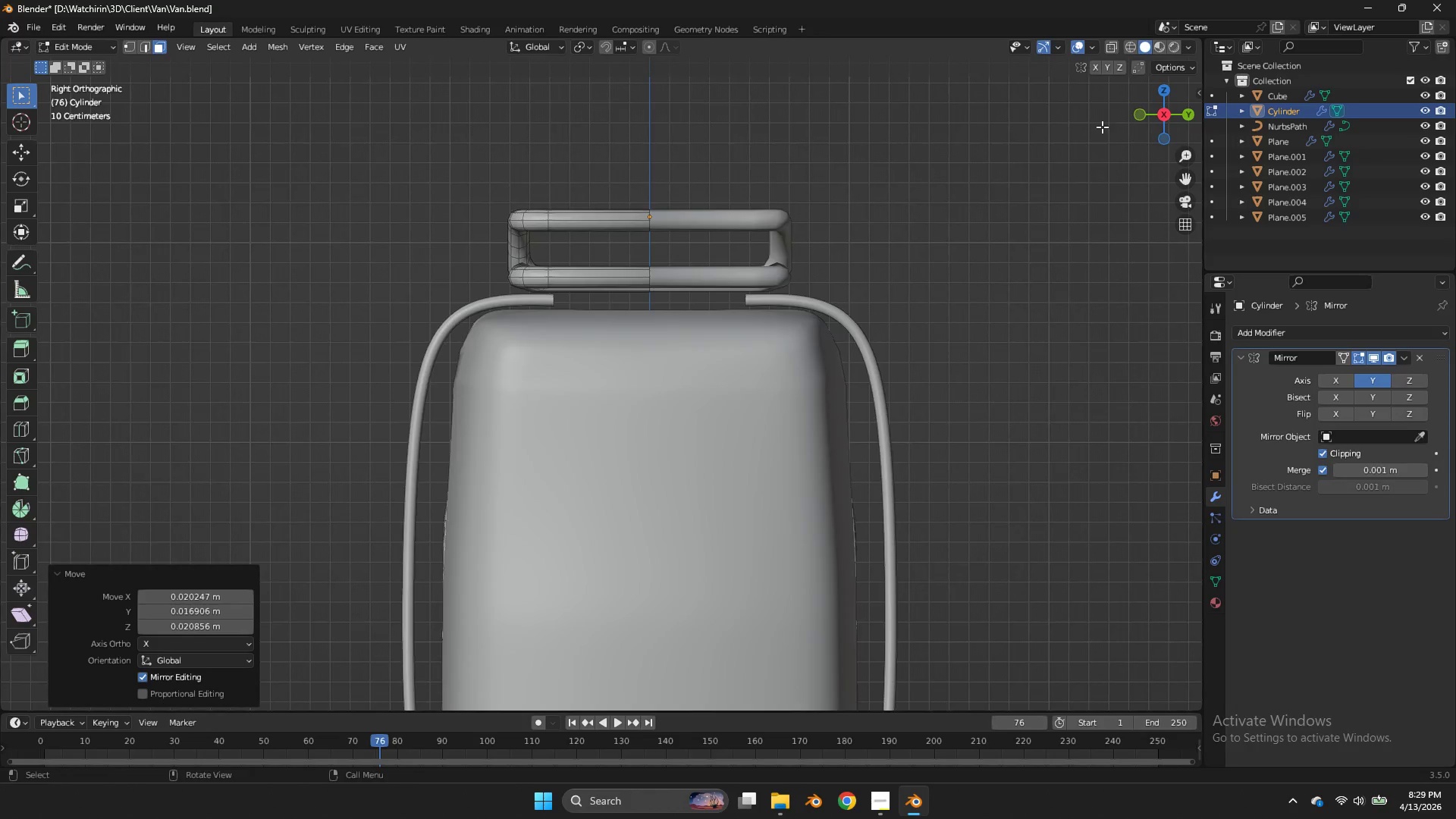 
scroll: coordinate [1102, 127], scroll_direction: up, amount: 2.0
 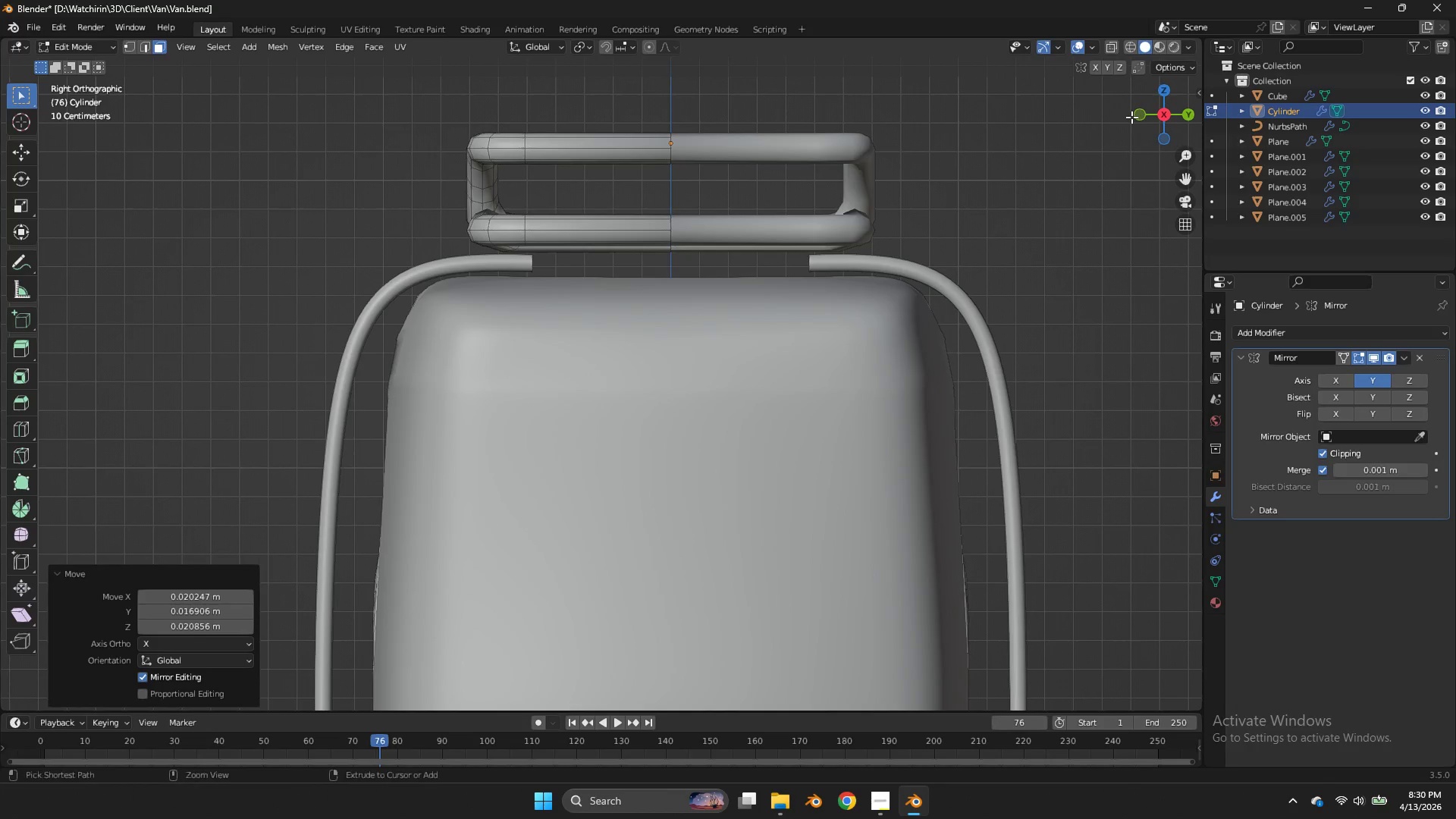 
key(Control+S)
 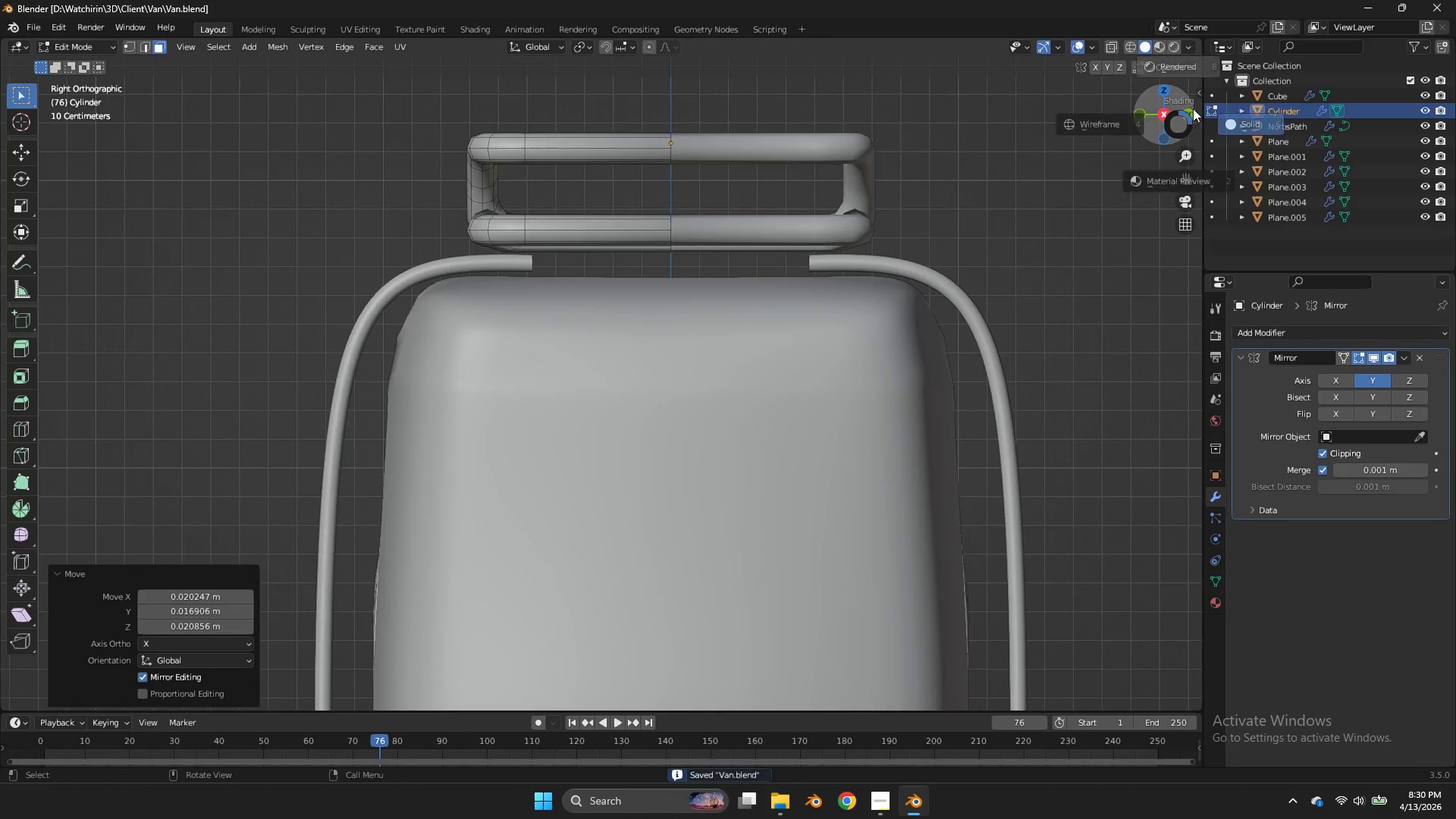 
key(Z)
 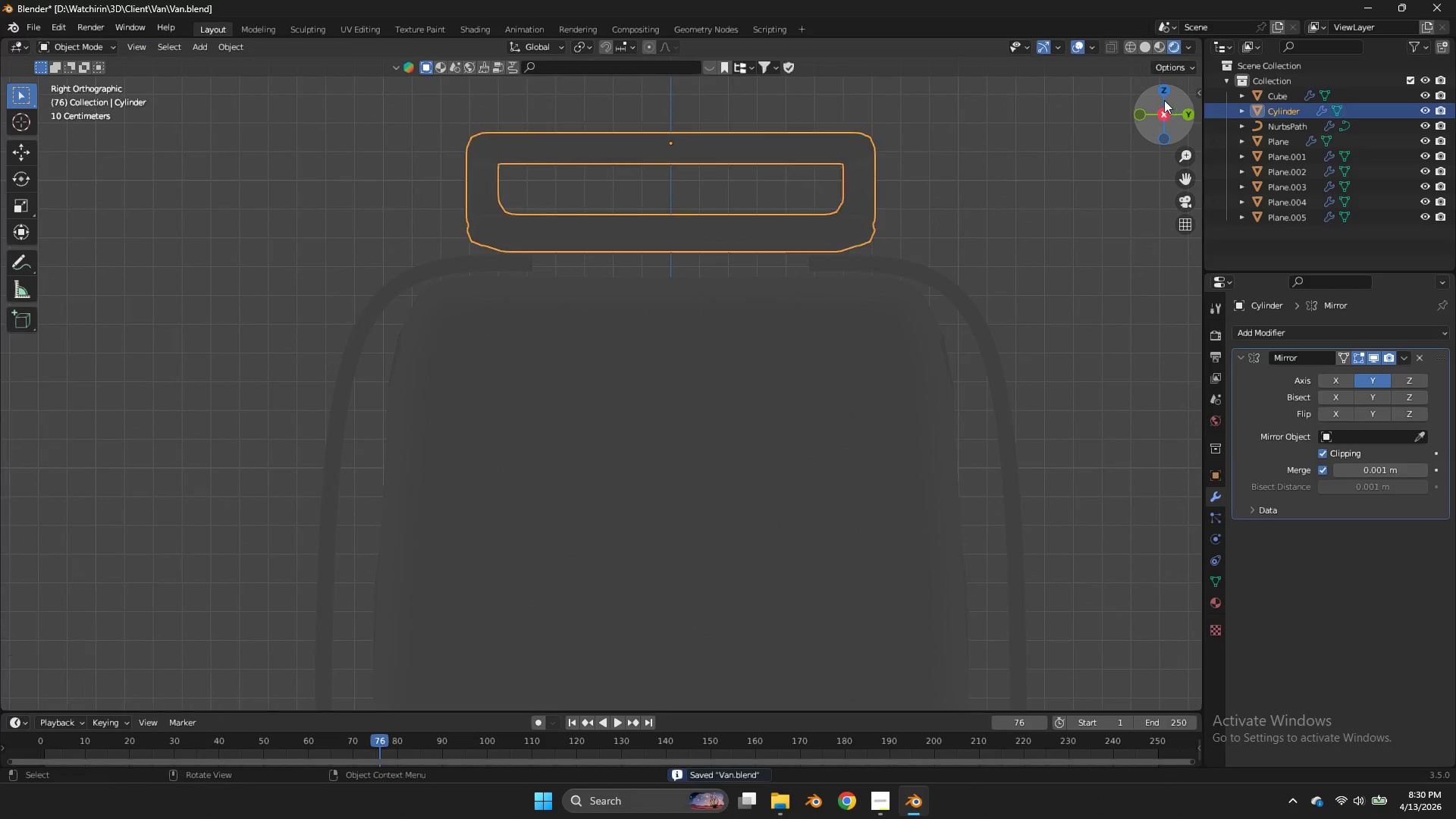 
key(Tab)
 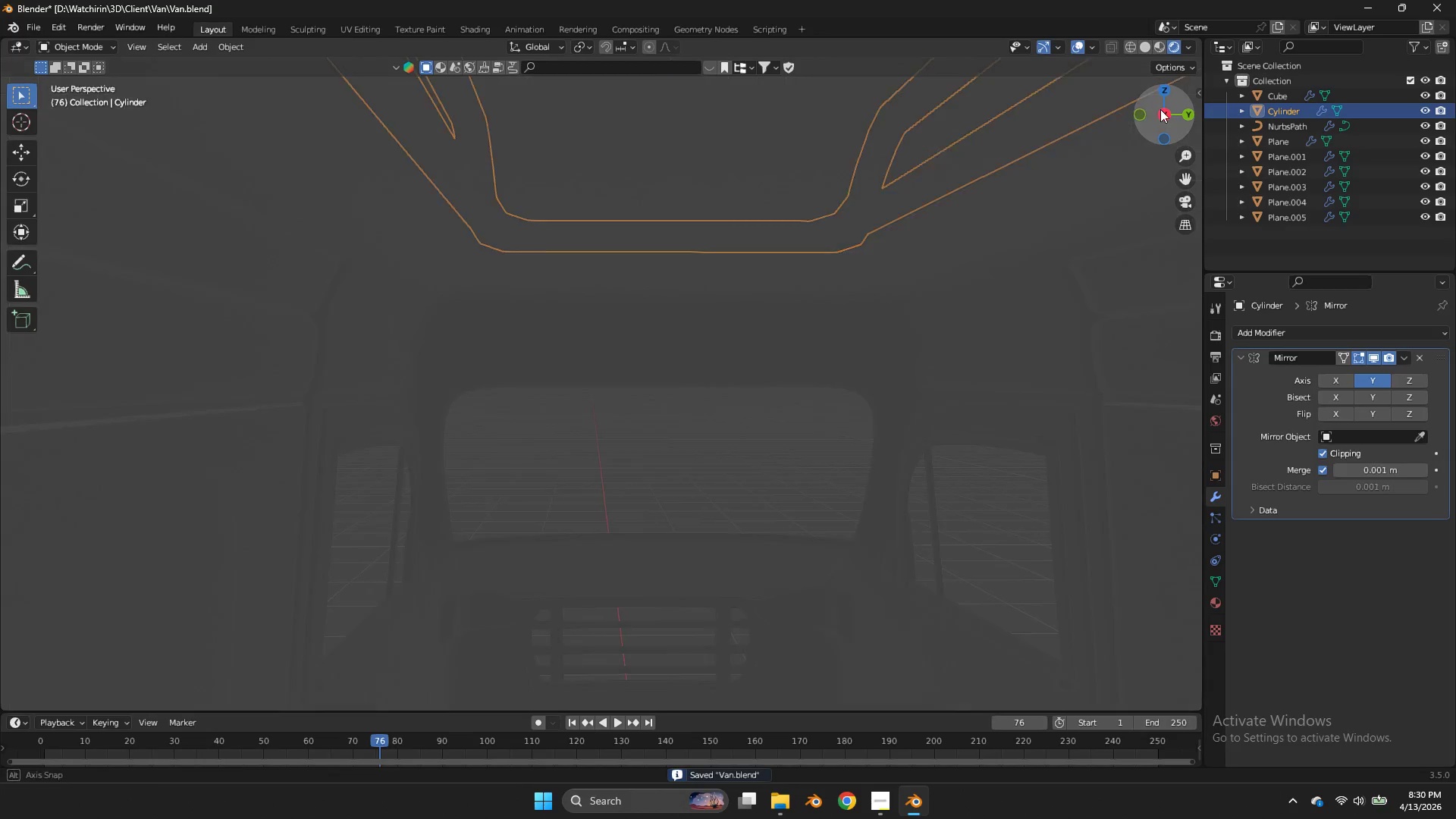 
left_click_drag(start_coordinate=[1140, 102], to_coordinate=[79, 141])
 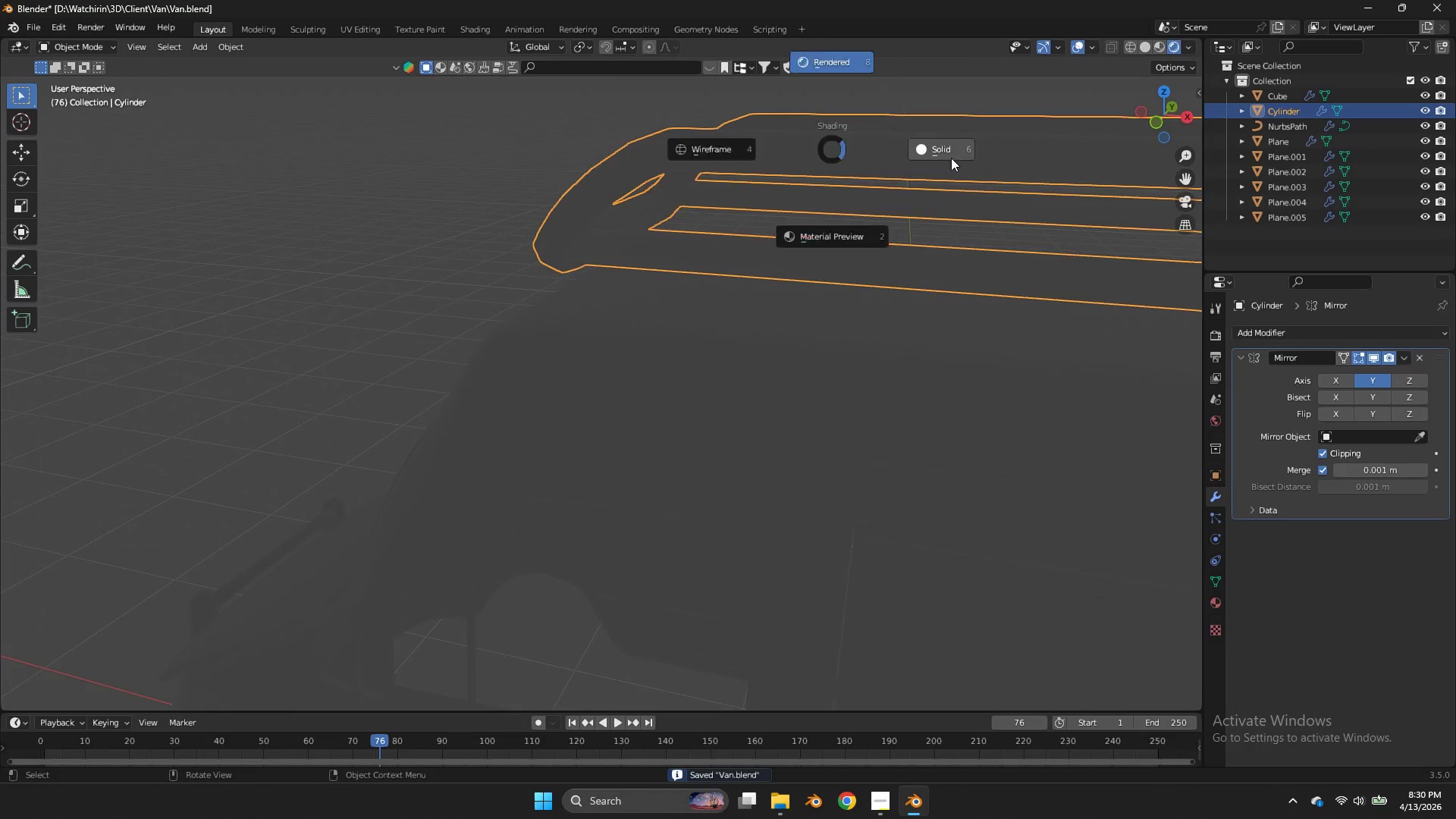 
key(Z)
 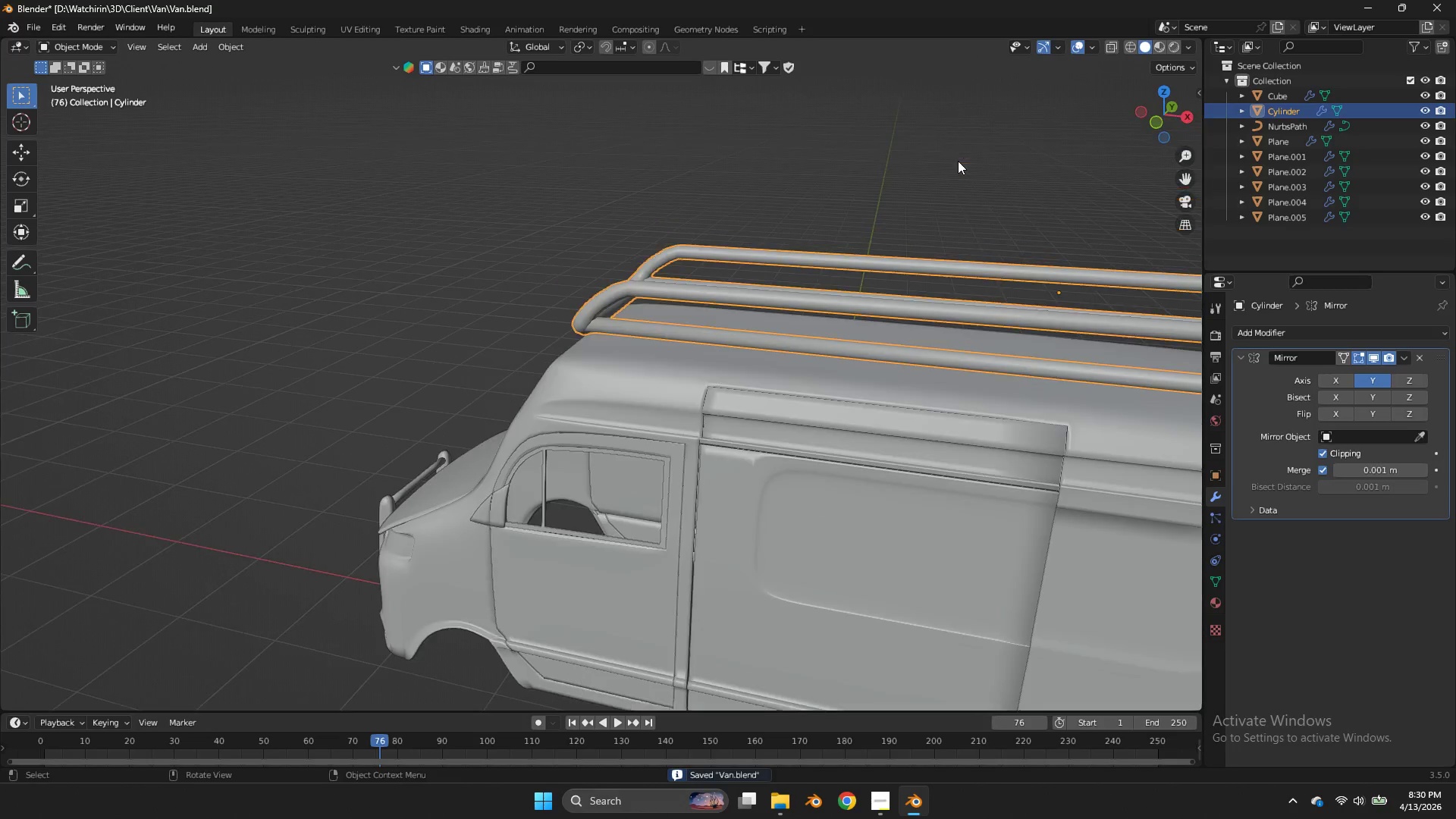 
key(Control+ControlLeft)
 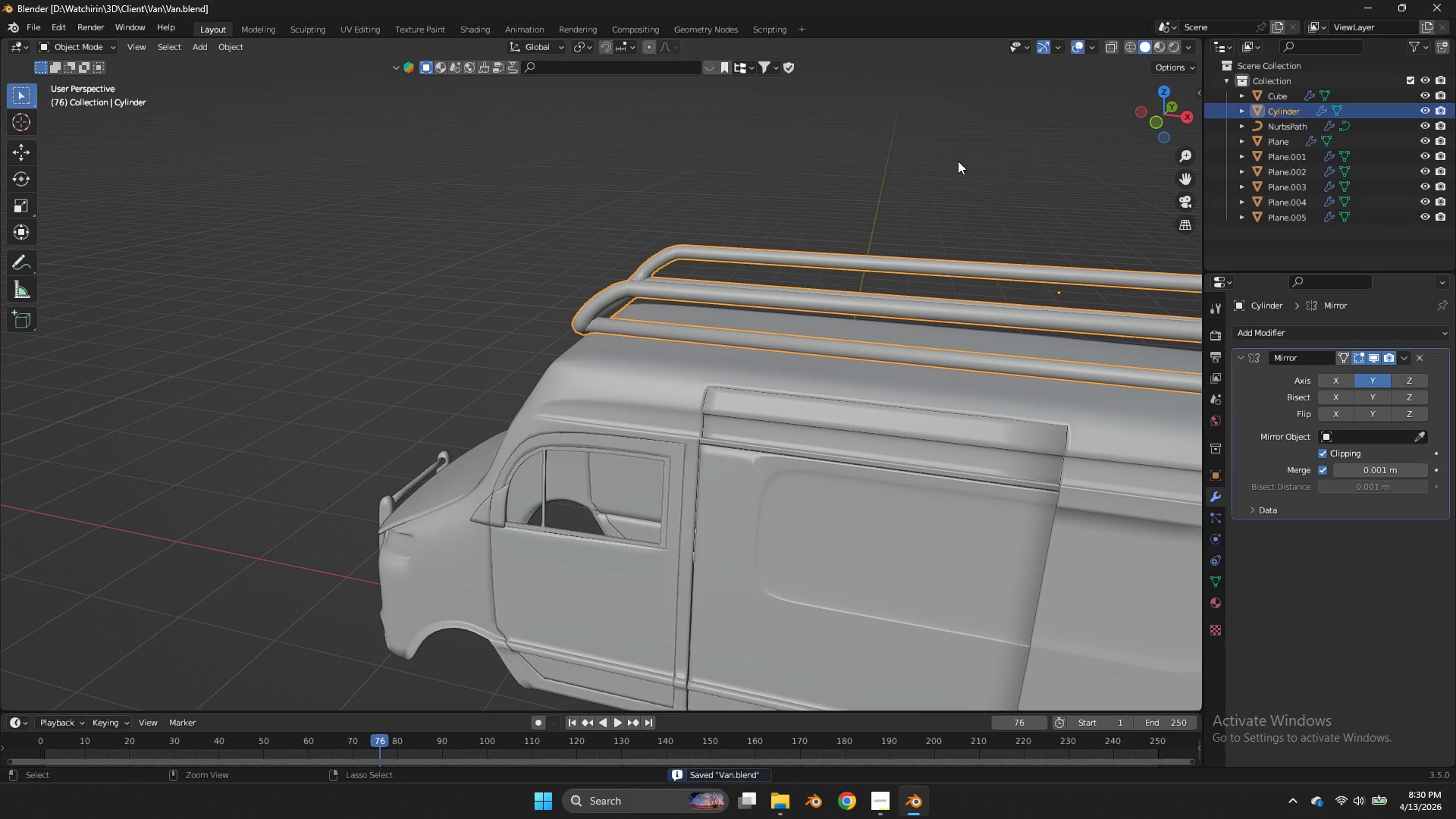 
key(Control+S)
 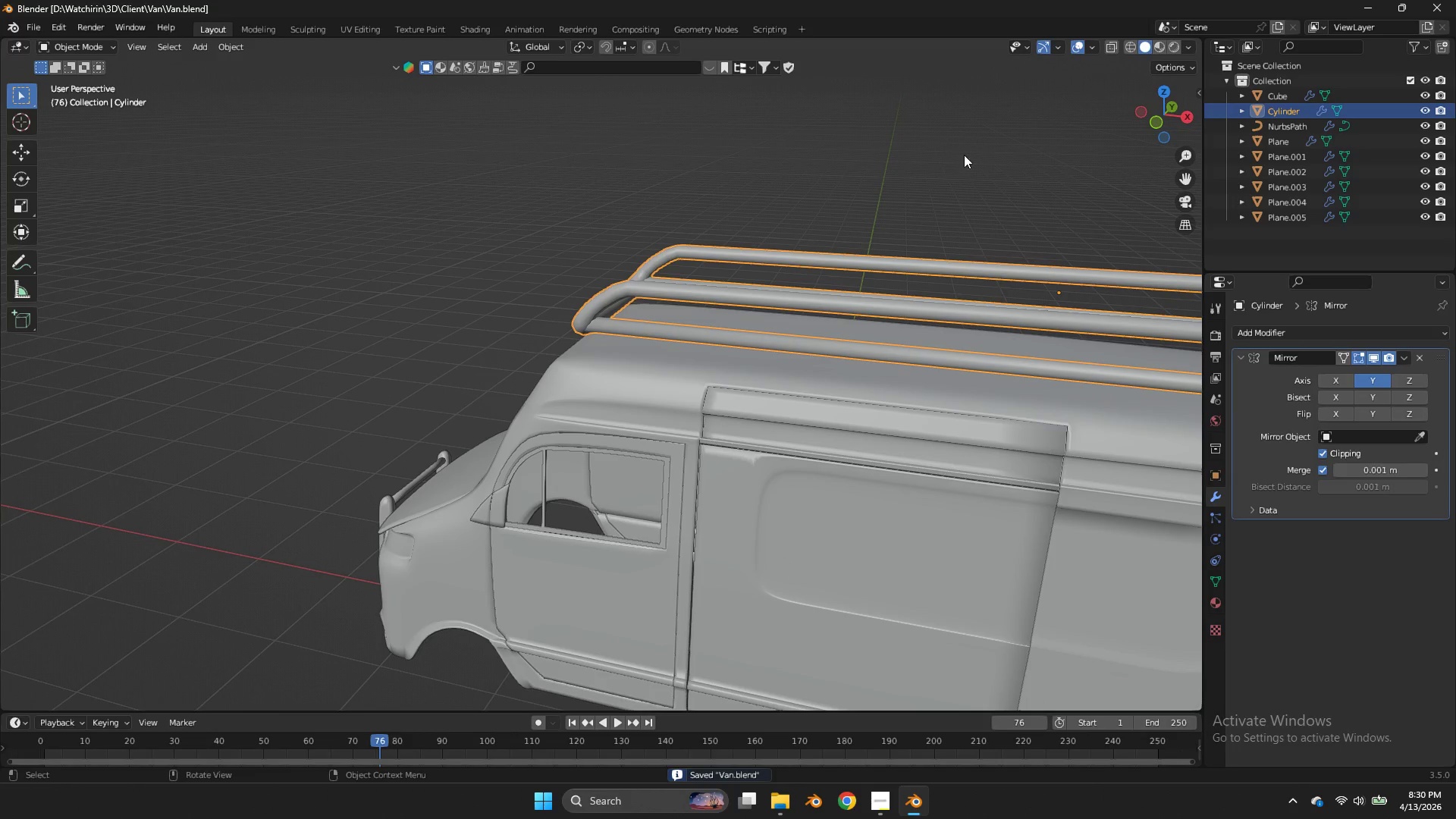 
scroll: coordinate [958, 161], scroll_direction: down, amount: 4.0
 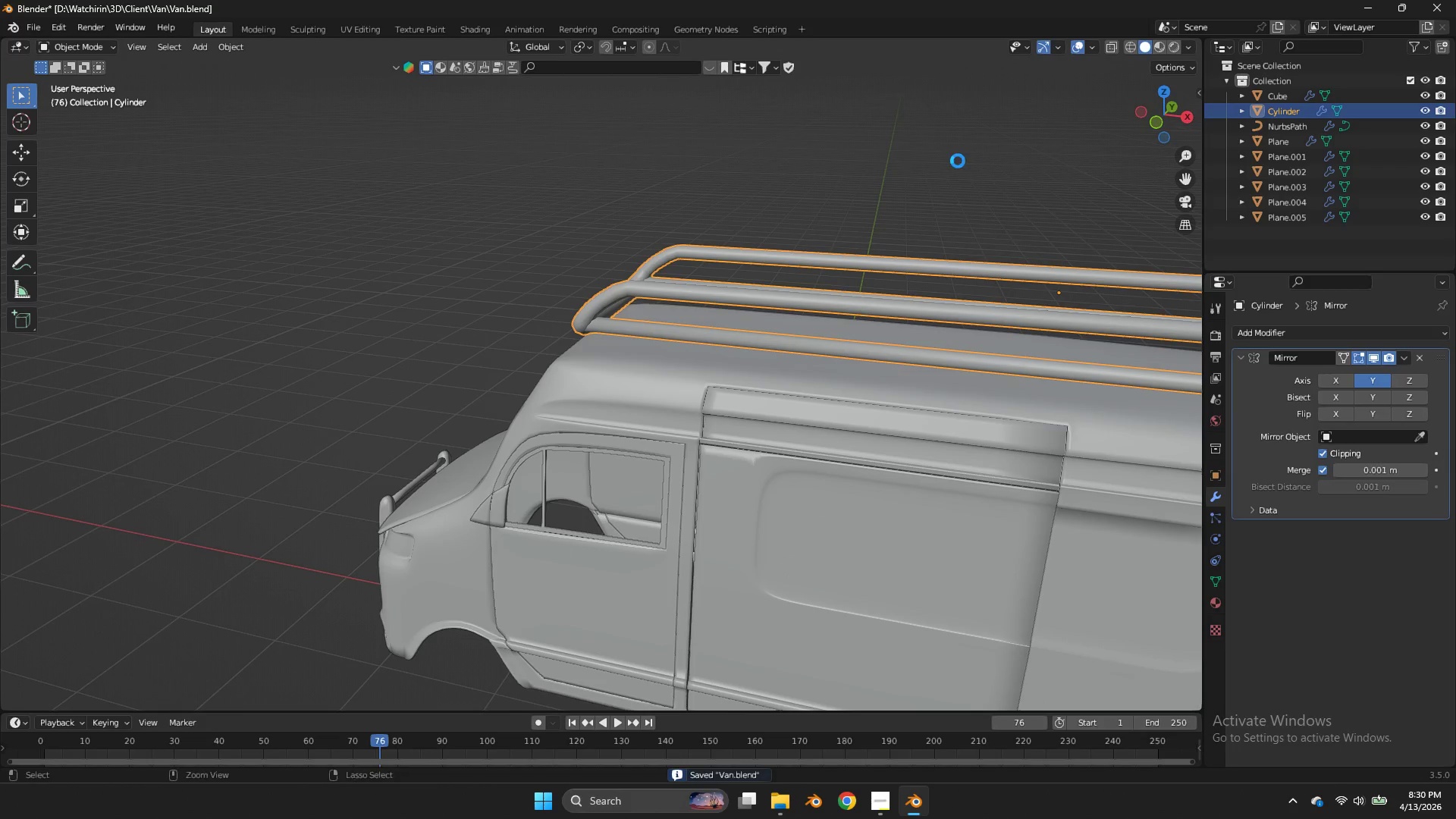 
left_click_drag(start_coordinate=[1162, 120], to_coordinate=[1238, 127])
 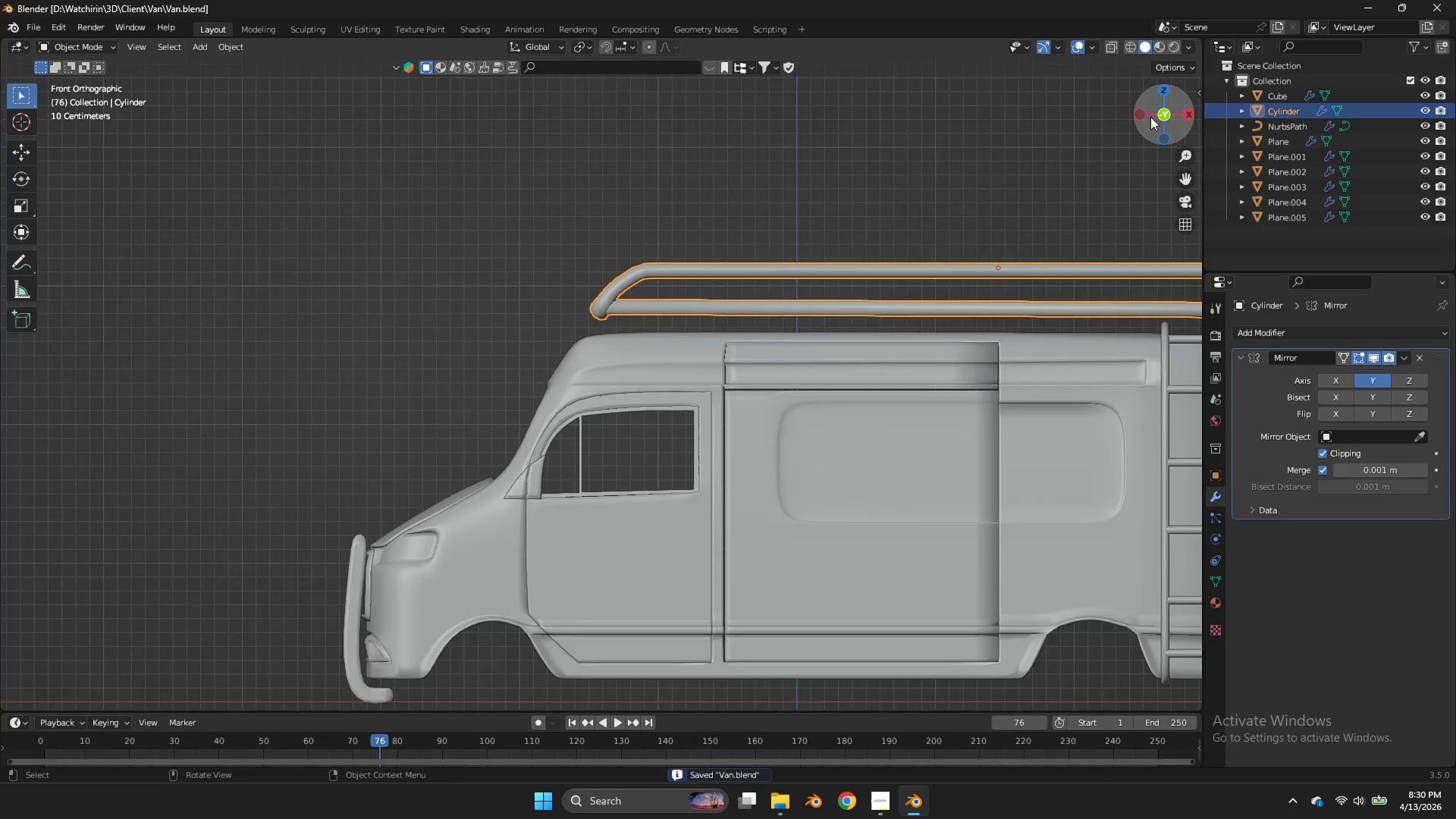 
left_click_drag(start_coordinate=[1151, 117], to_coordinate=[28, 127])
 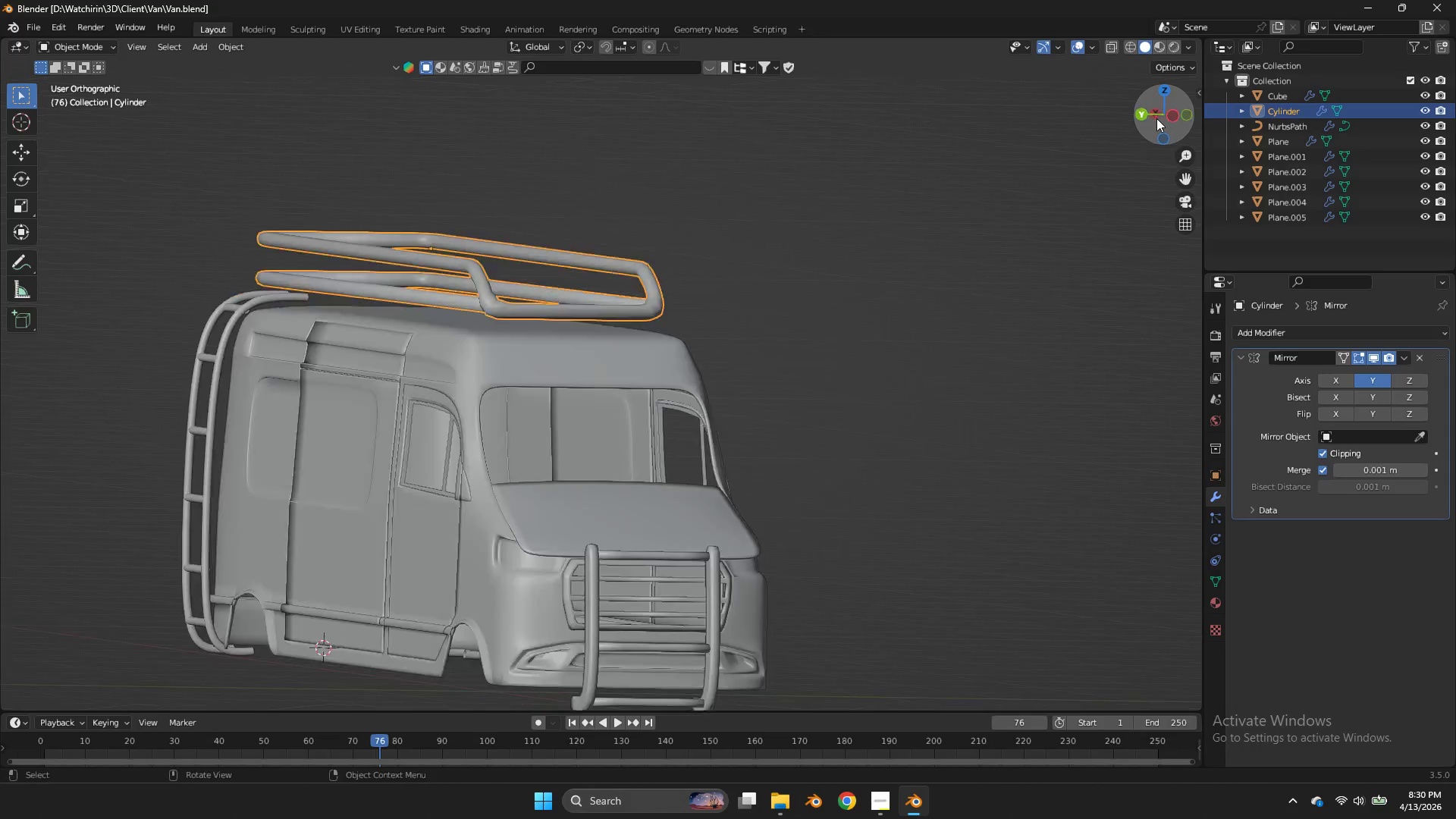 
double_click([1156, 118])
 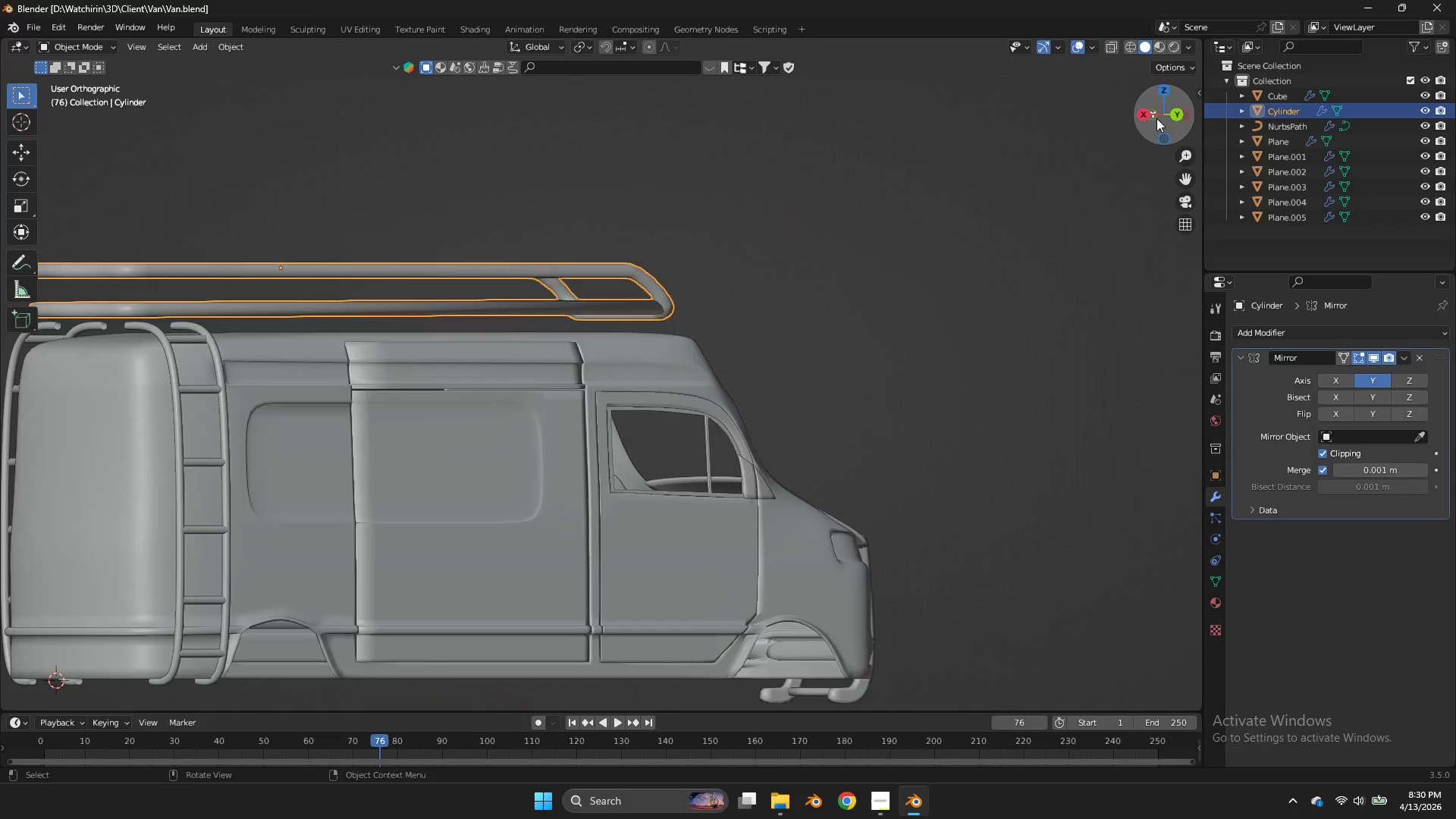 
triple_click([1156, 118])
 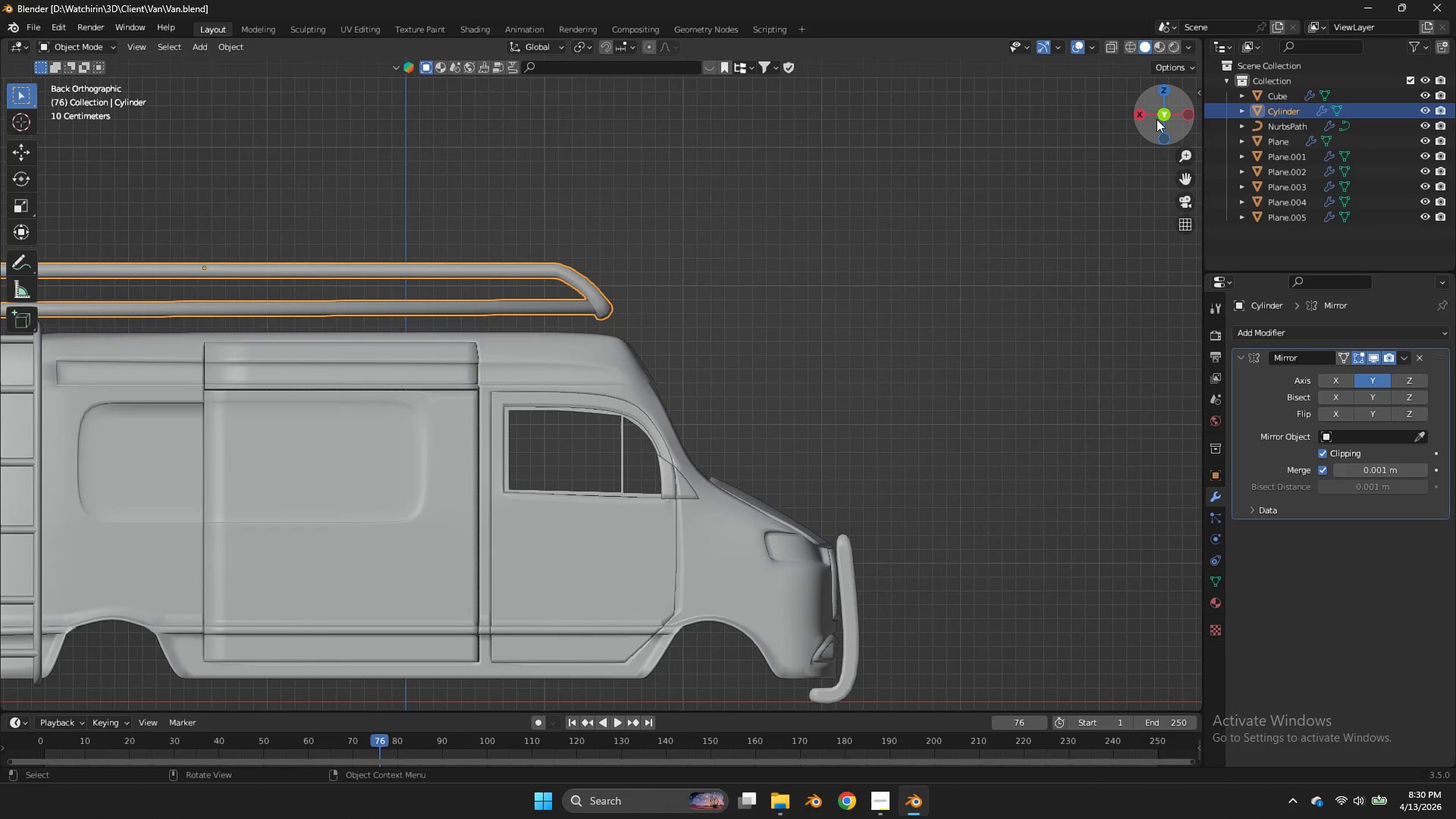 
left_click_drag(start_coordinate=[1156, 120], to_coordinate=[1016, 171])
 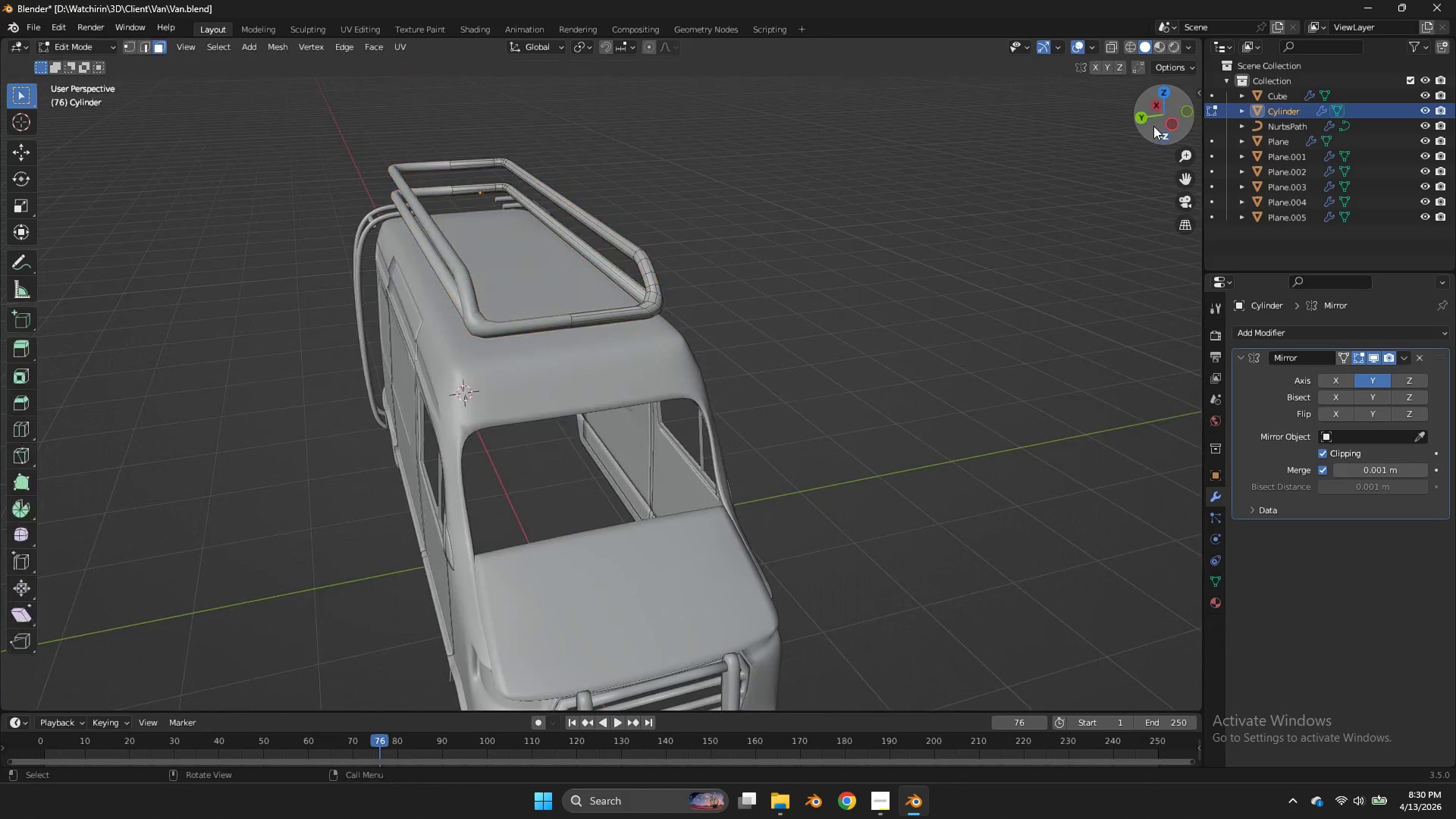 
key(Tab)
 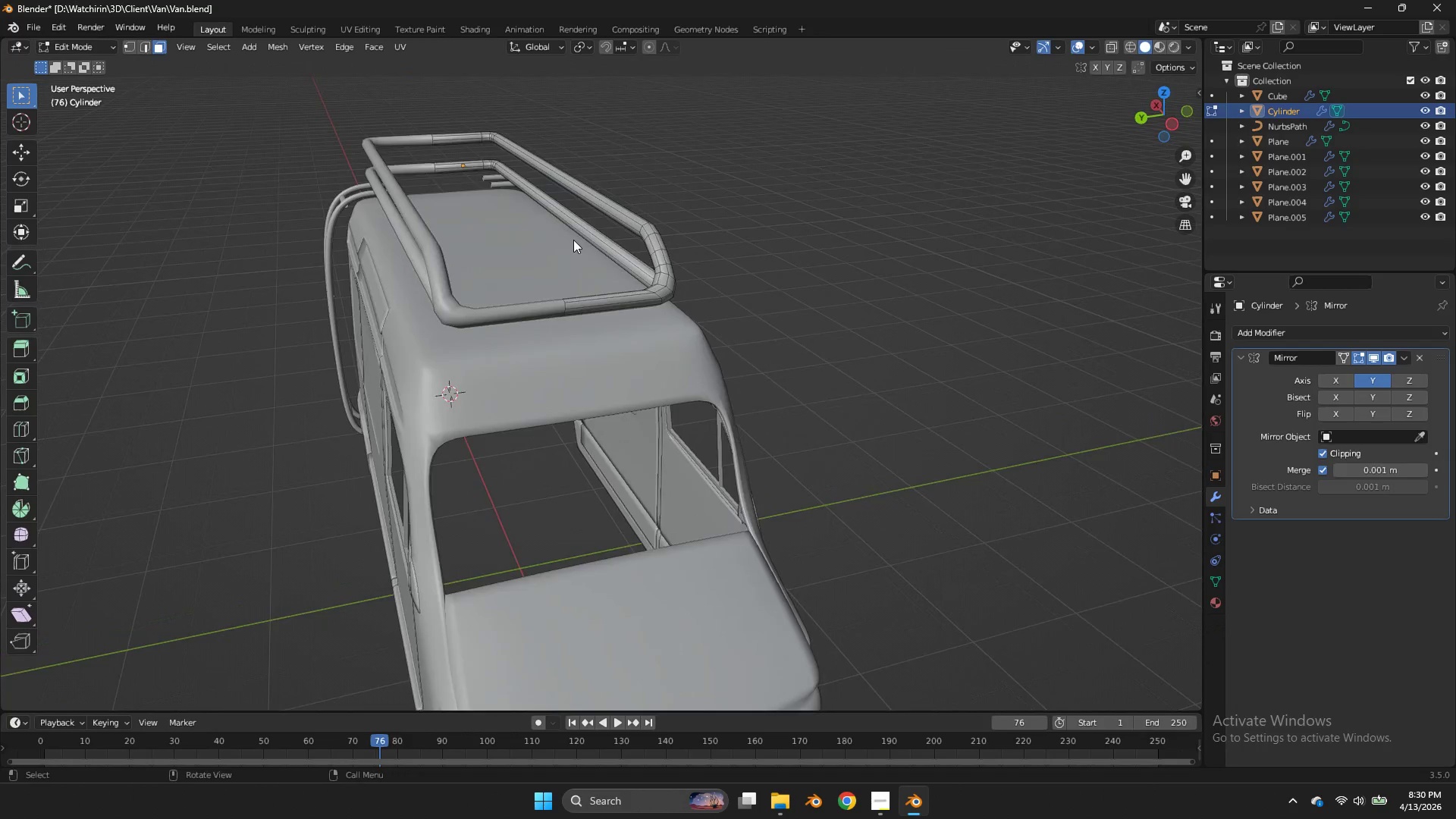 
scroll: coordinate [573, 240], scroll_direction: up, amount: 4.0
 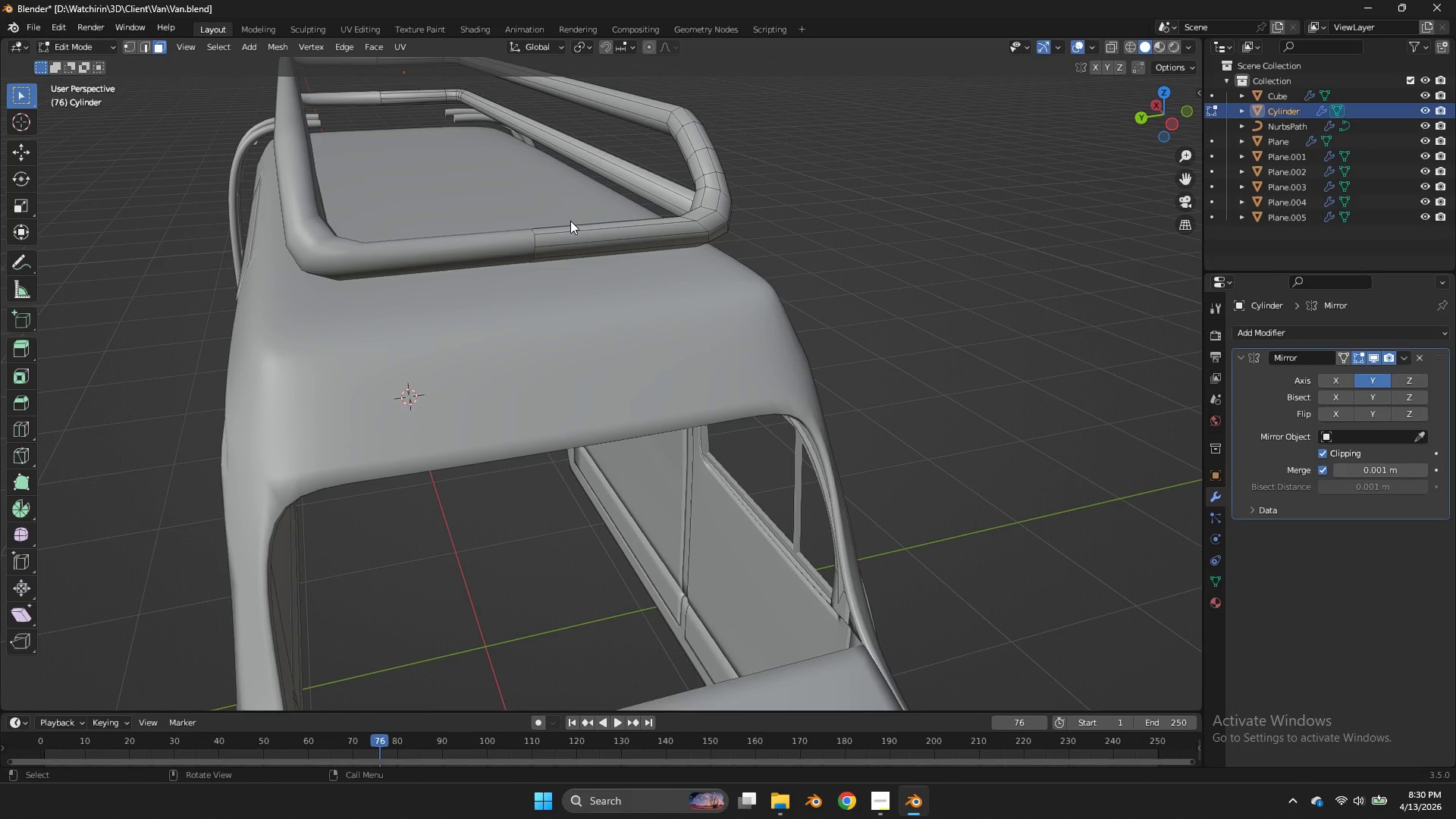 
double_click([578, 231])
 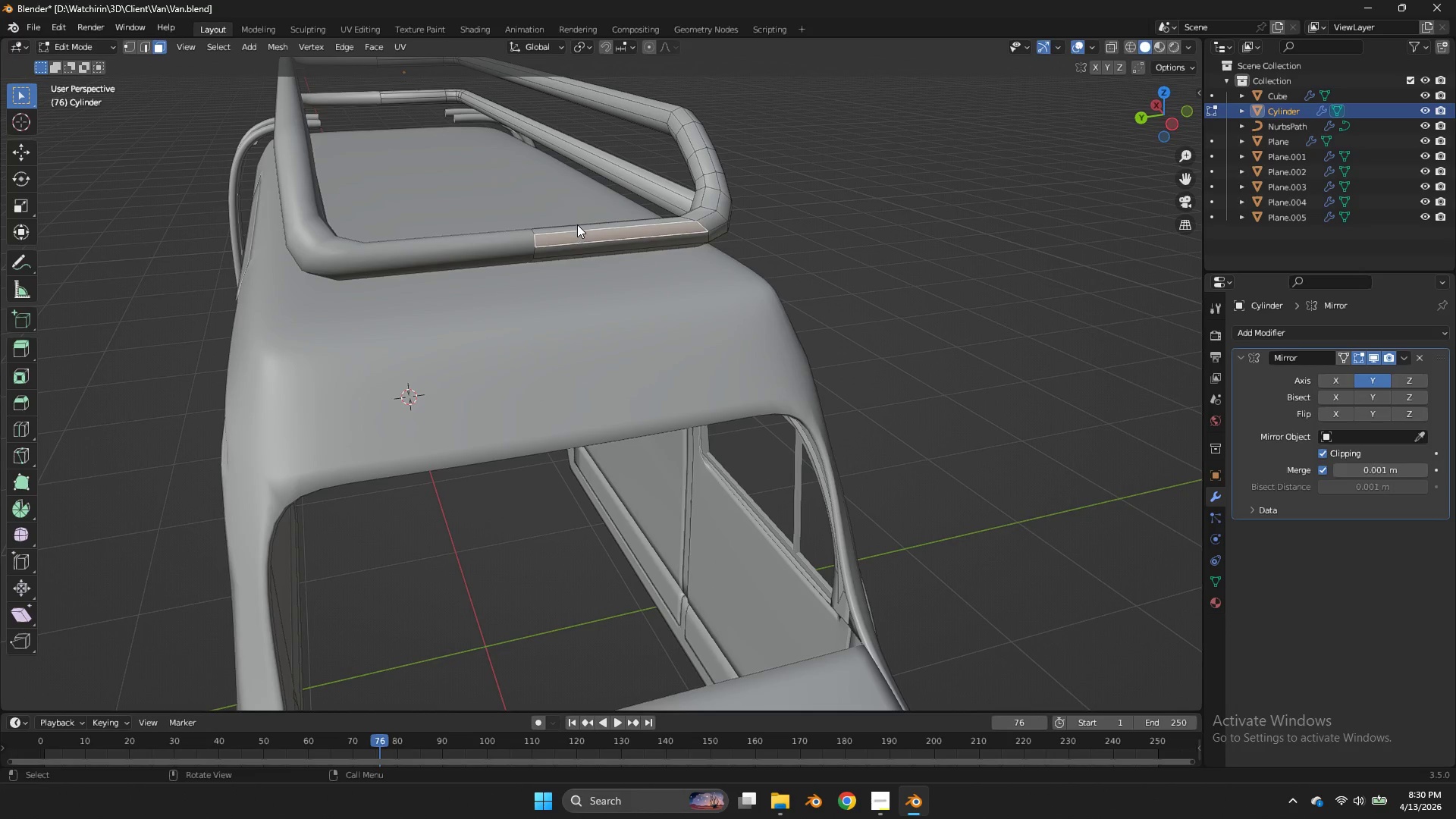 
triple_click([577, 224])
 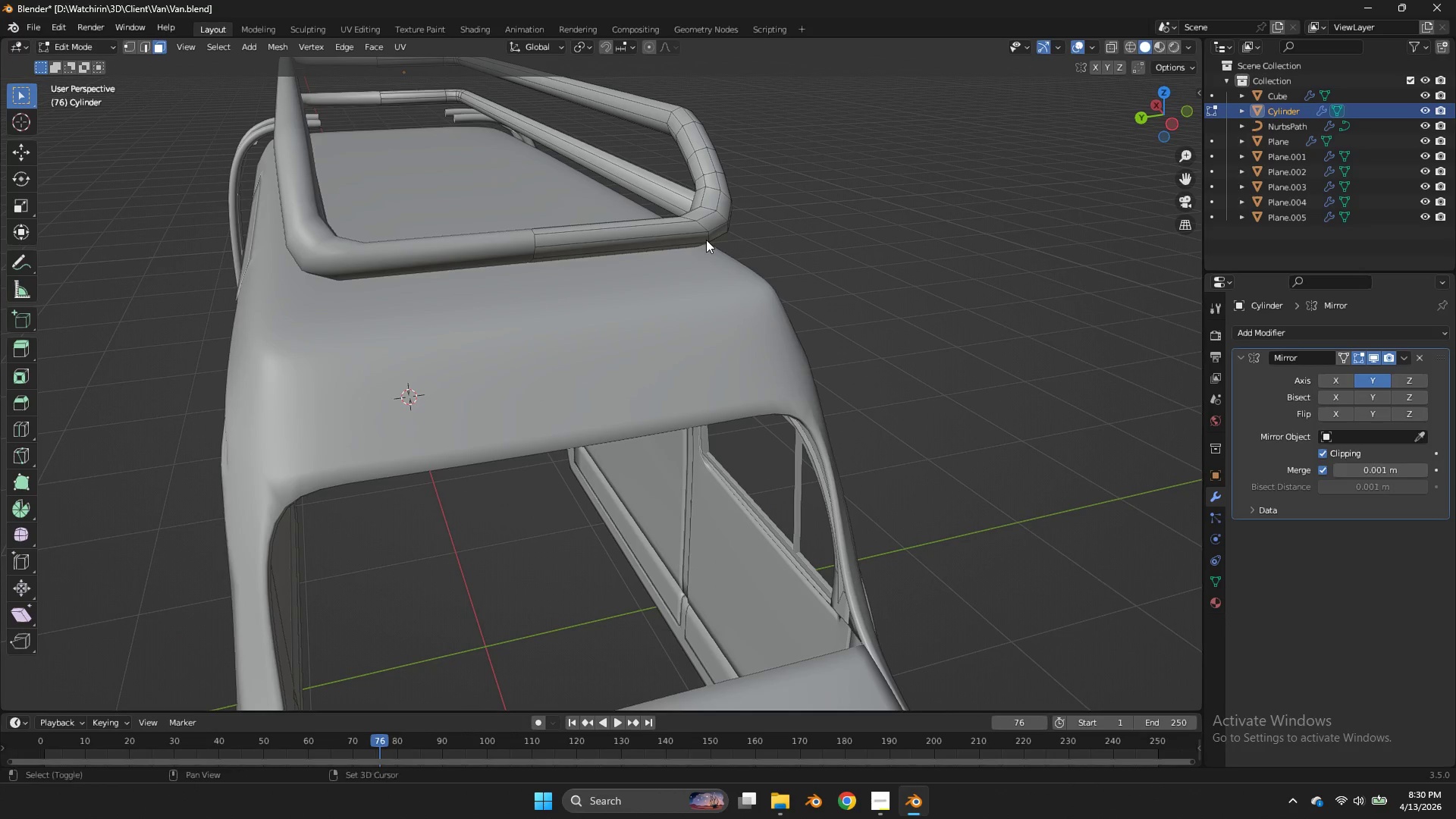 
key(Shift+ShiftLeft)
 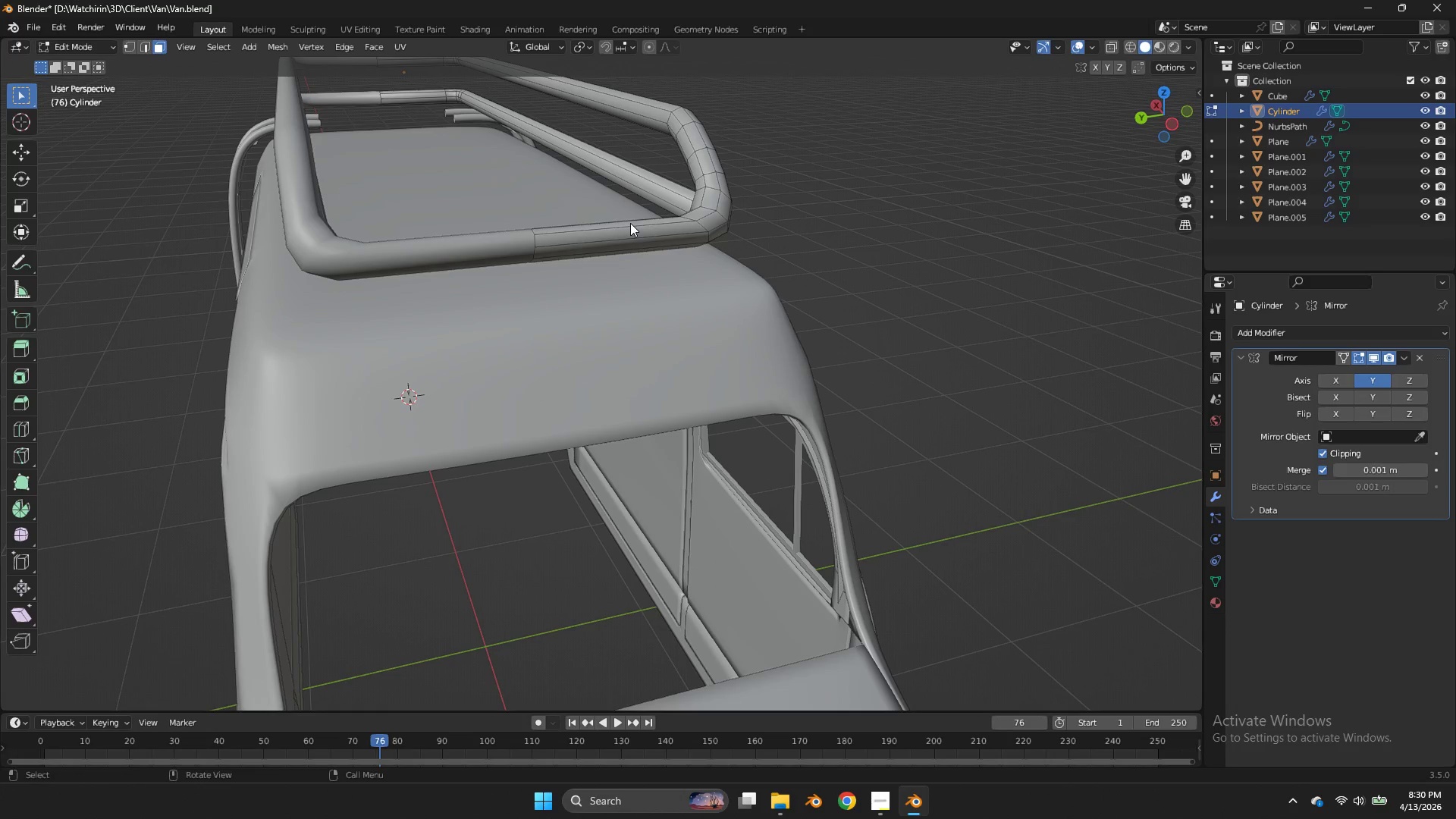 
left_click([630, 223])
 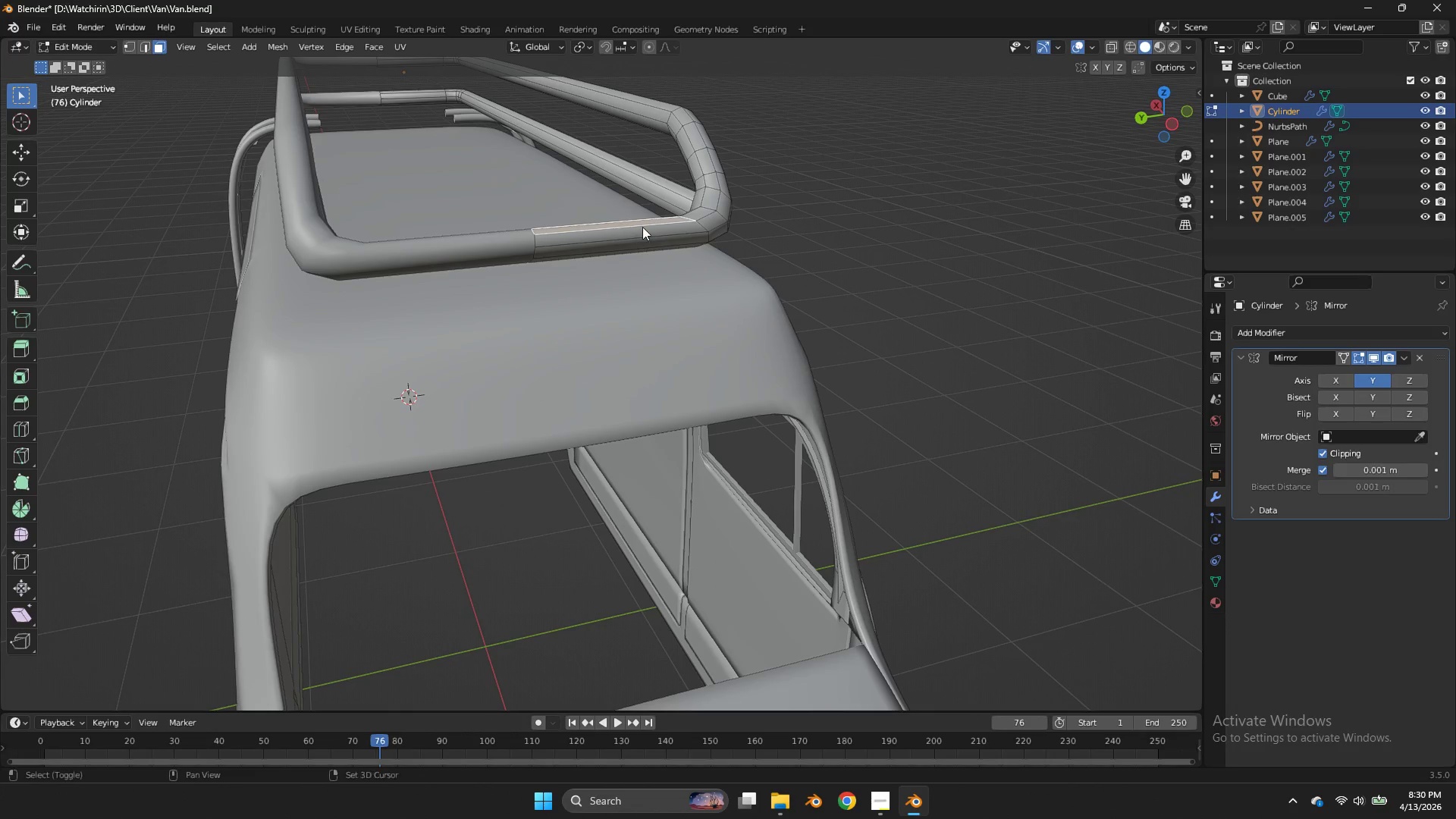 
key(Shift+ShiftLeft)
 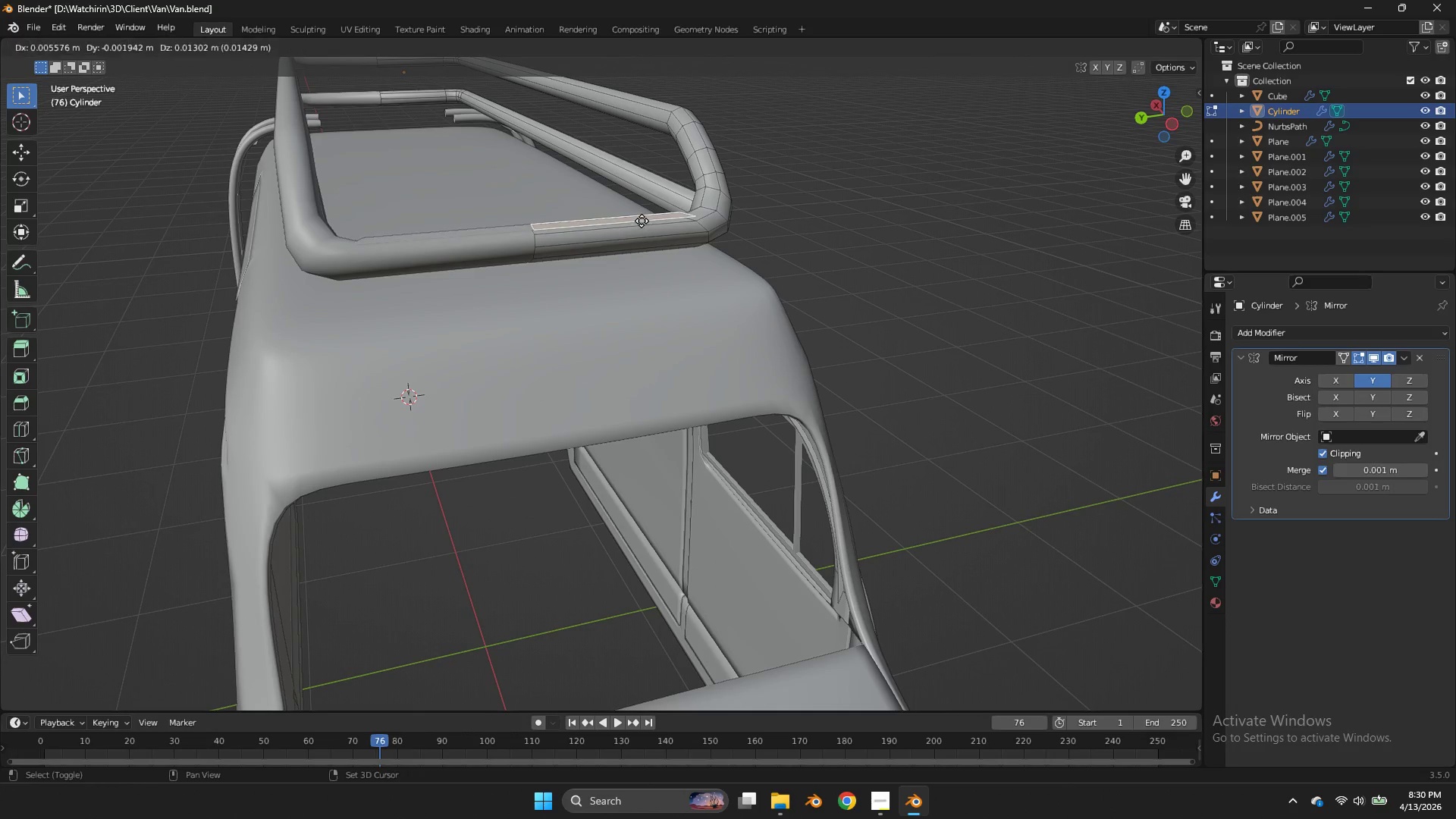 
key(Shift+D)
 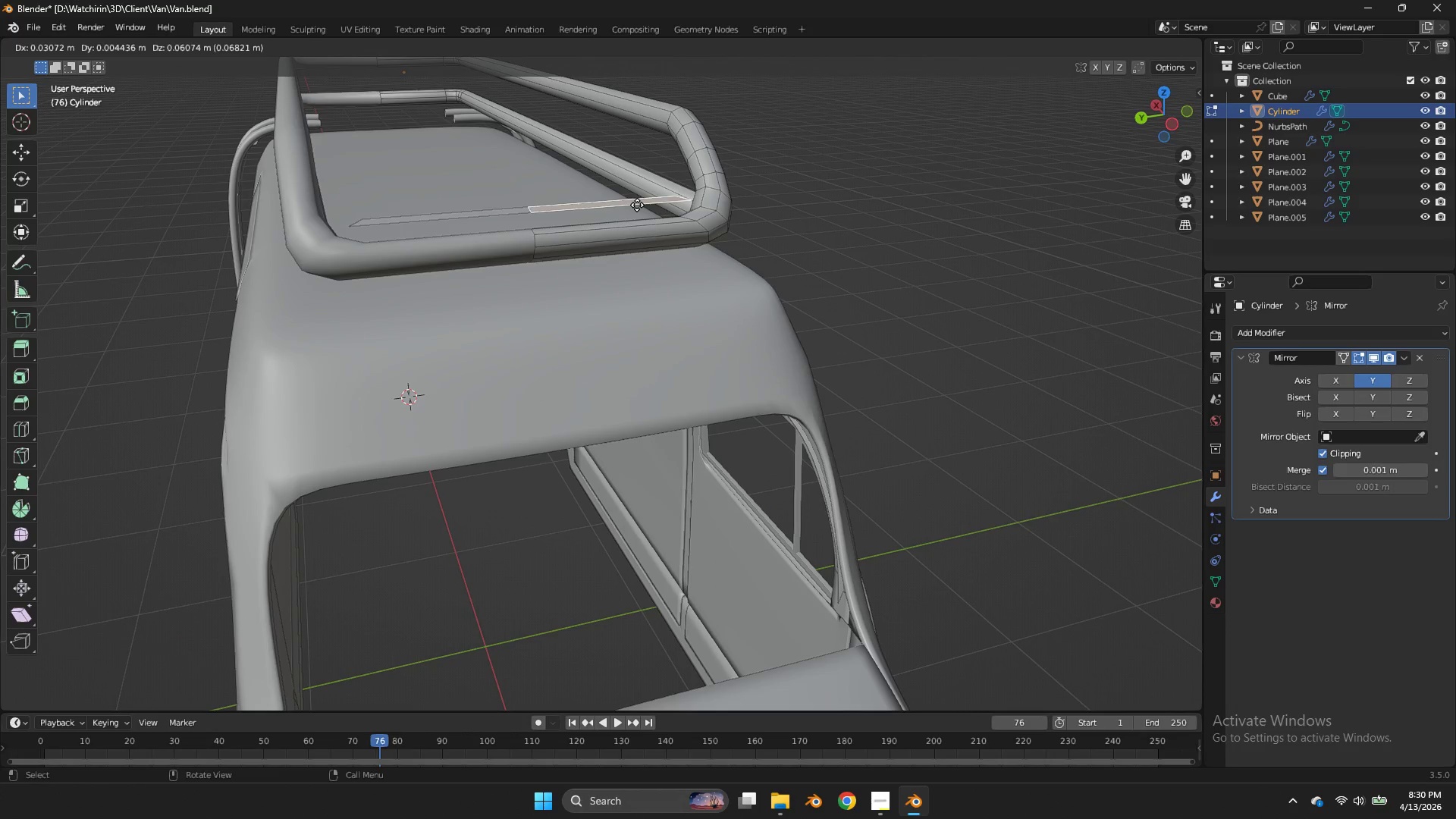 
left_click([631, 190])
 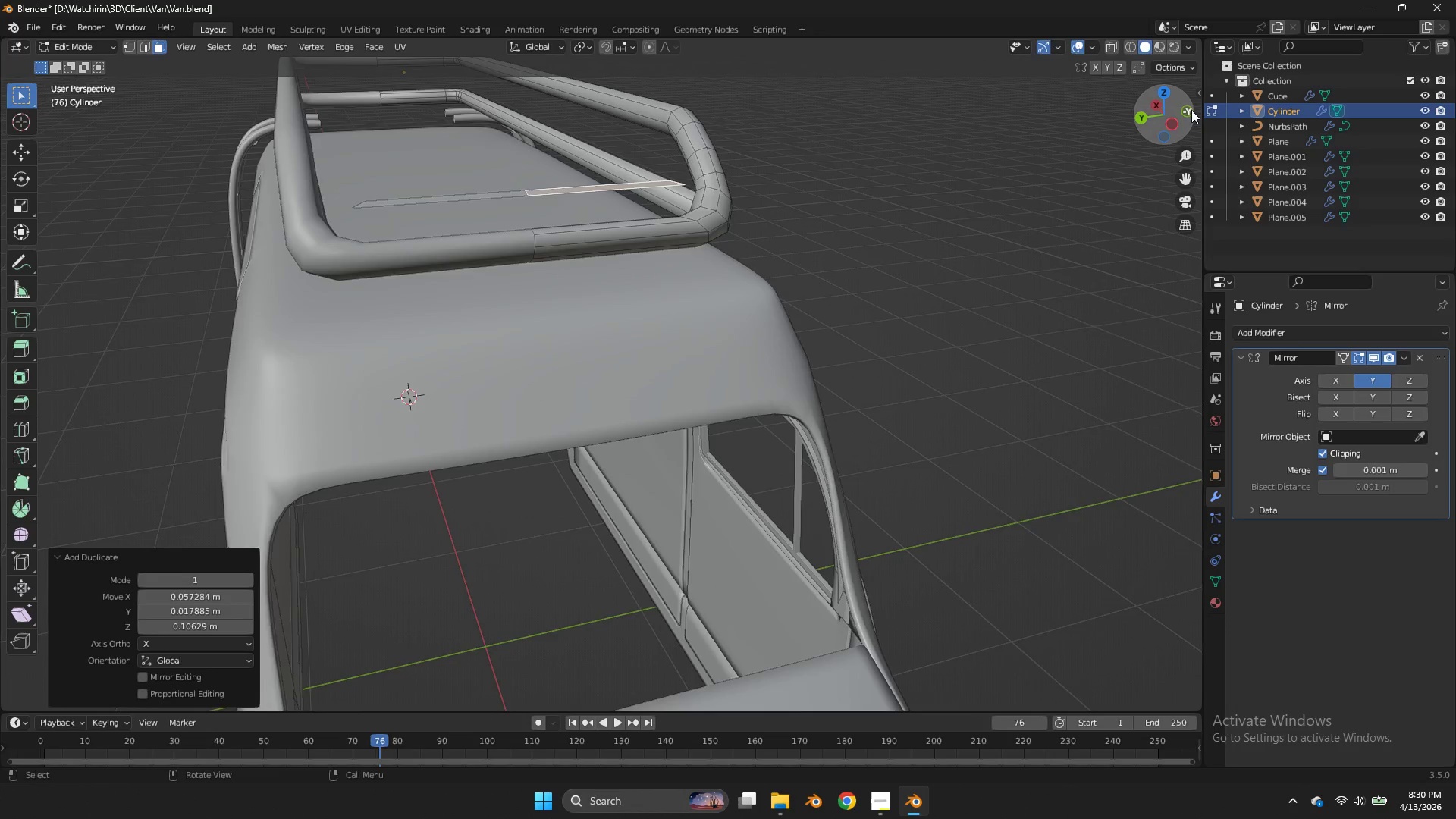 
left_click([1191, 110])
 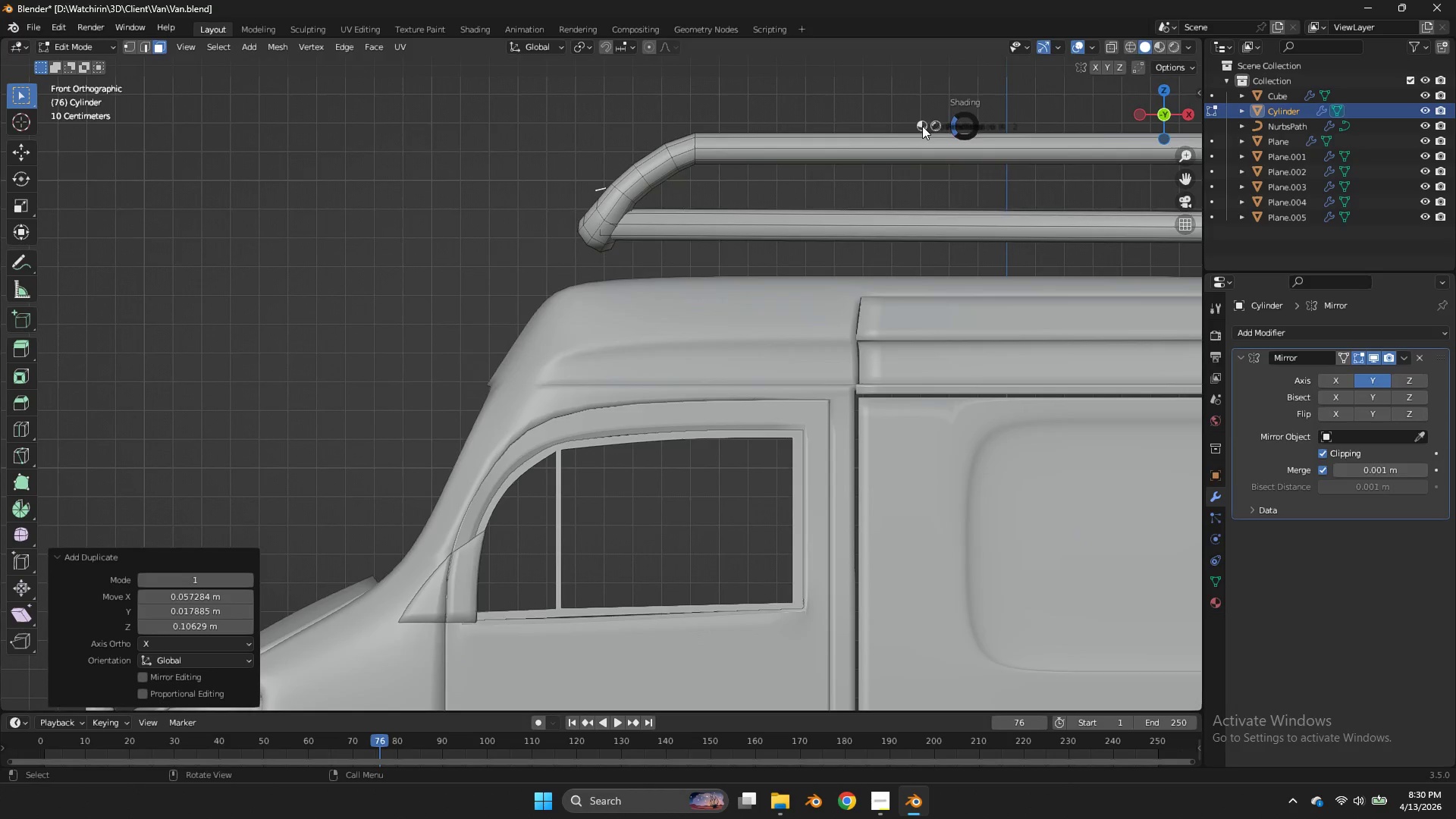 
type(zg)
 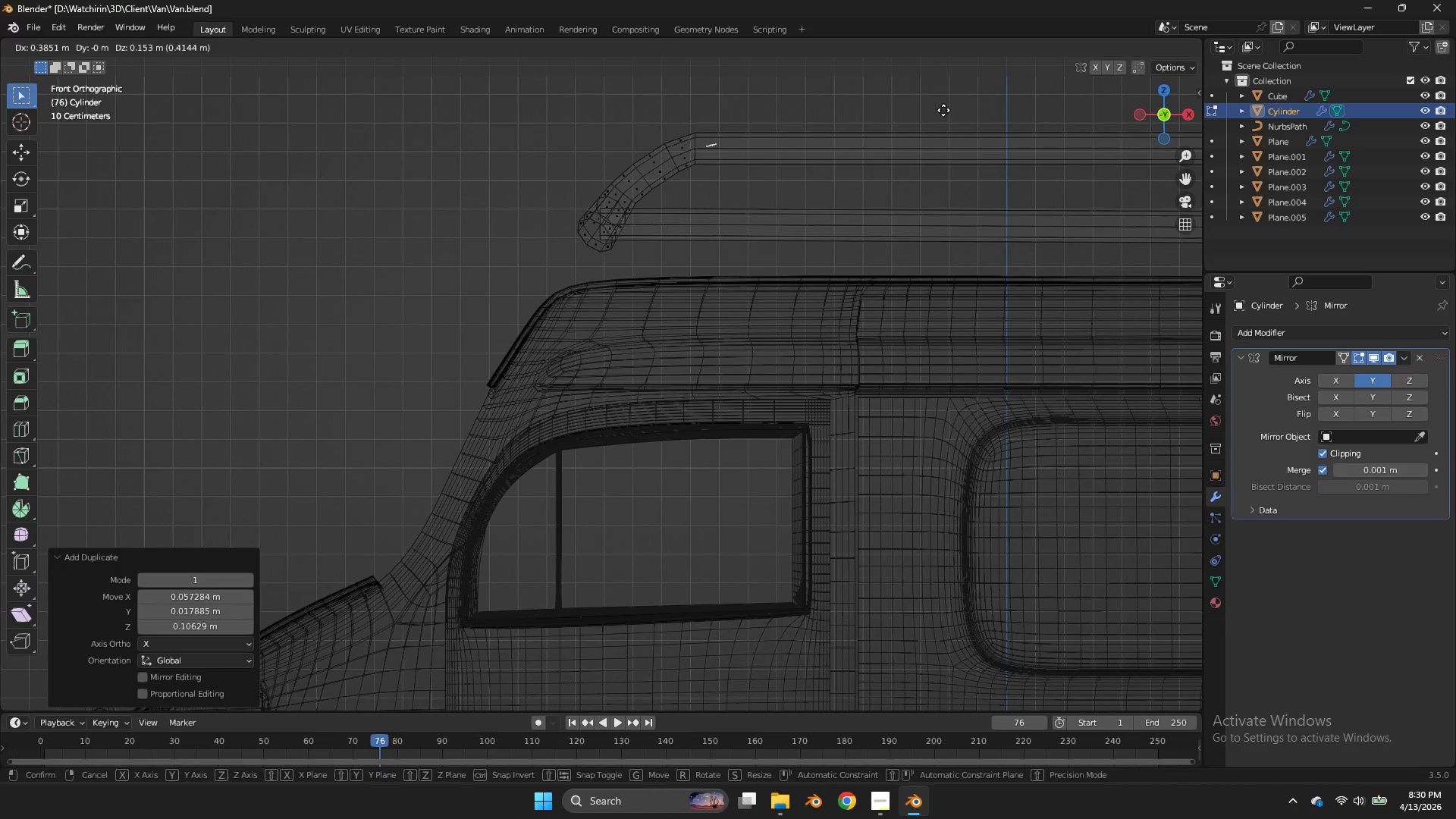 
left_click([943, 110])
 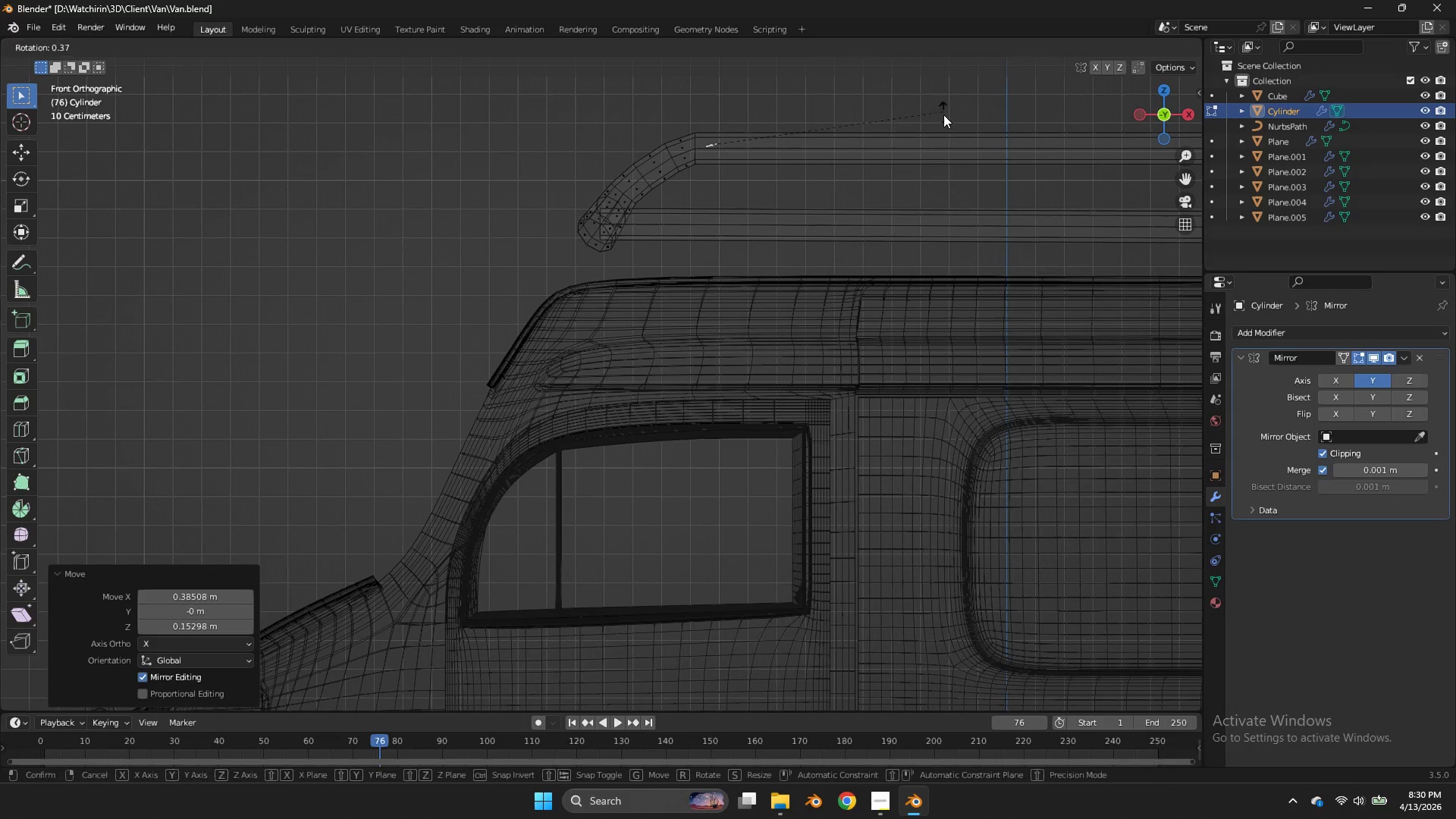 
key(R)
 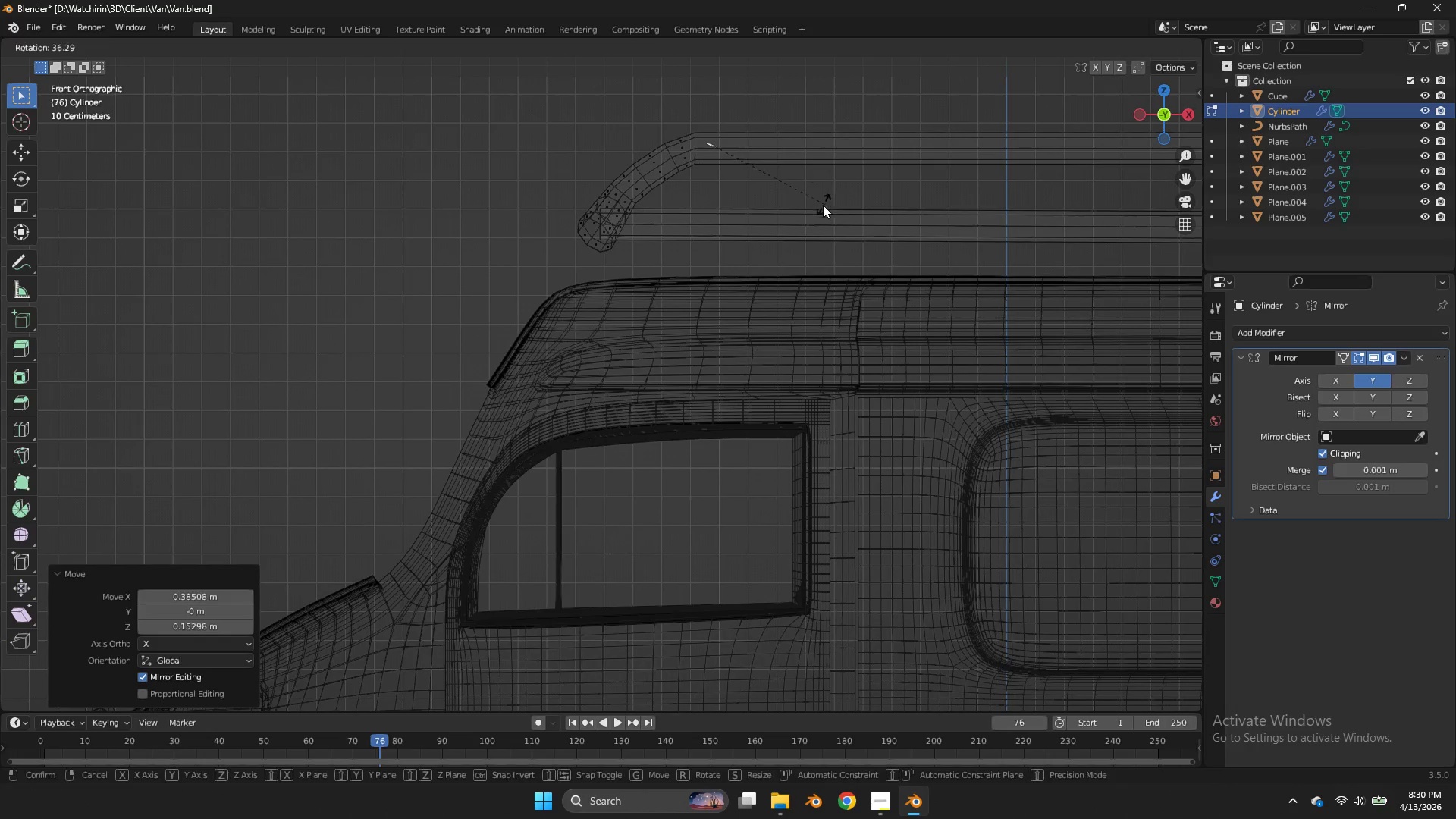 
left_click([823, 205])
 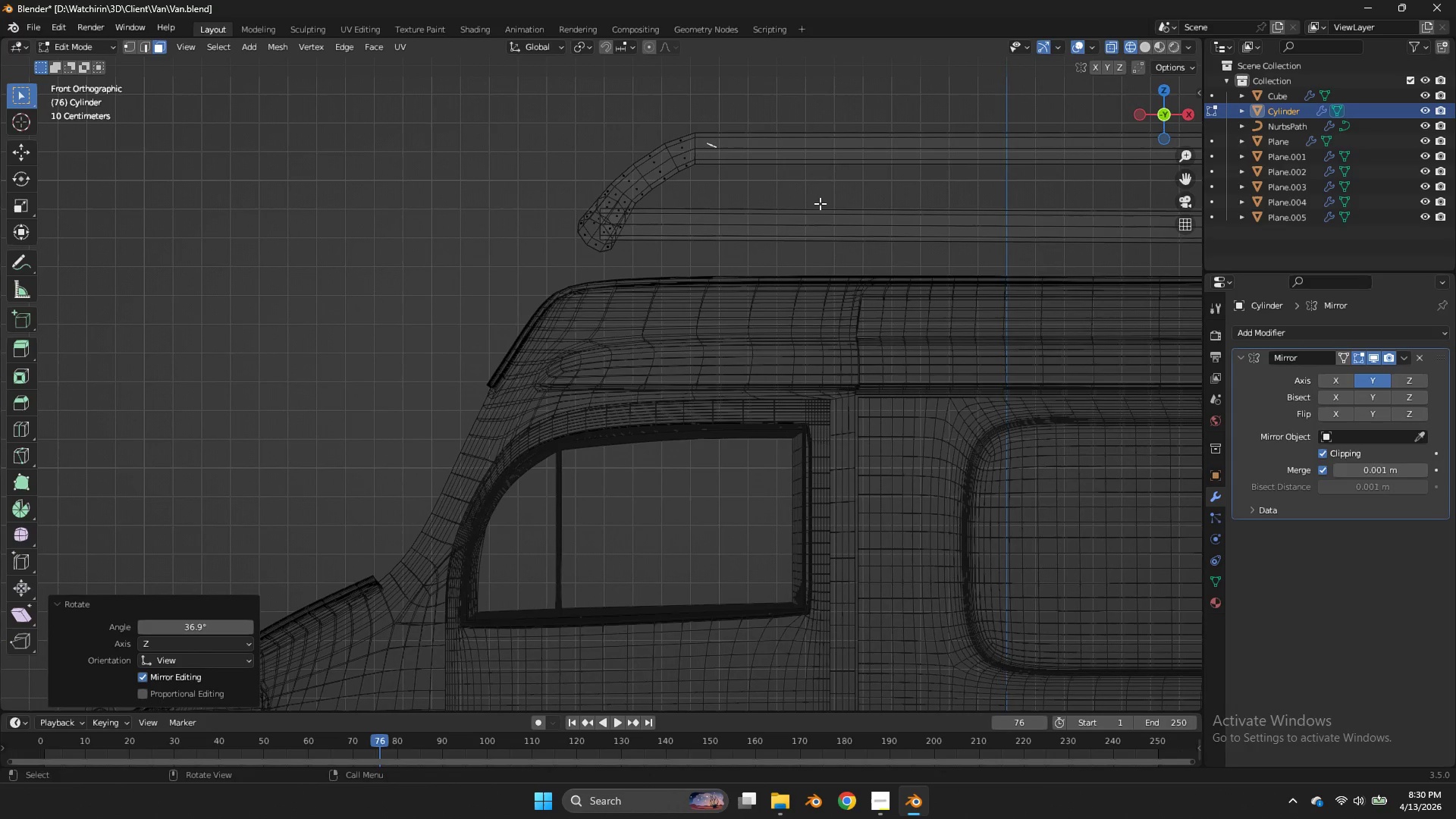 
key(G)
 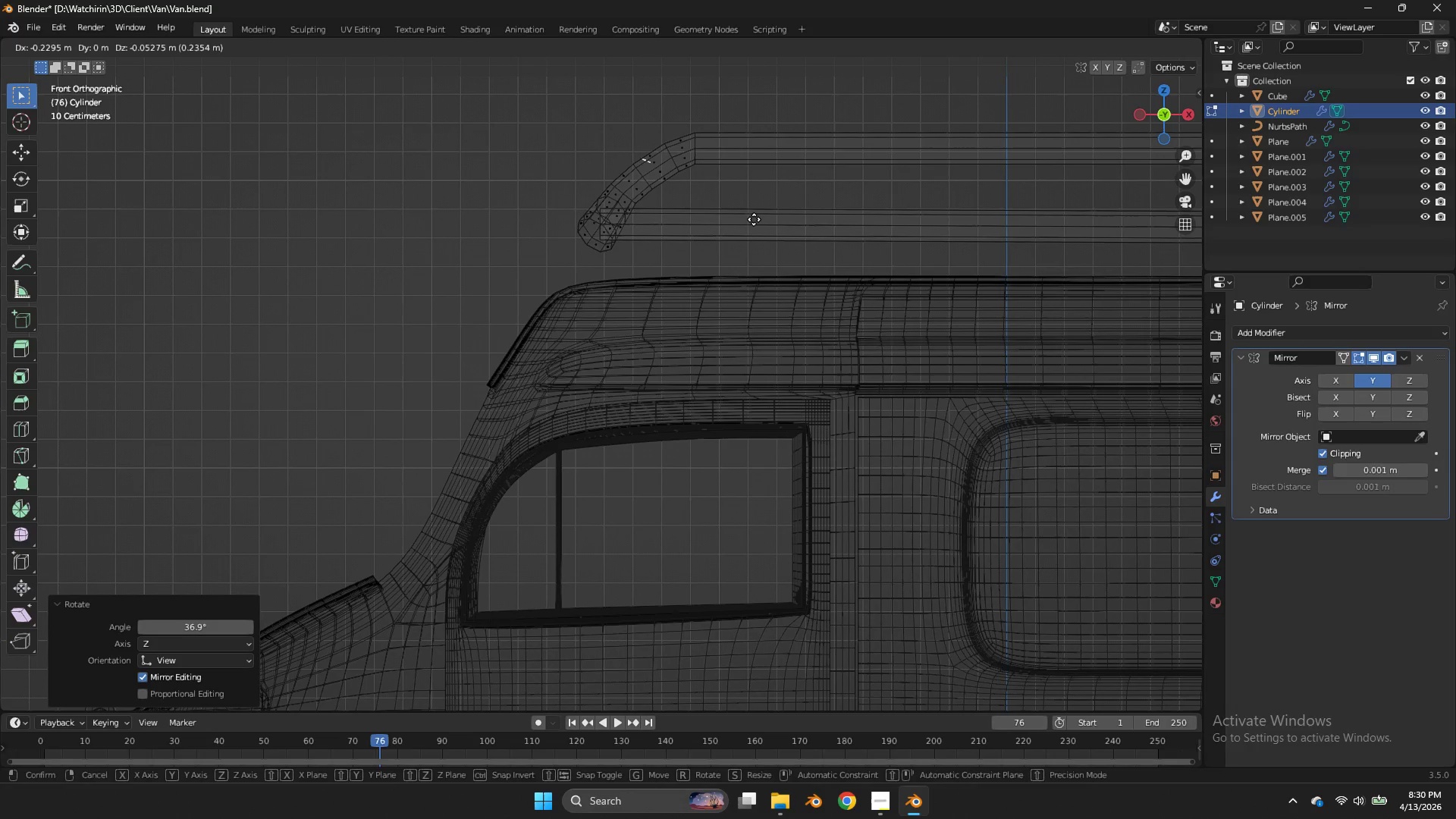 
left_click_drag(start_coordinate=[754, 221], to_coordinate=[758, 222])
 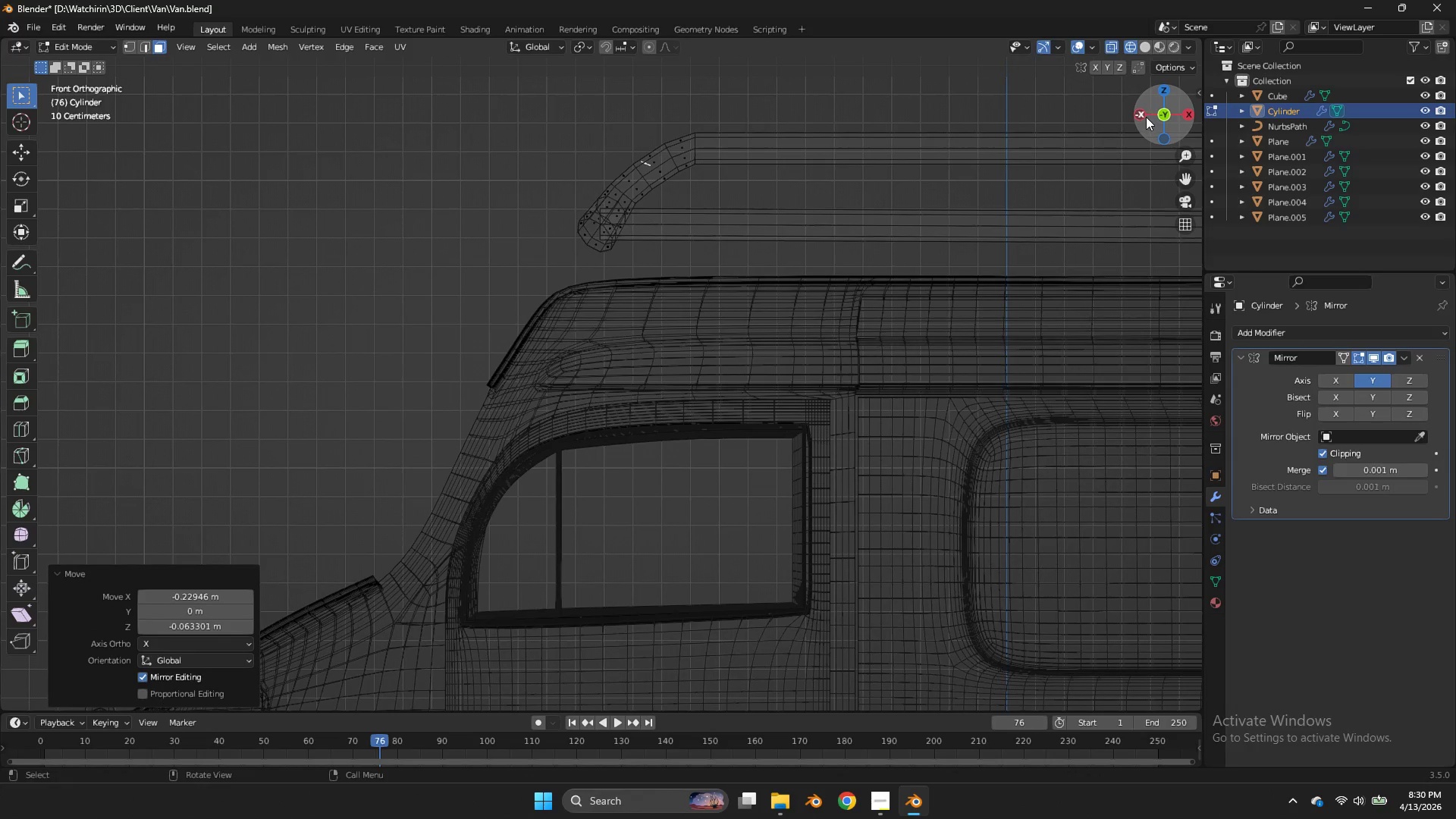 
left_click([1146, 117])
 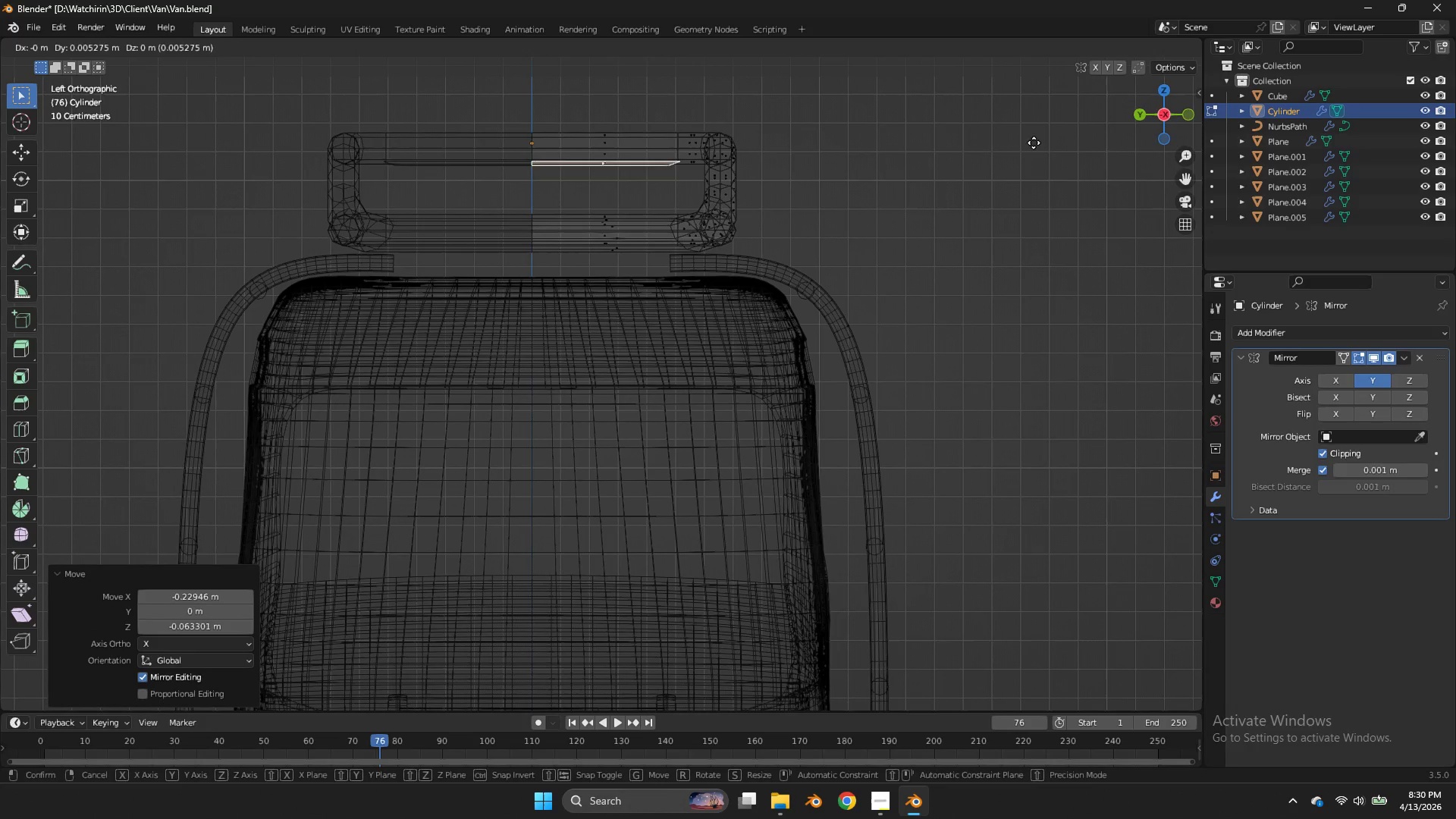 
key(G)
 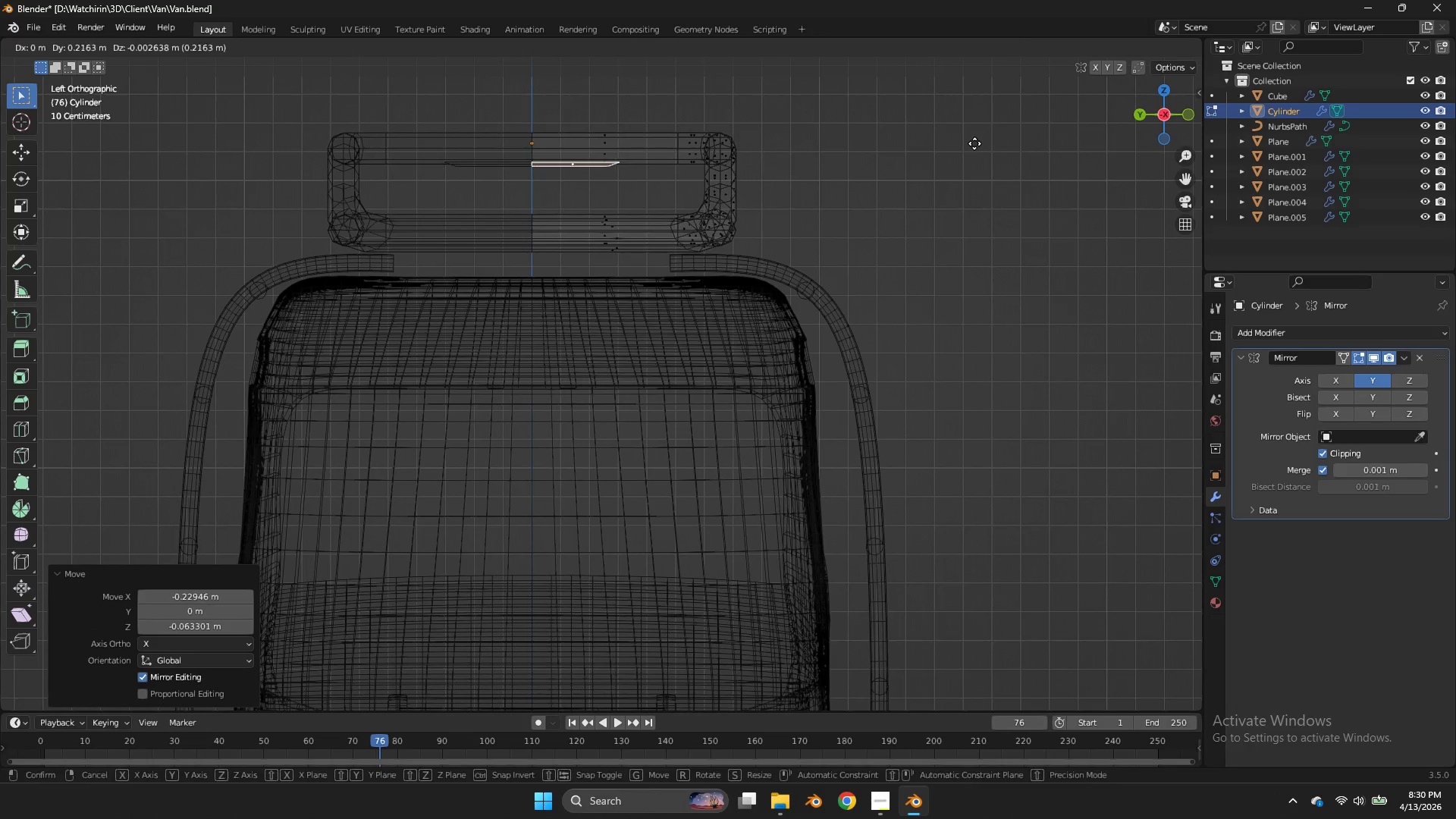 
left_click([974, 143])
 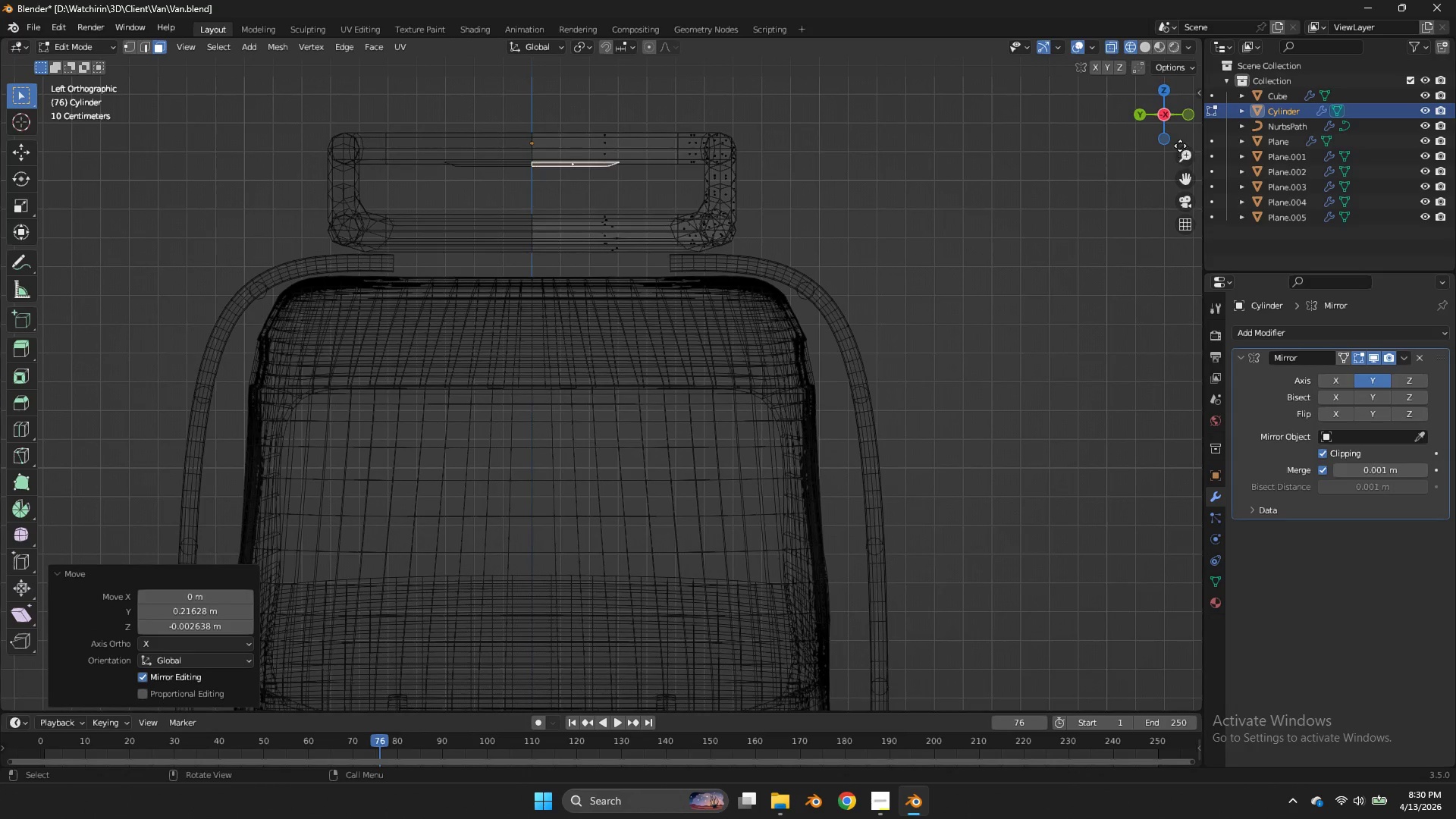 
left_click([1190, 123])
 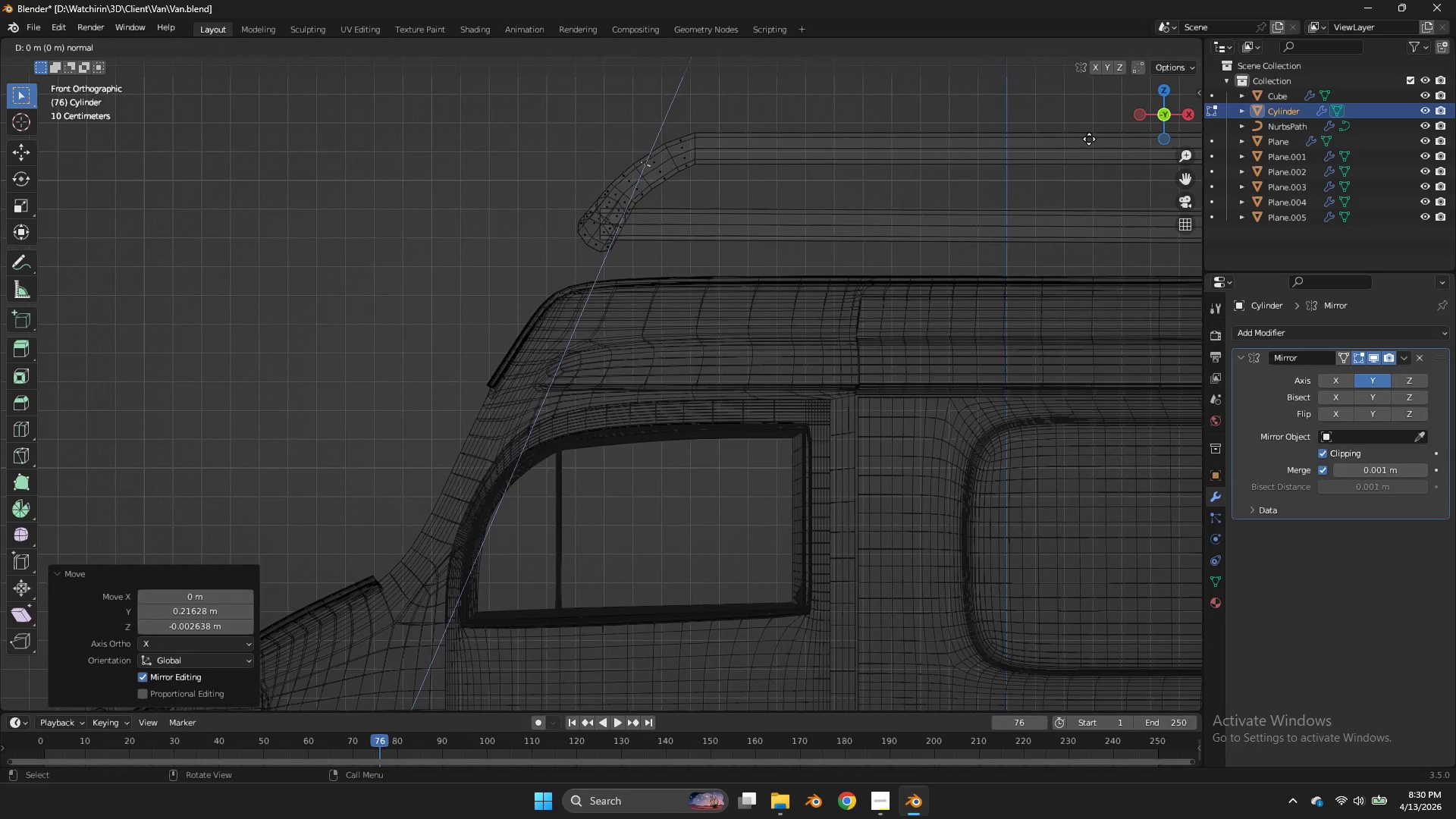 
key(E)
 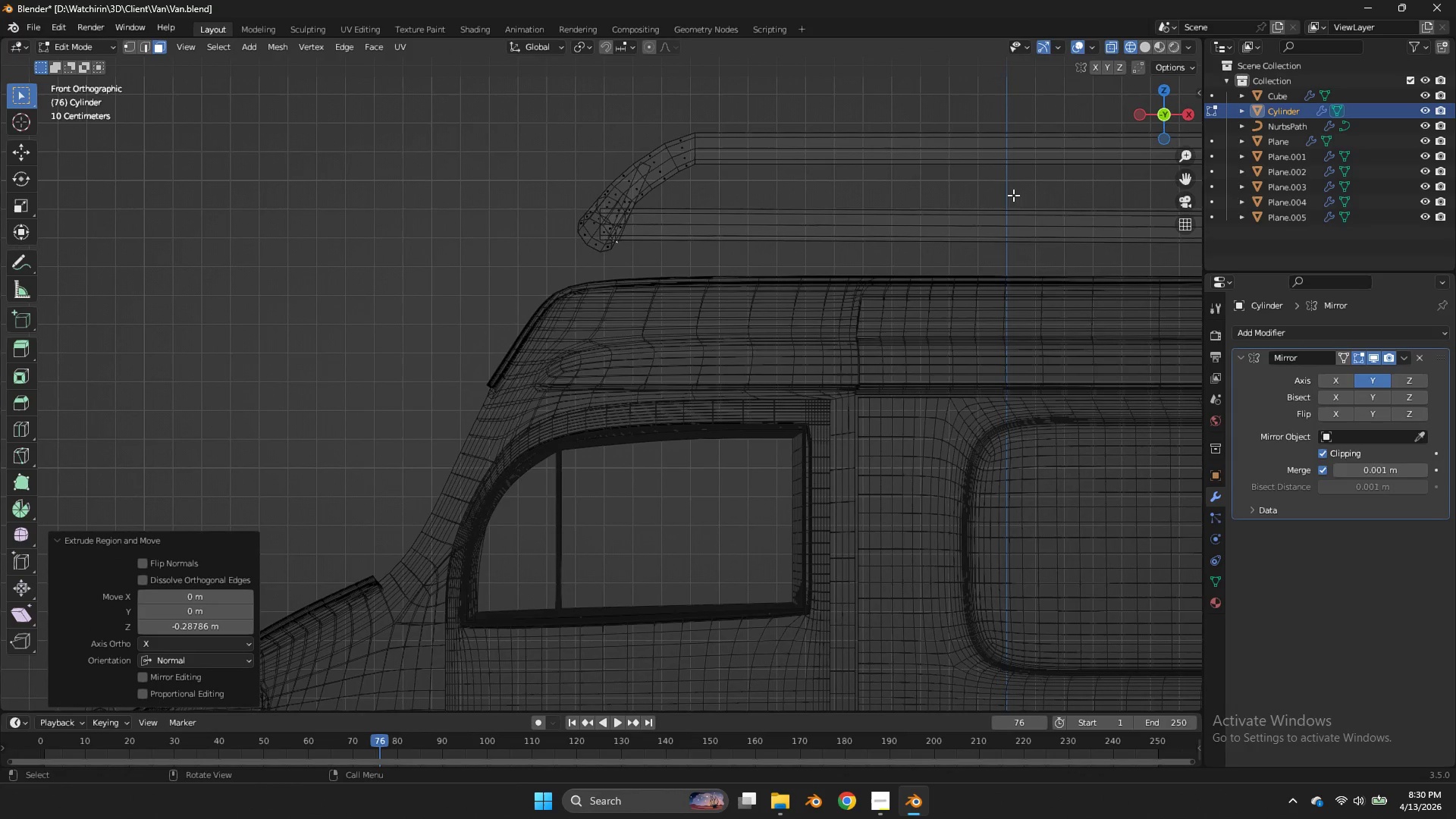 
left_click([1013, 195])
 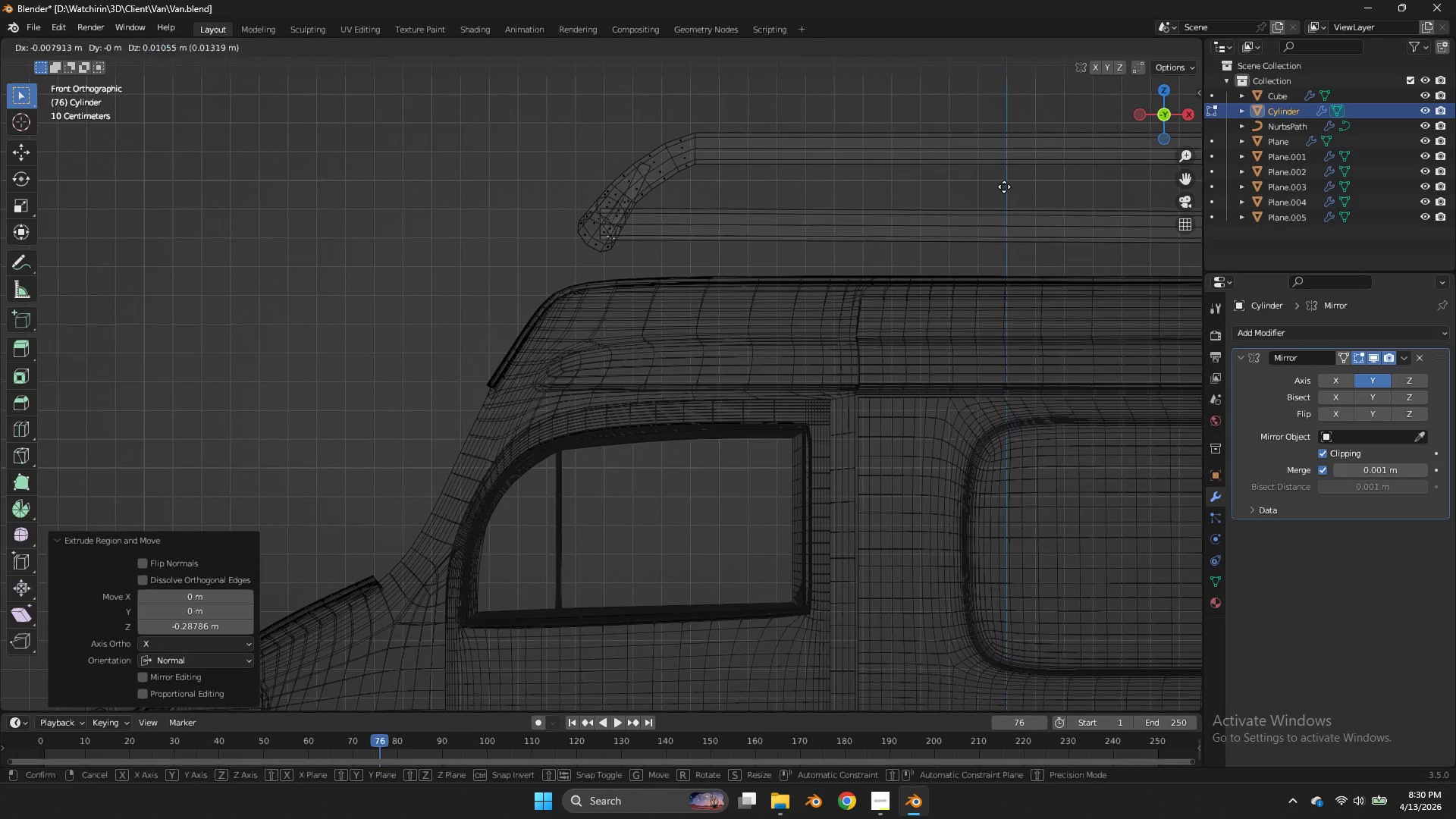 
key(G)
 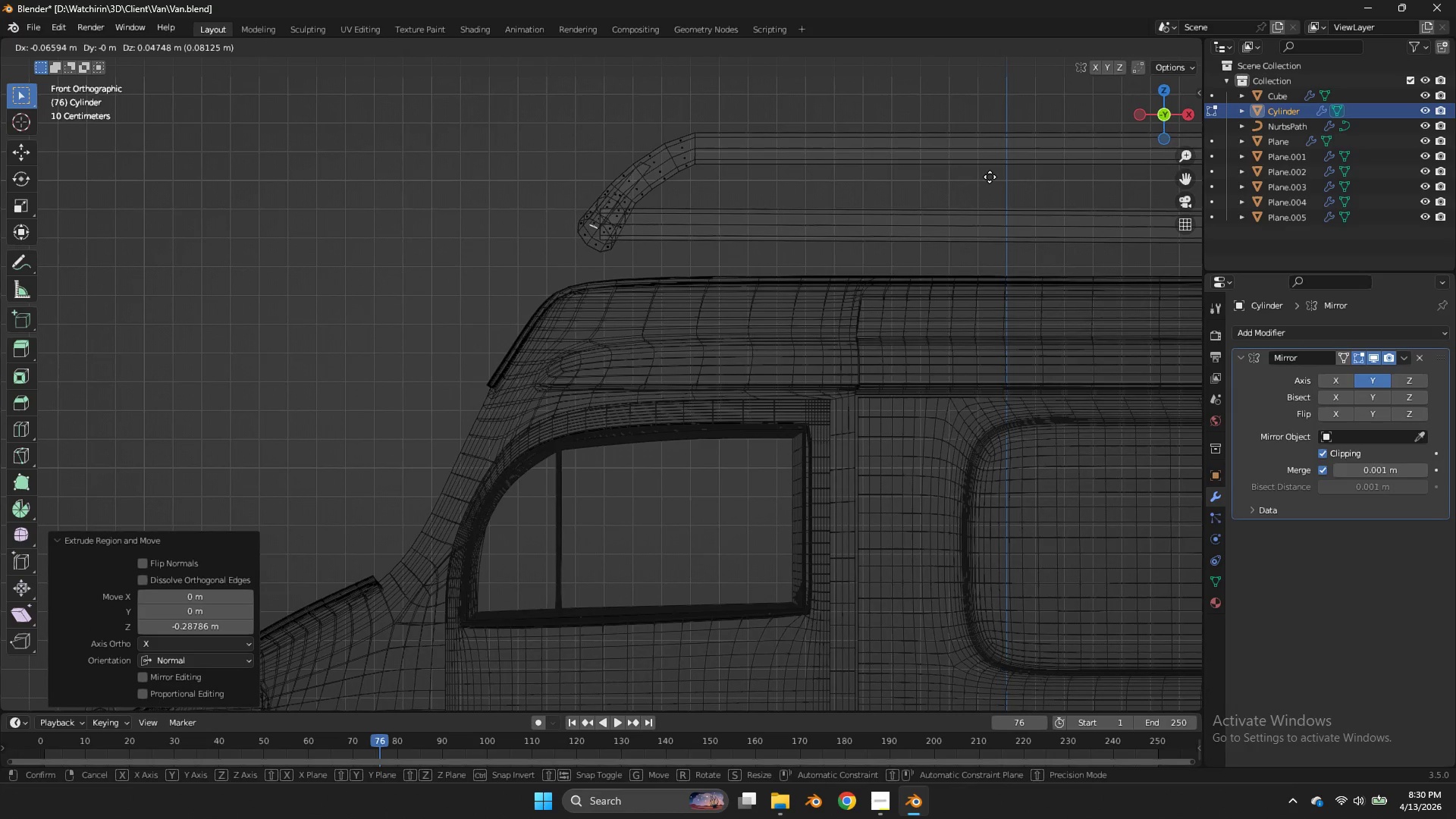 
left_click([990, 177])
 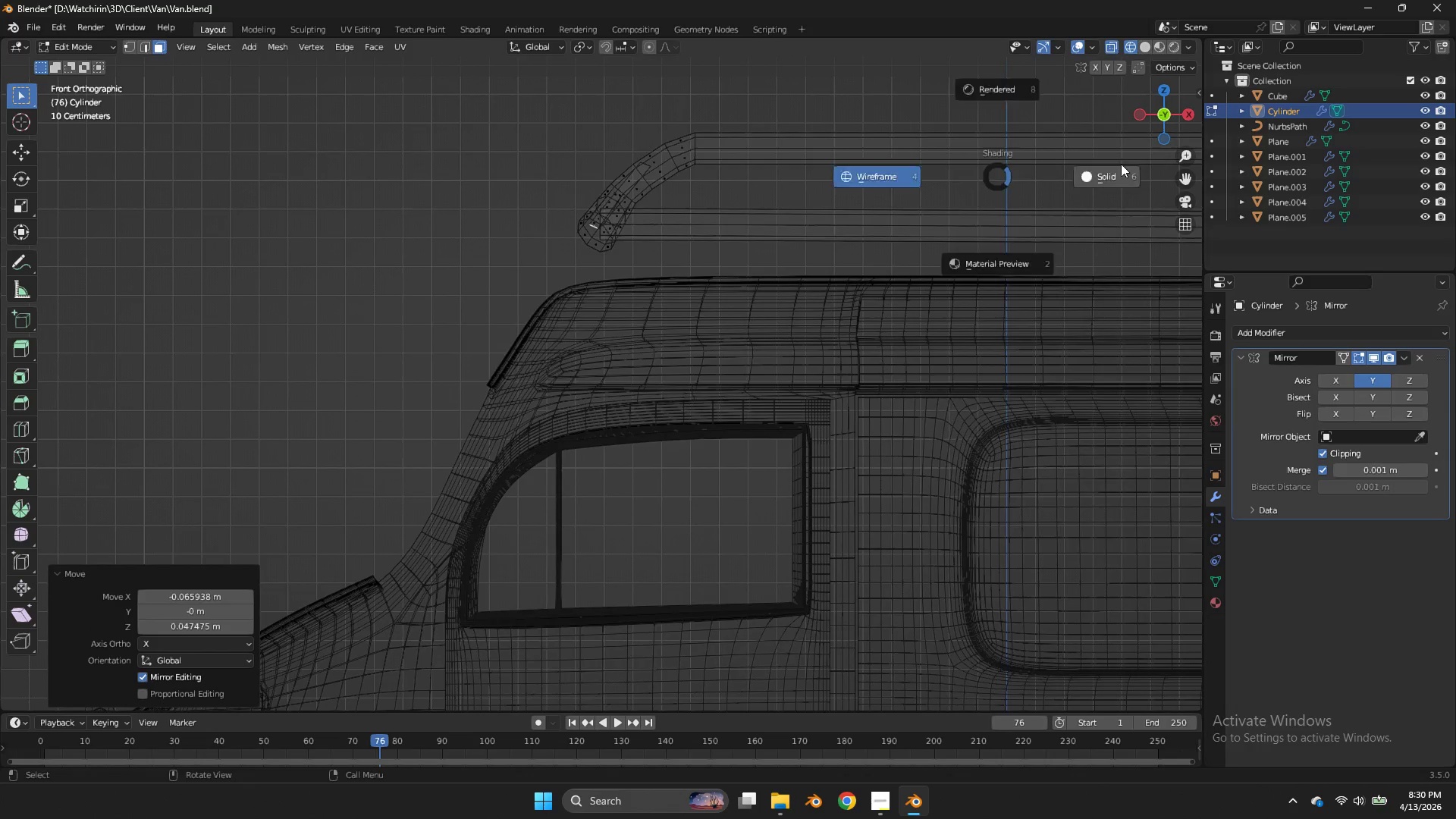 
key(Z)
 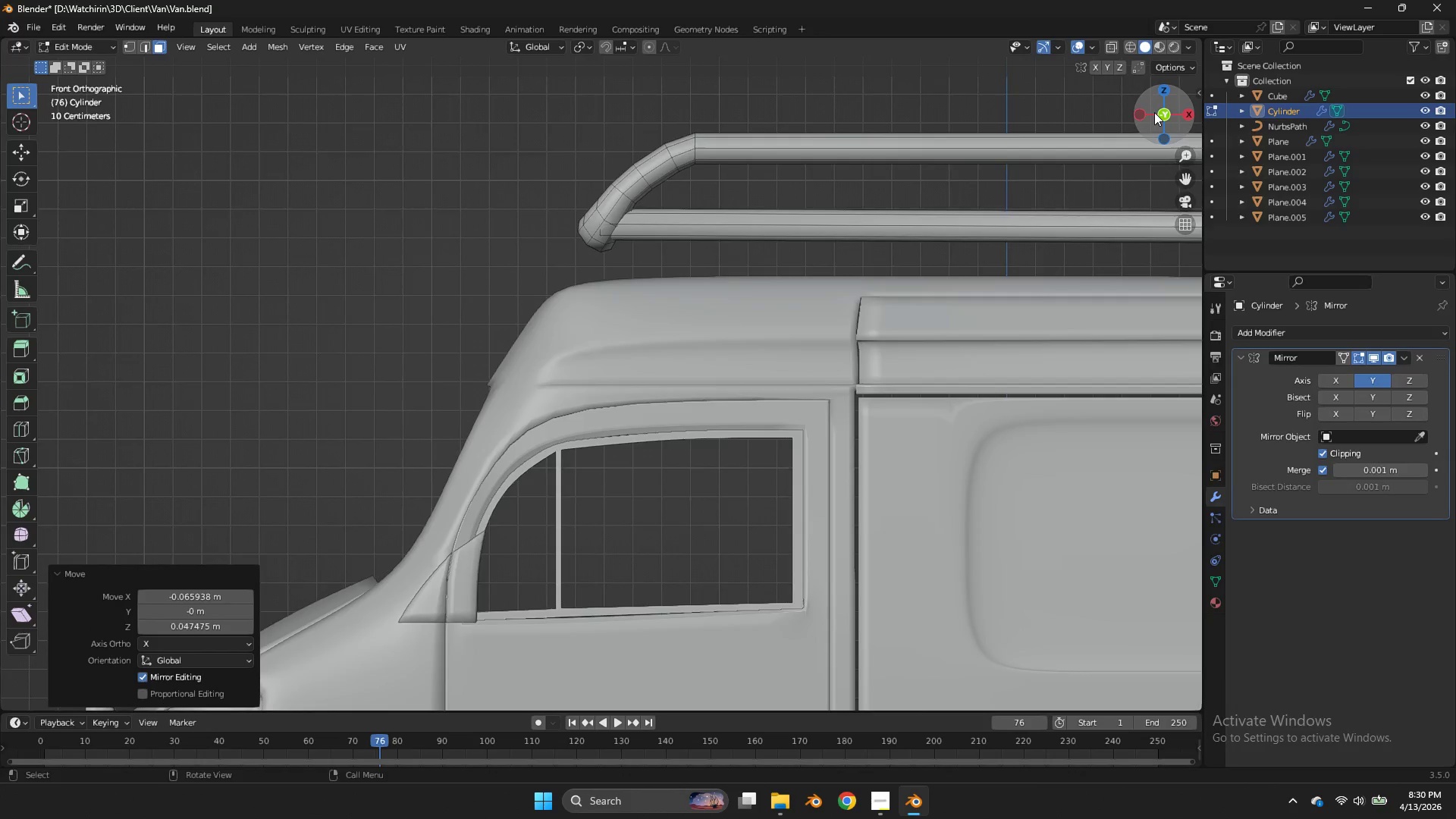 
left_click_drag(start_coordinate=[1156, 112], to_coordinate=[106, 187])
 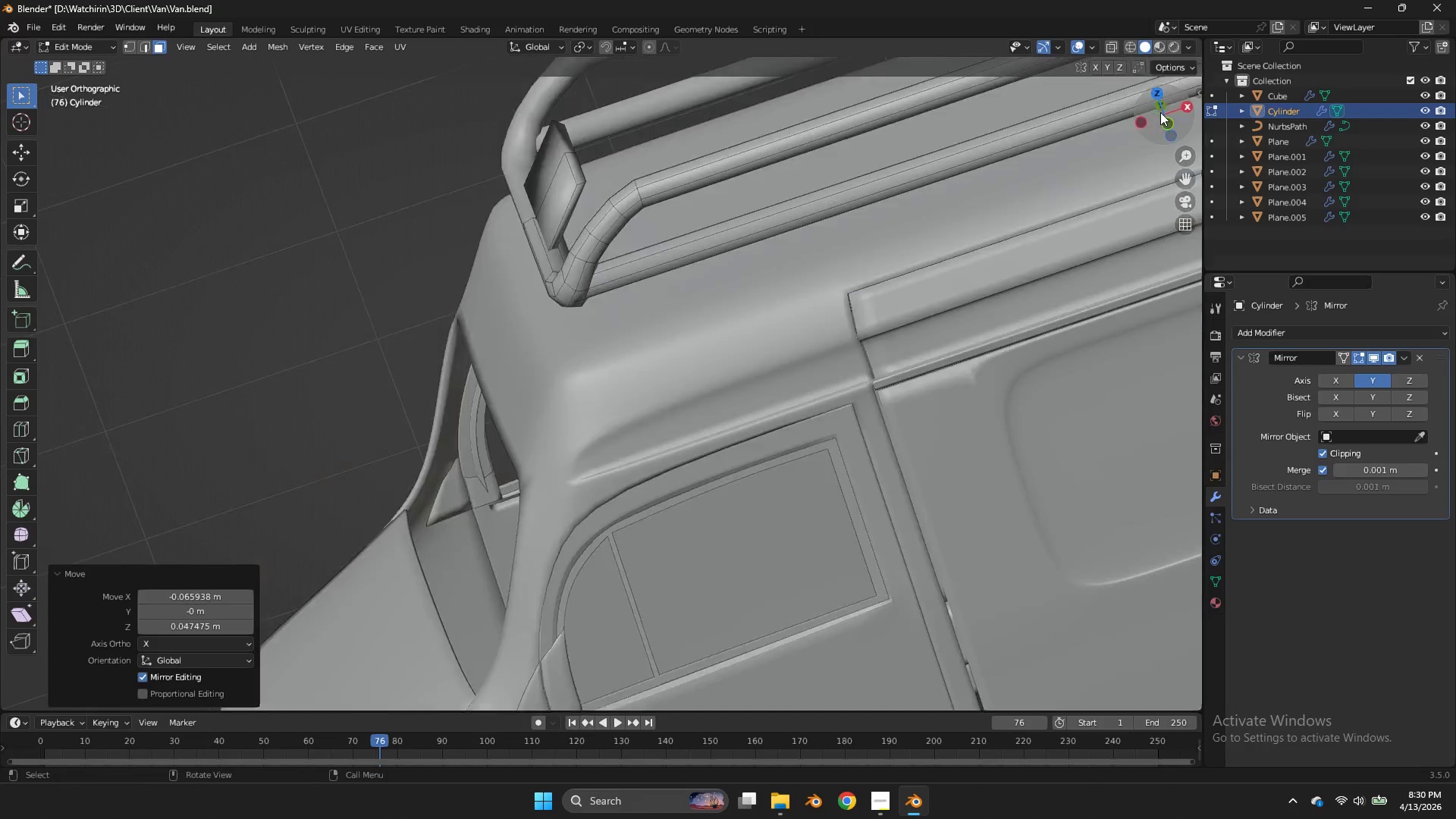 
left_click([1160, 112])
 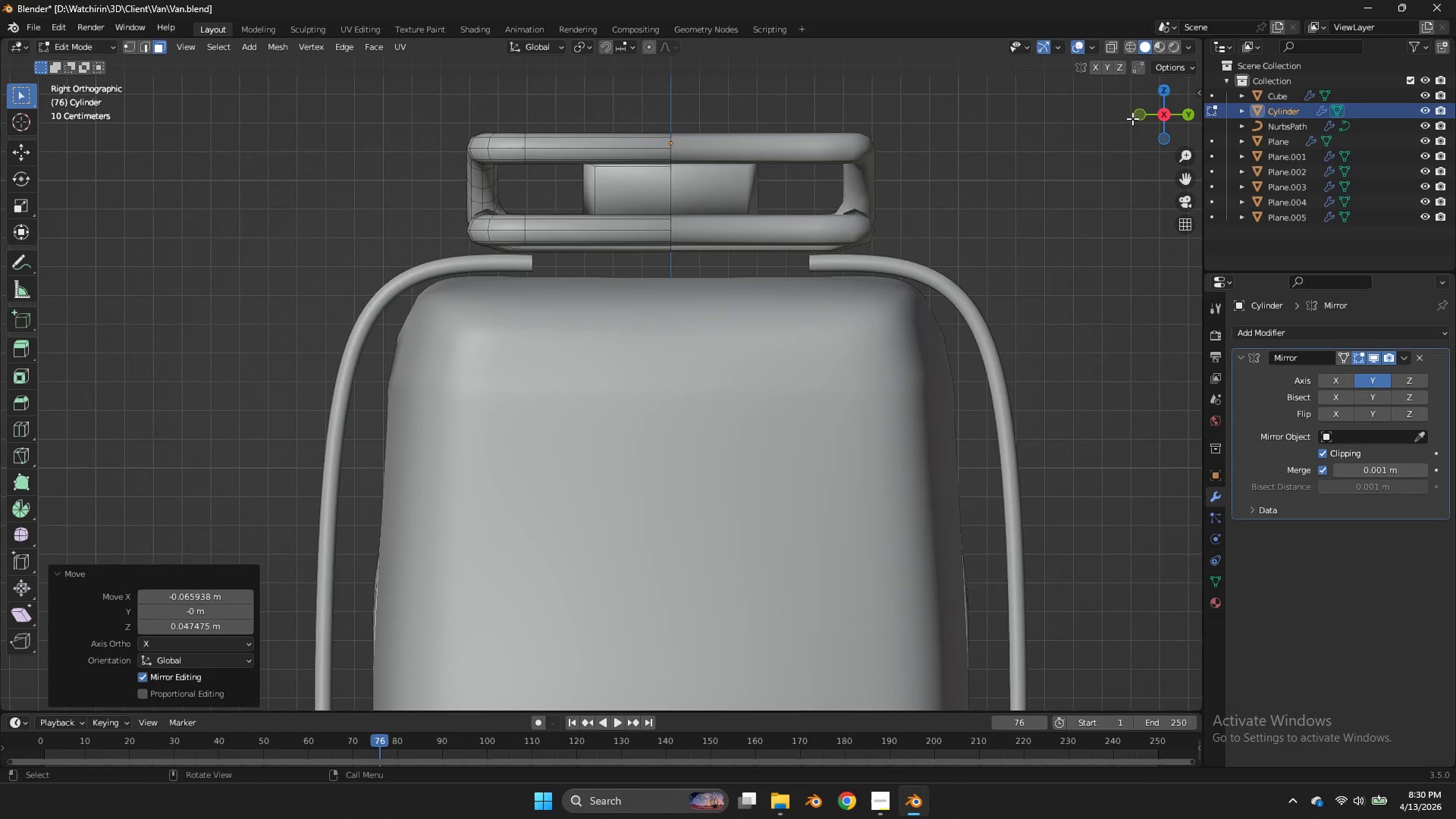 
left_click([1144, 116])
 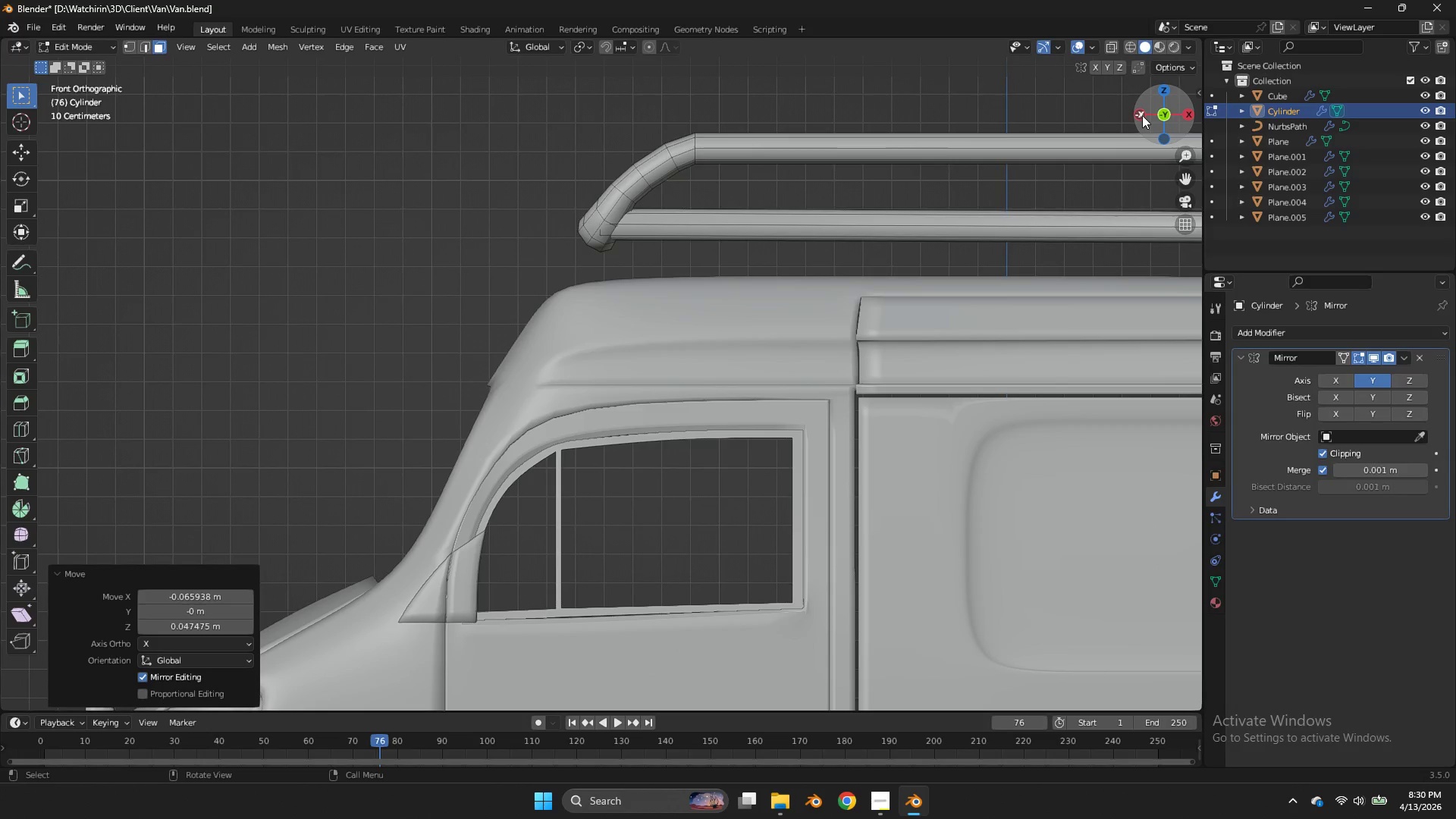 
left_click_drag(start_coordinate=[1142, 115], to_coordinate=[1184, 159])
 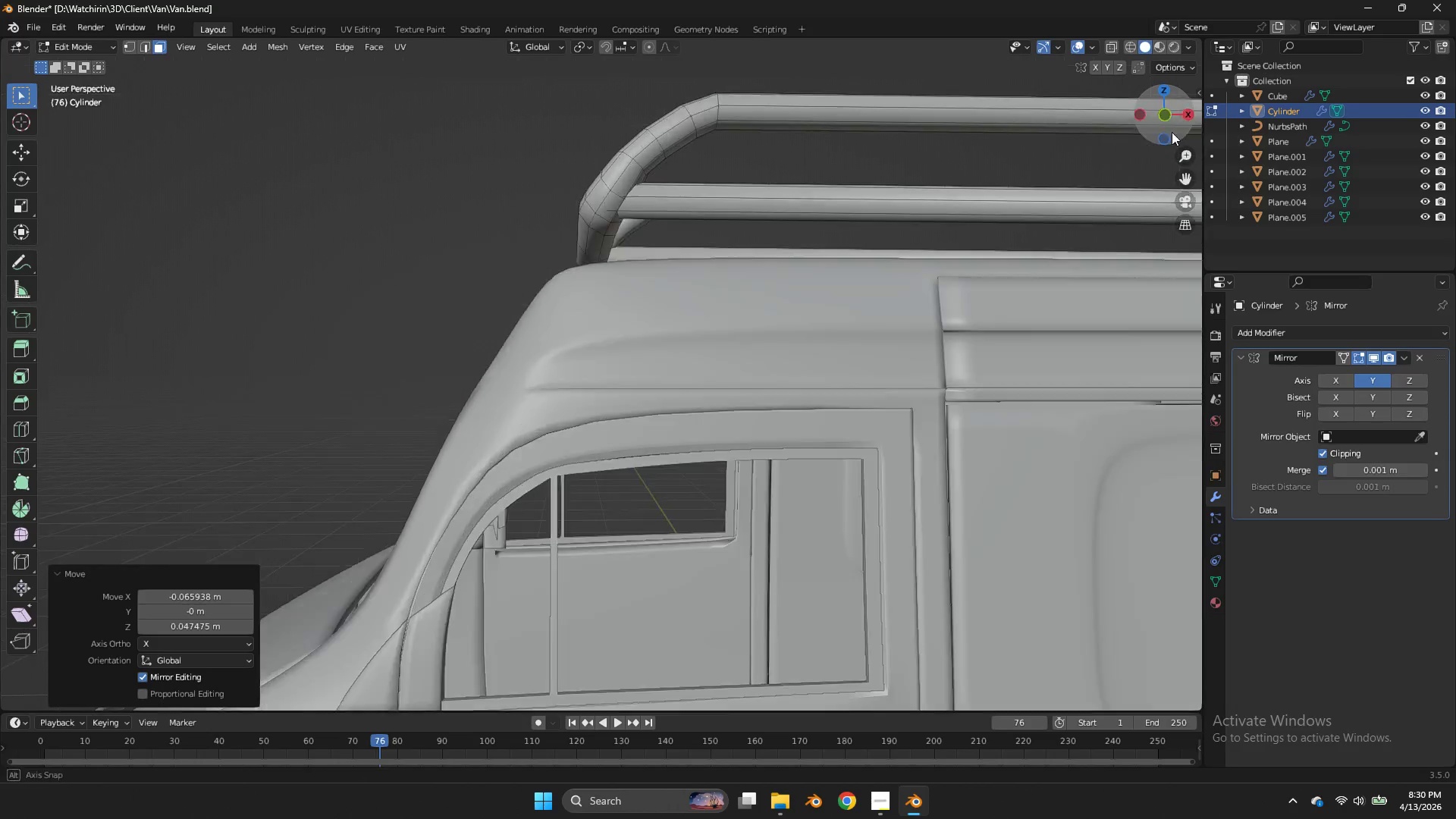 
left_click_drag(start_coordinate=[1150, 115], to_coordinate=[17, 190])
 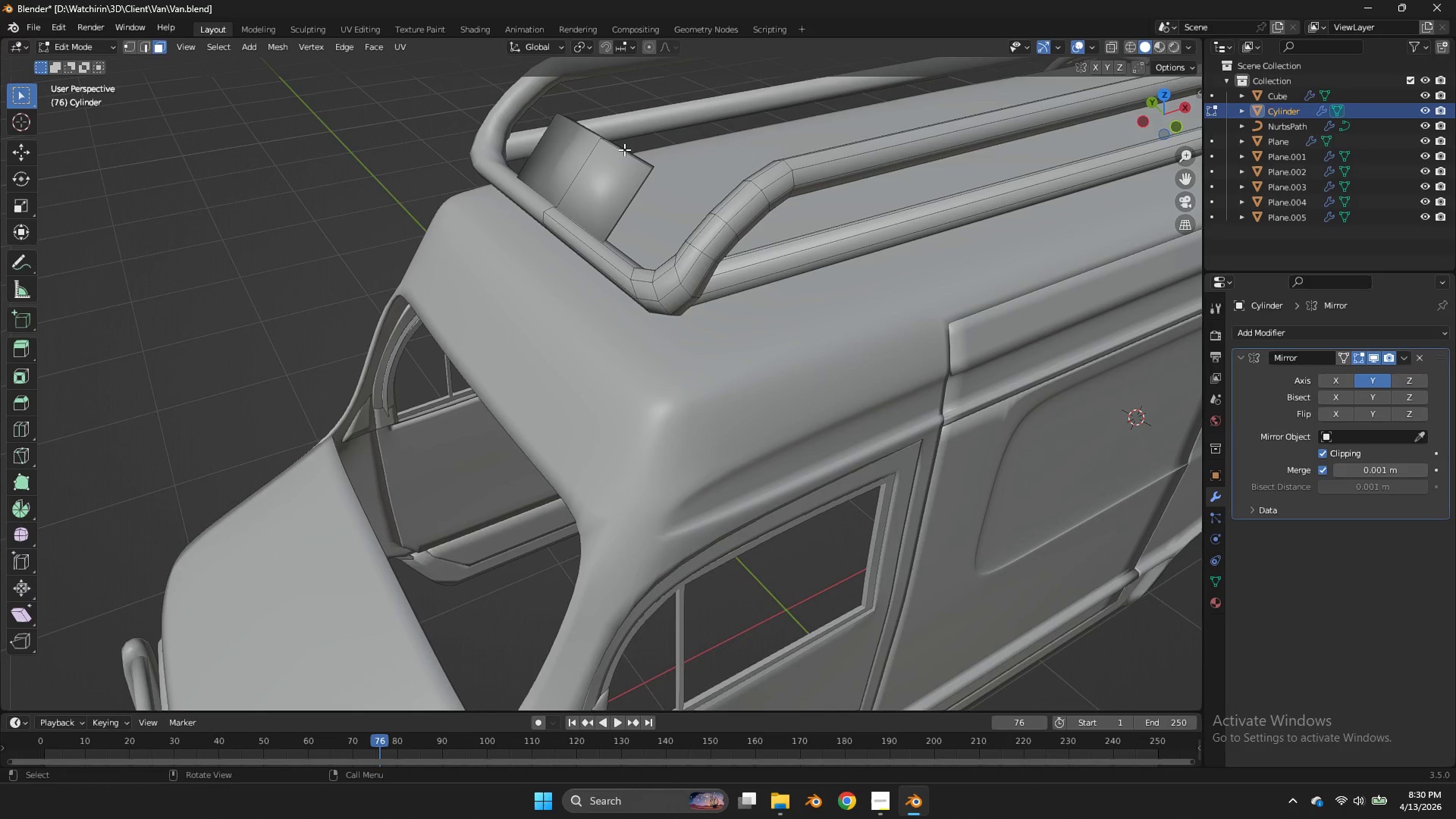 
triple_click([624, 149])
 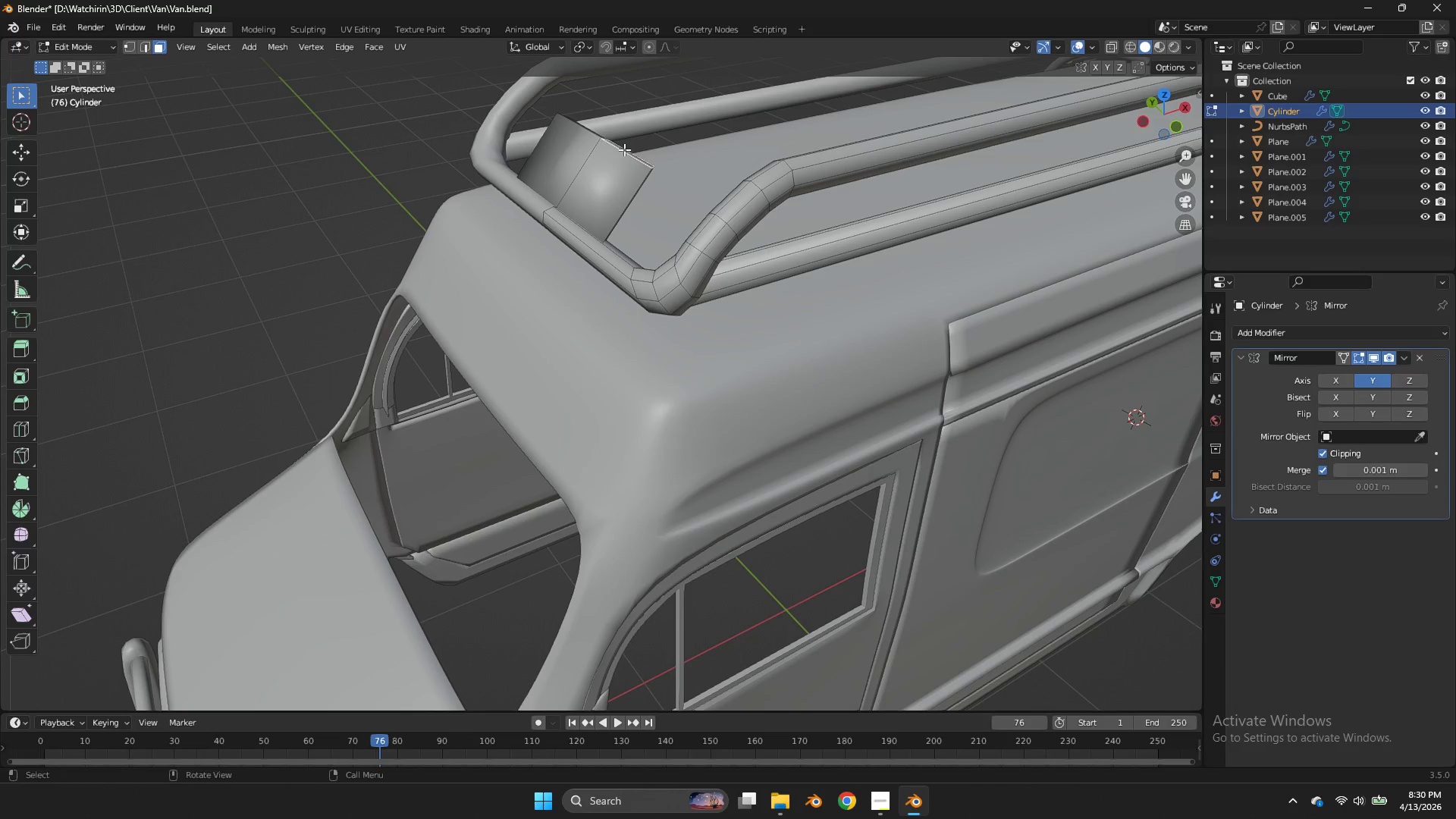 
middle_click([624, 149])
 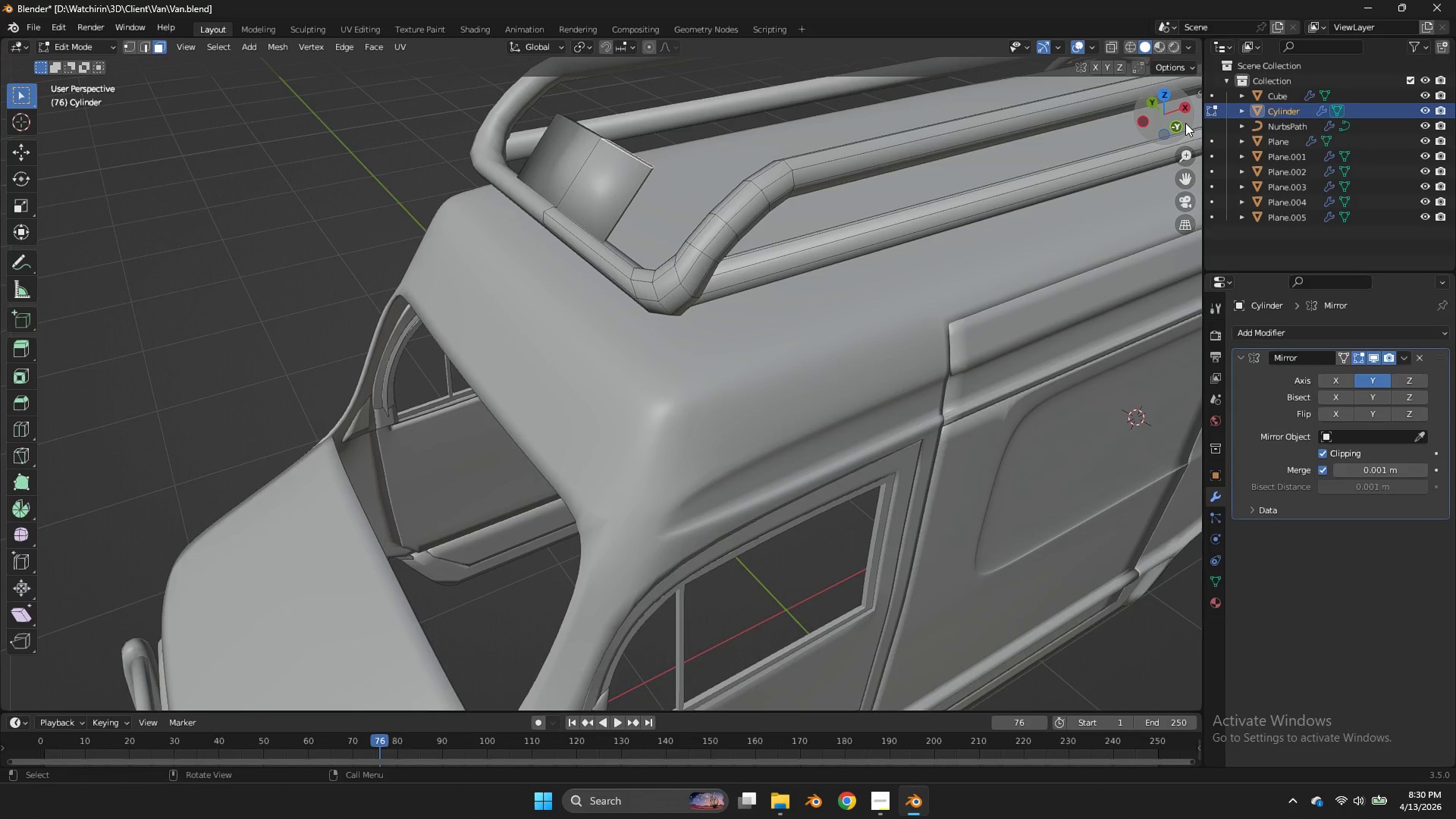 
triple_click([624, 149])
 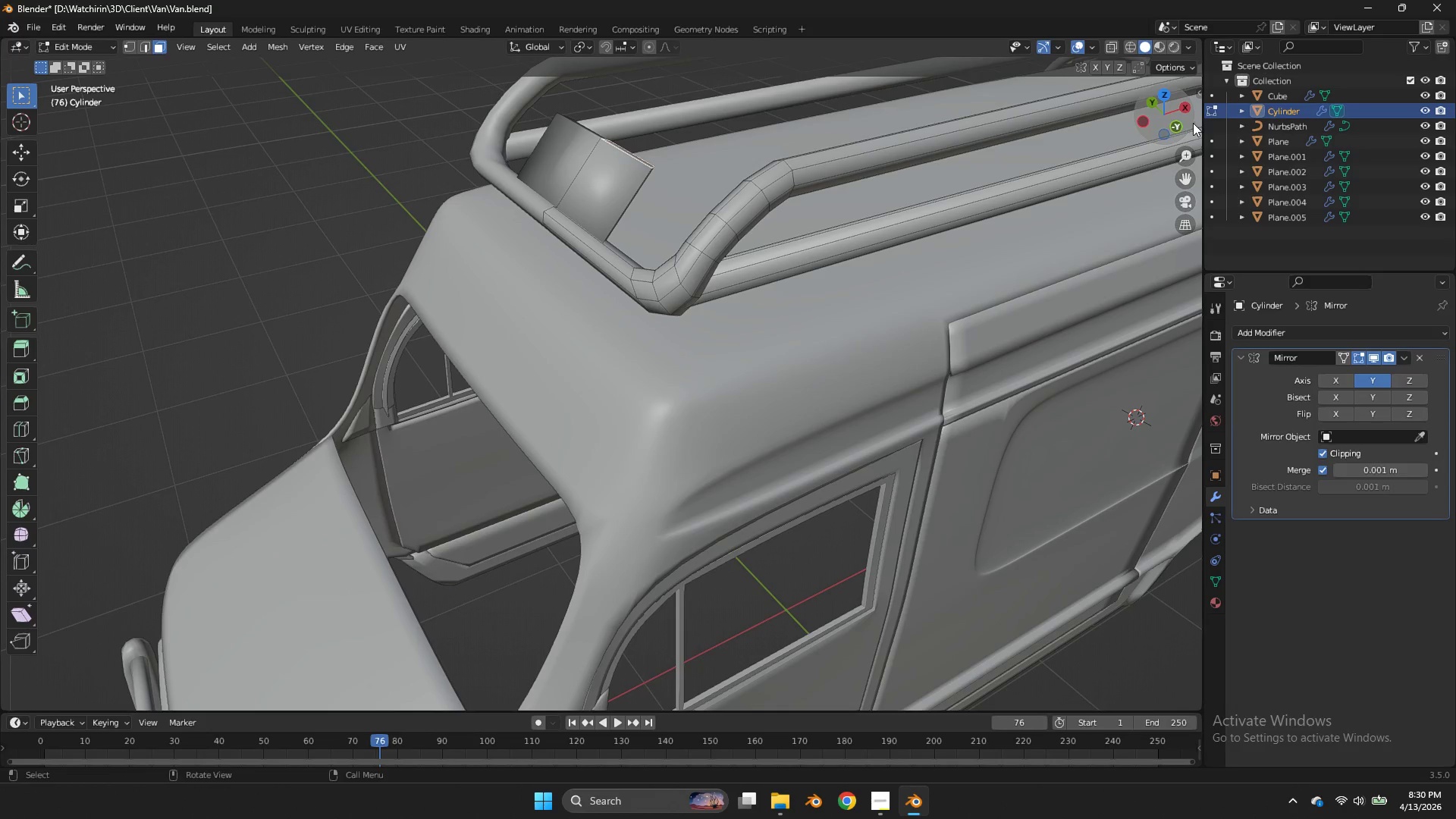 
double_click([1185, 123])
 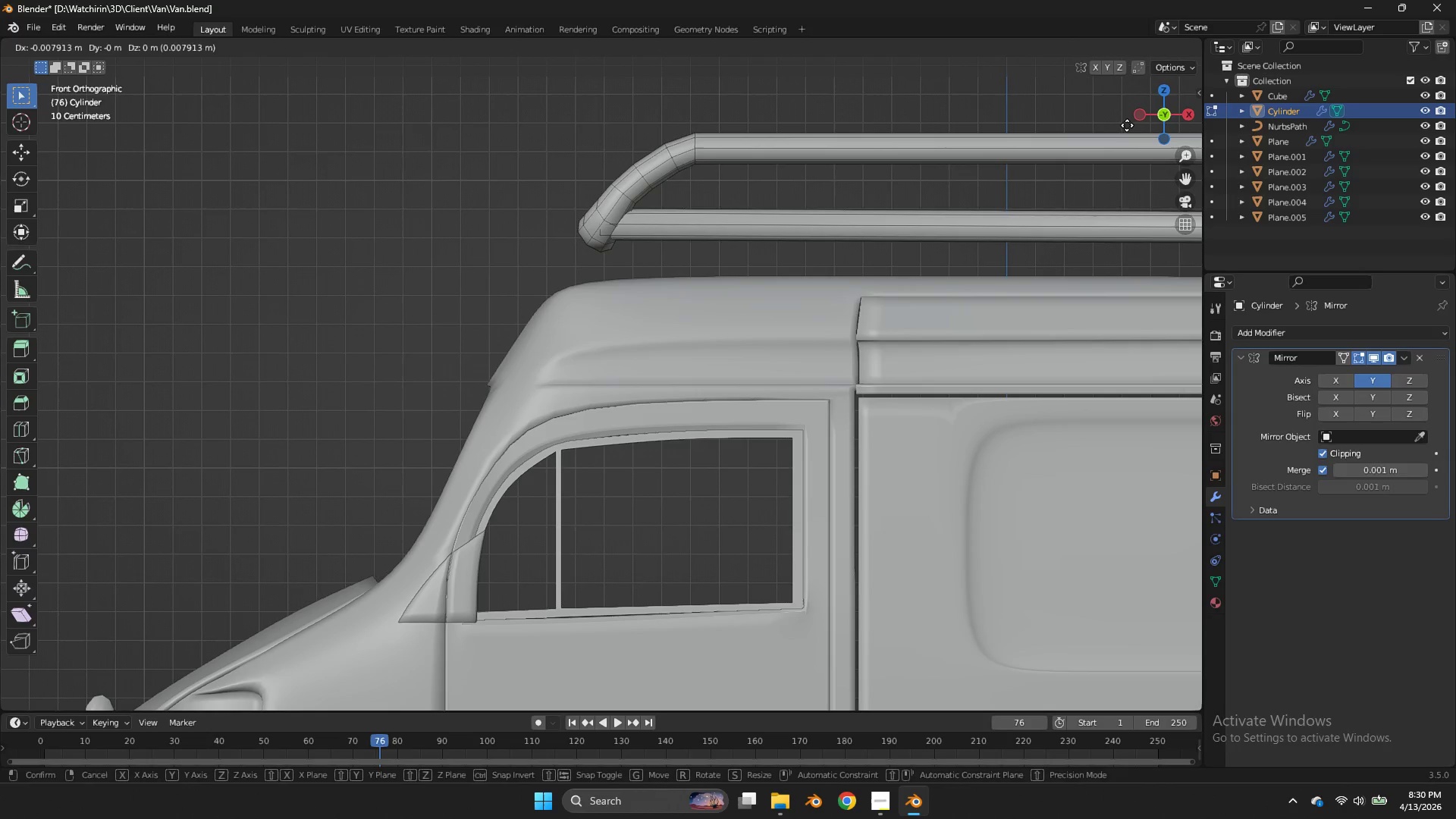 
key(G)
 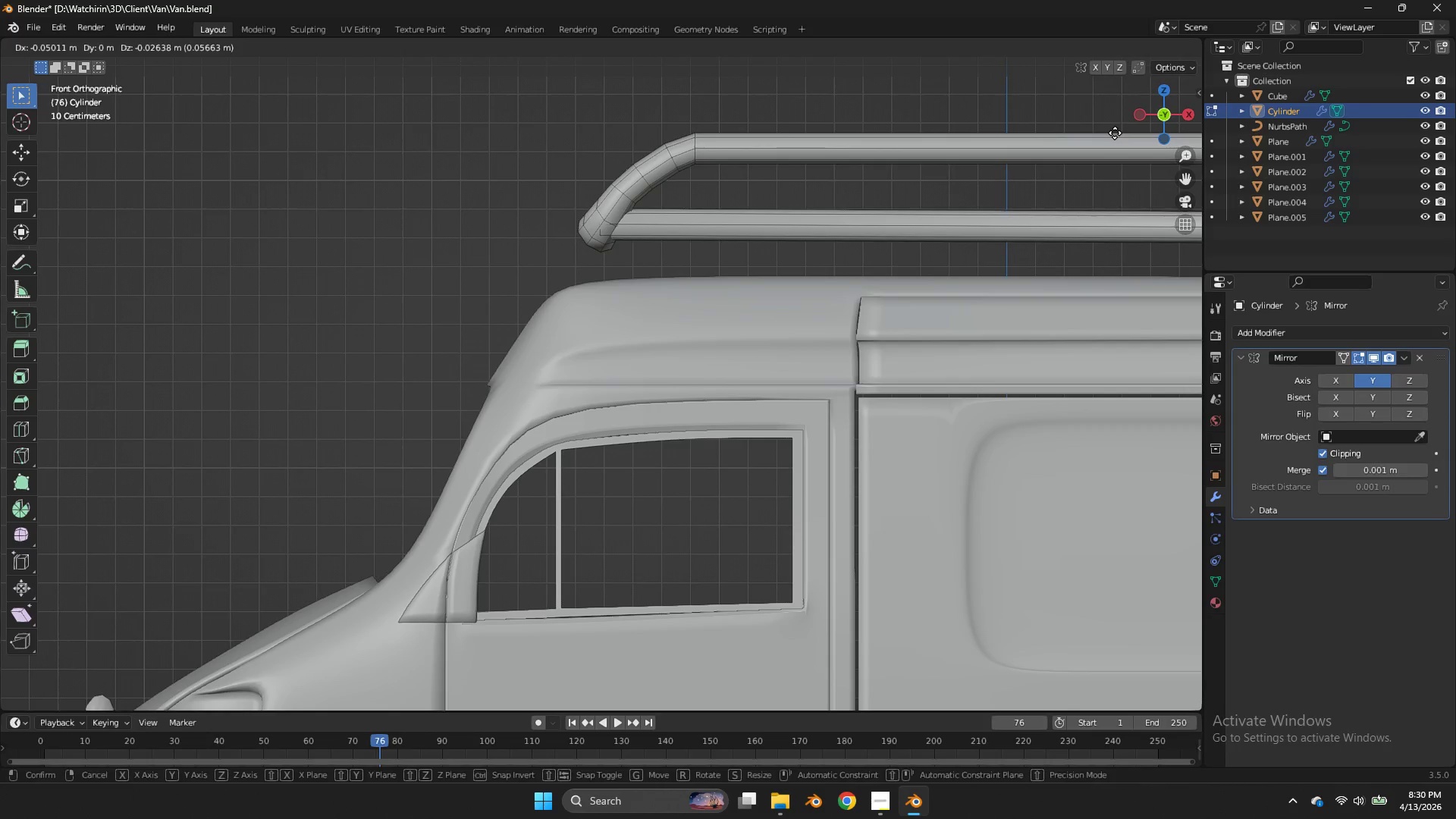 
double_click([1116, 133])
 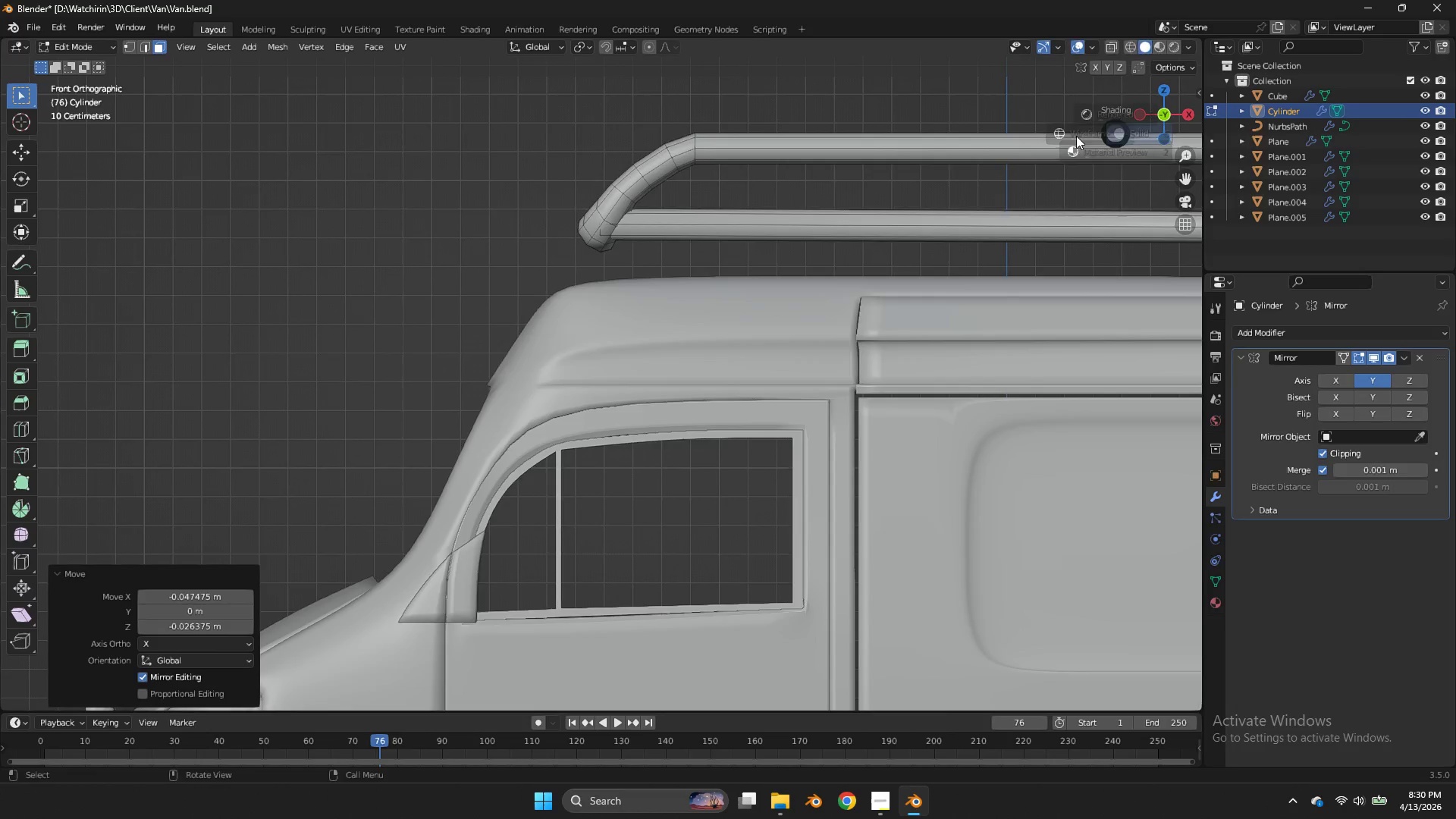 
type(zg)
 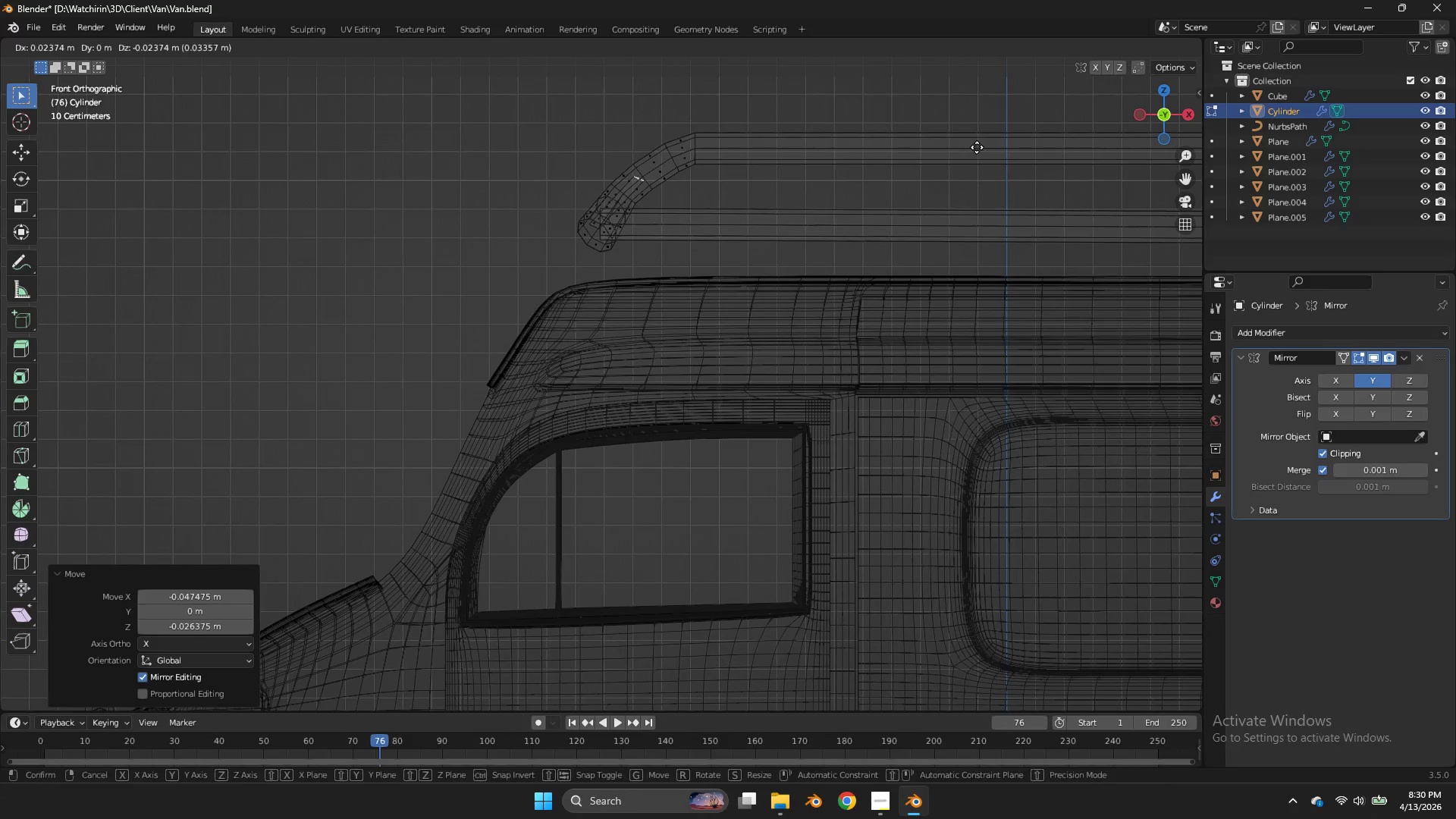 
left_click([977, 147])
 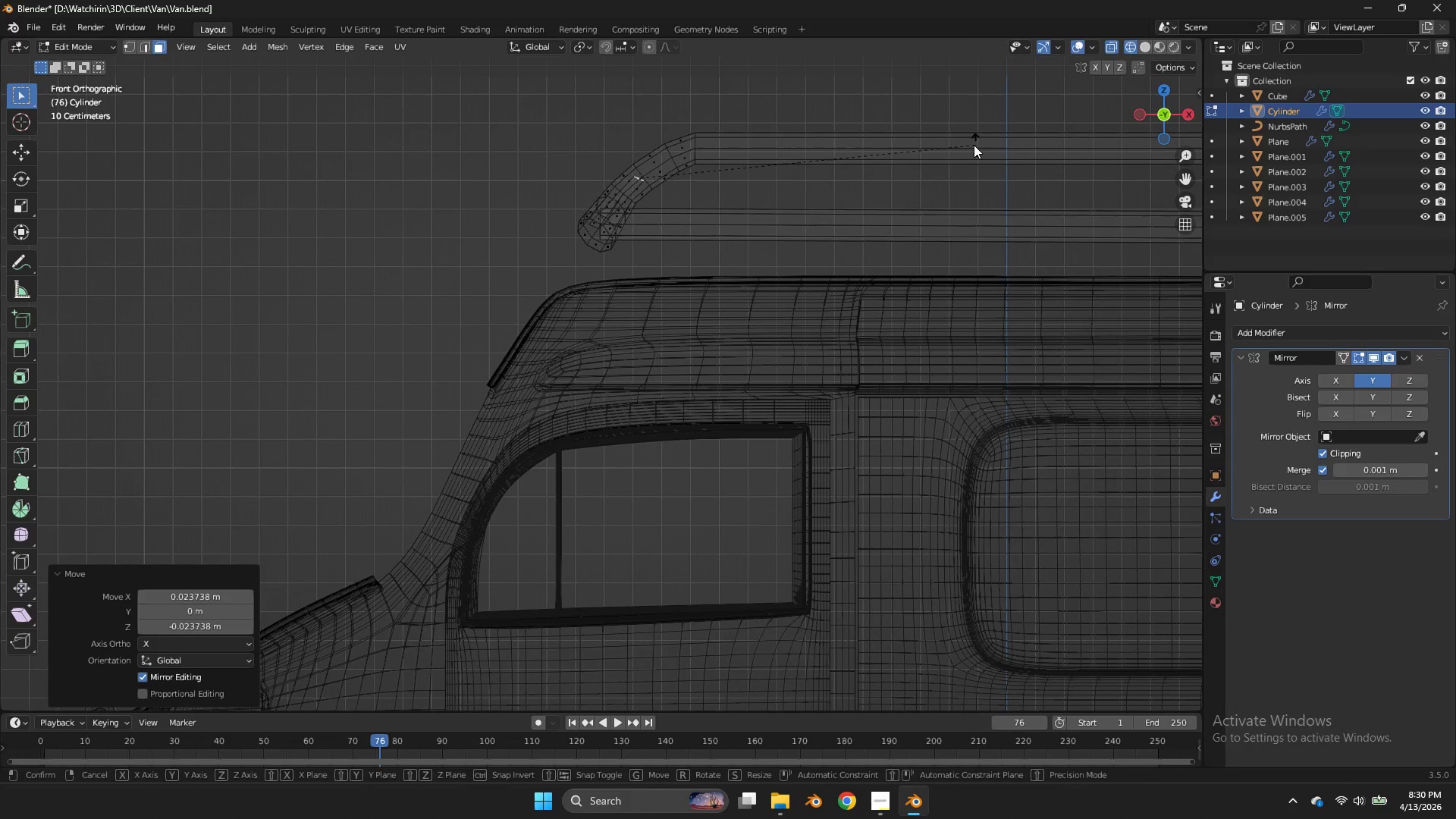 
key(R)
 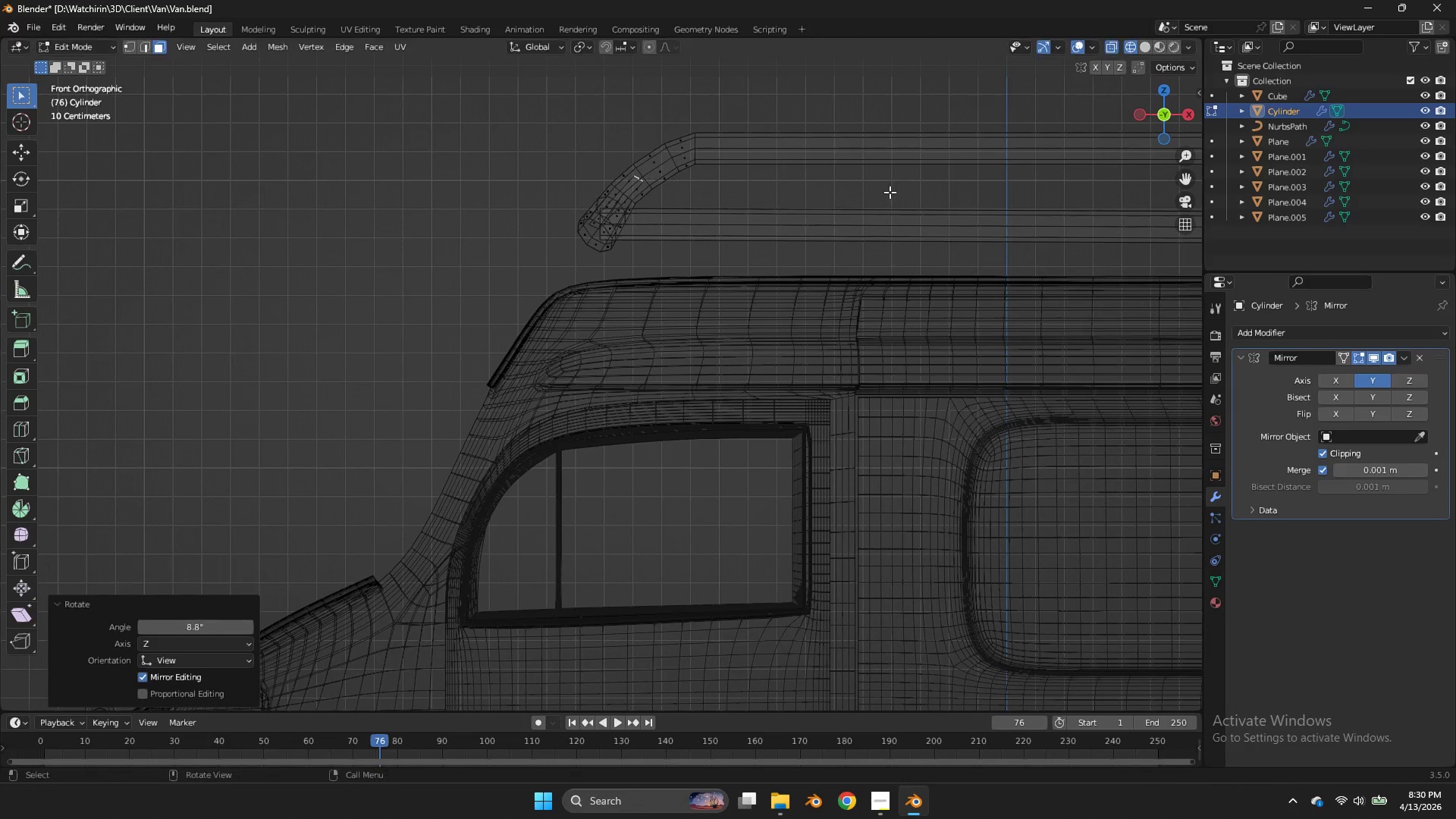 
double_click([890, 192])
 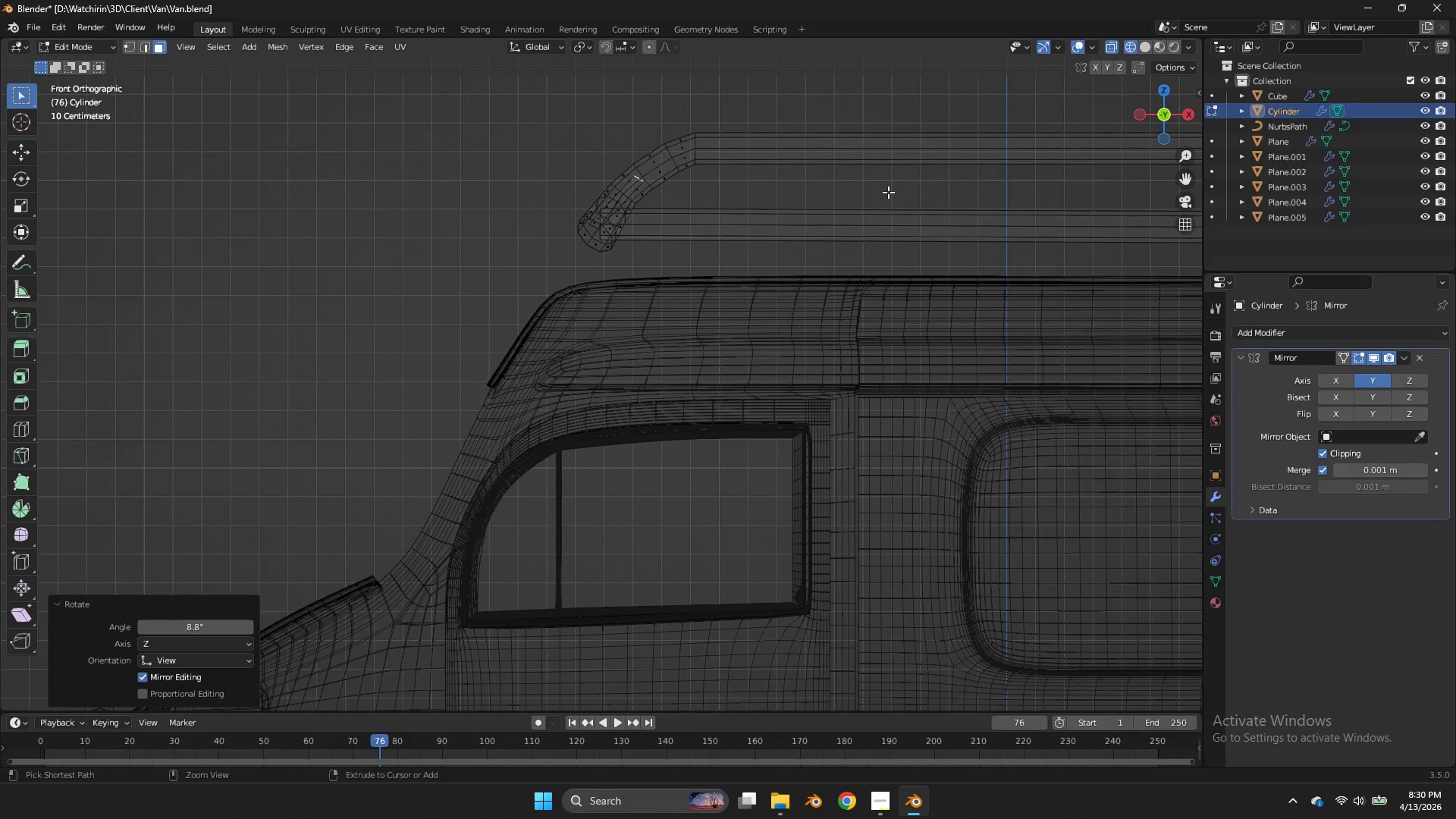 
key(Control+ControlLeft)
 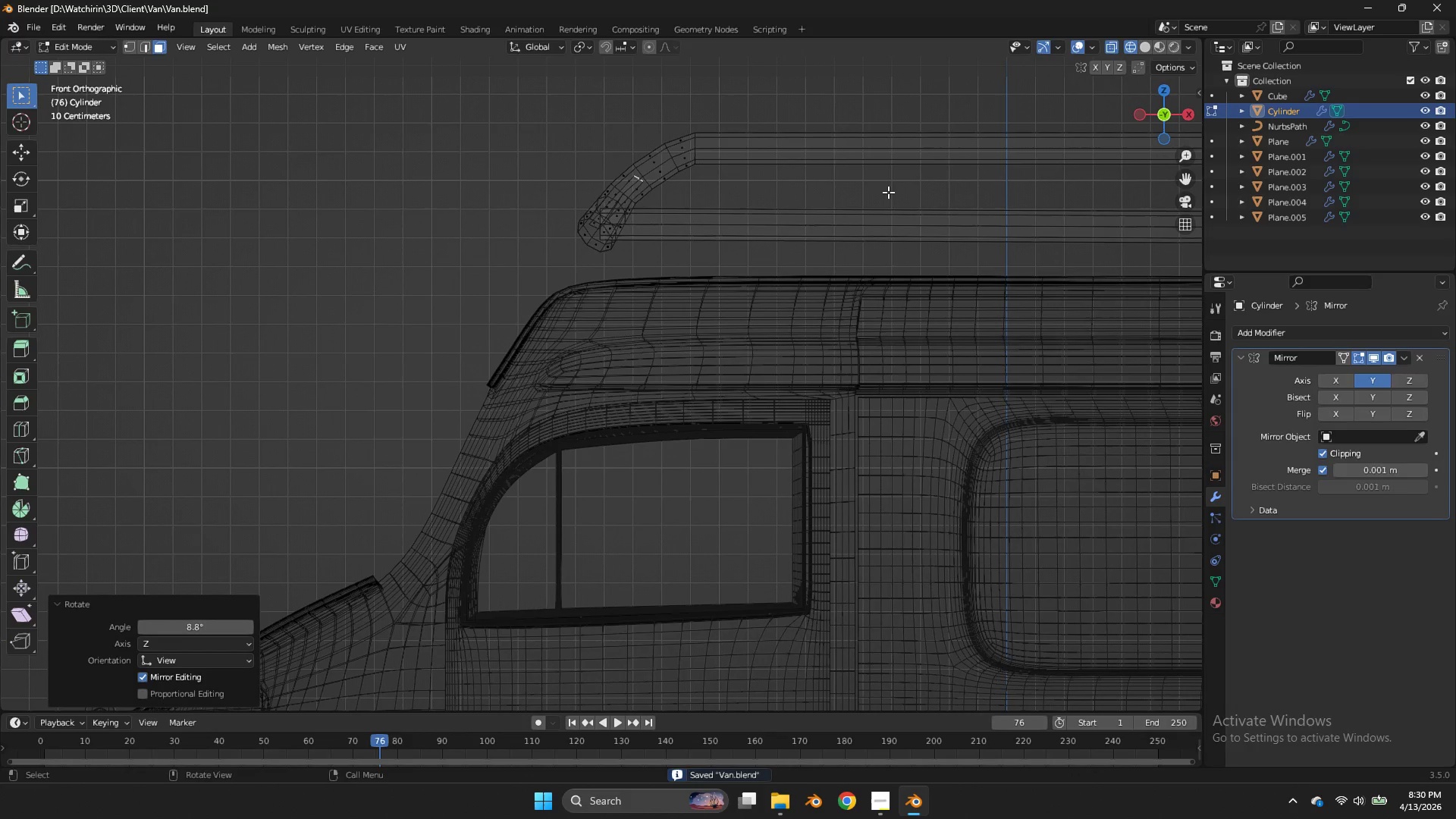 
key(Control+S)
 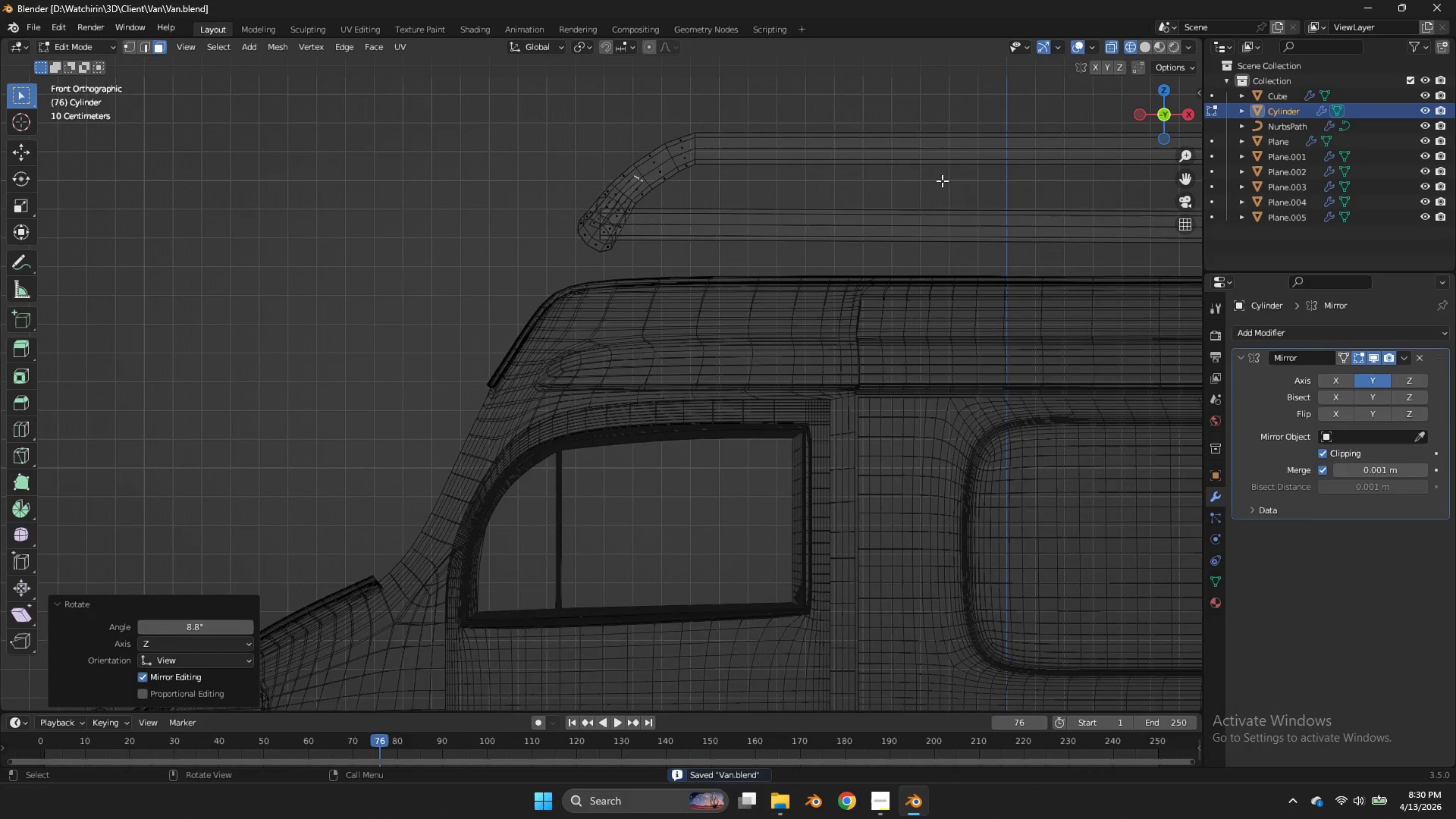 
key(Z)
 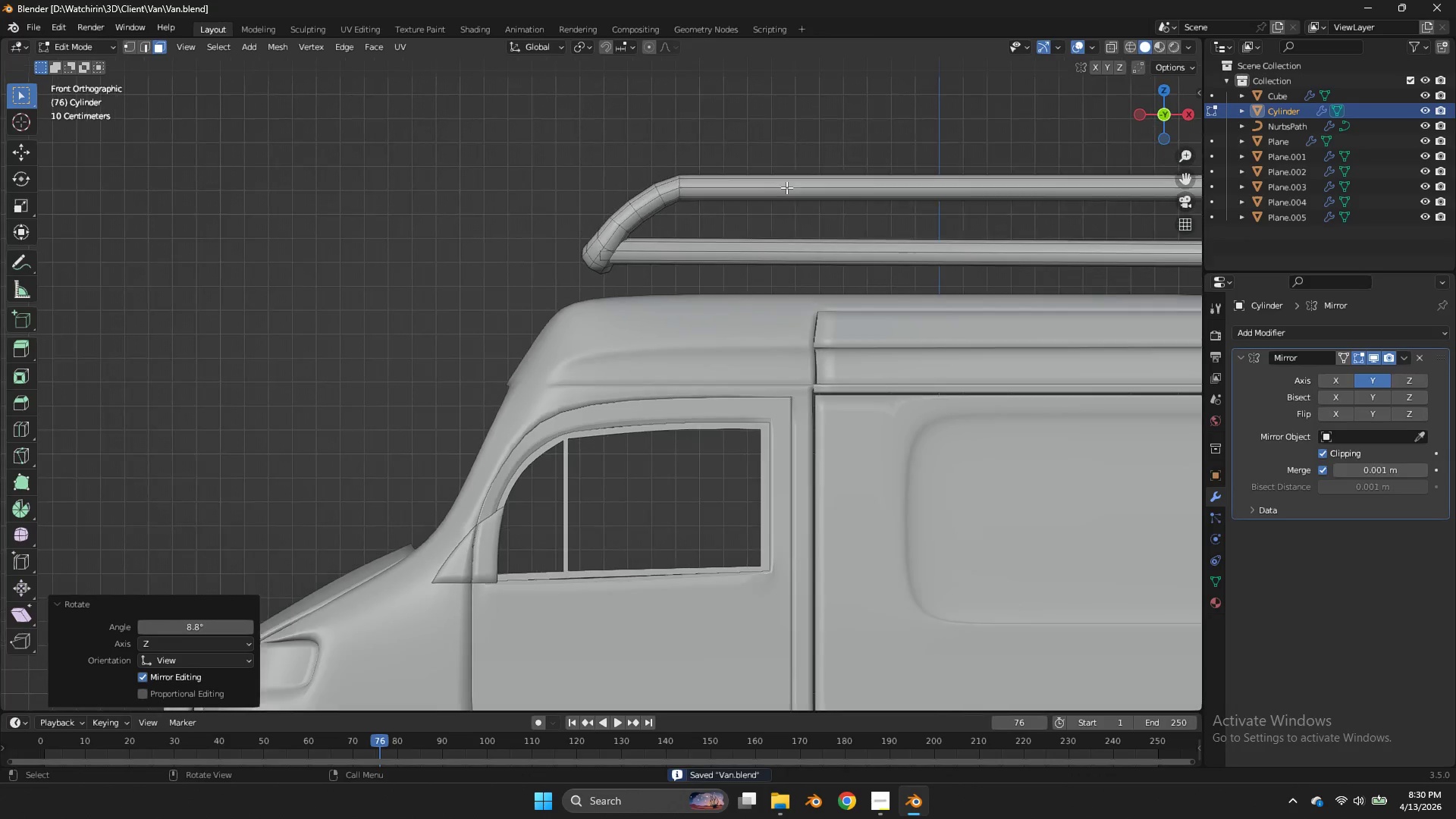 
scroll: coordinate [785, 188], scroll_direction: down, amount: 1.0
 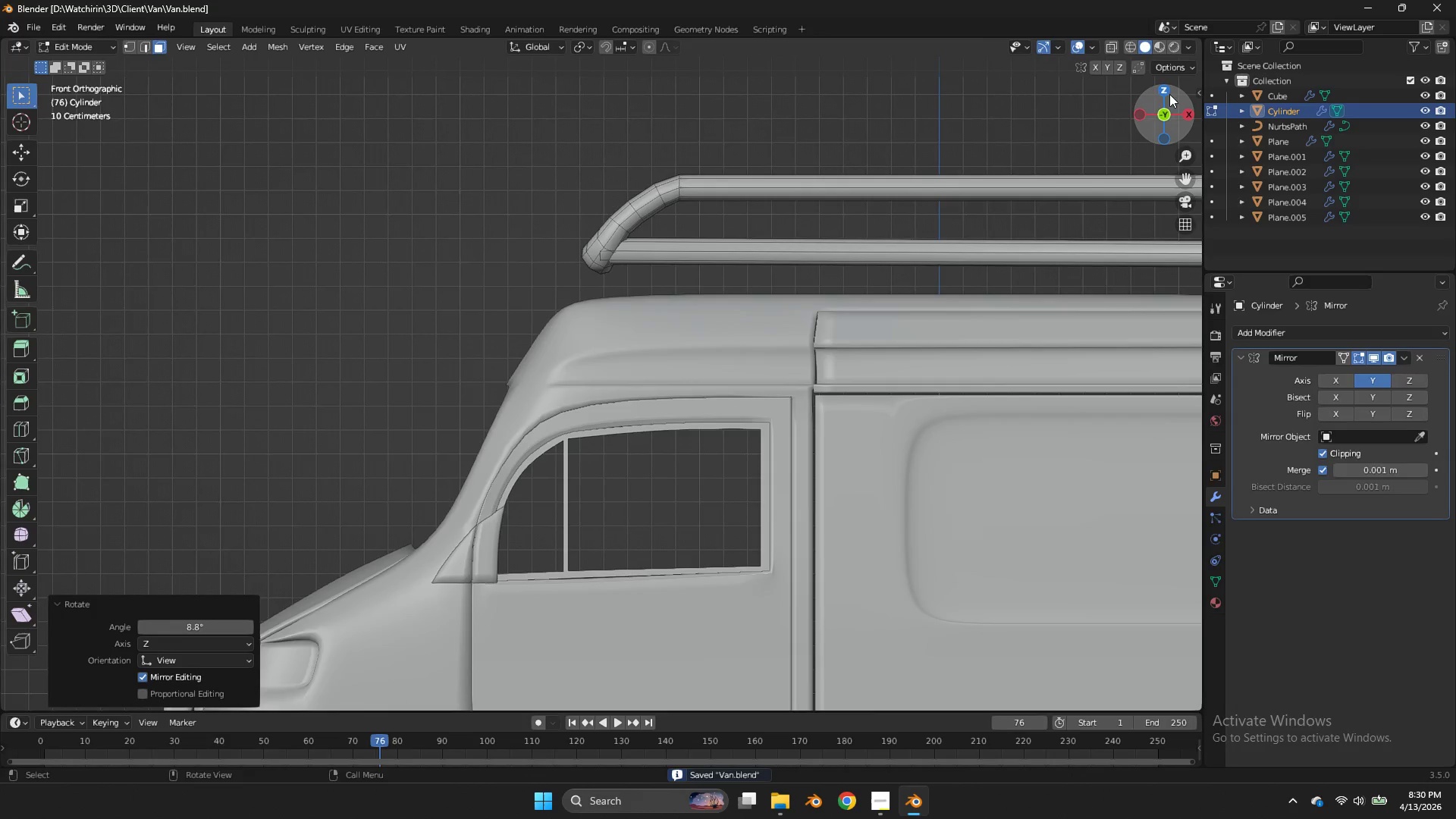 
left_click_drag(start_coordinate=[1169, 94], to_coordinate=[1194, 177])
 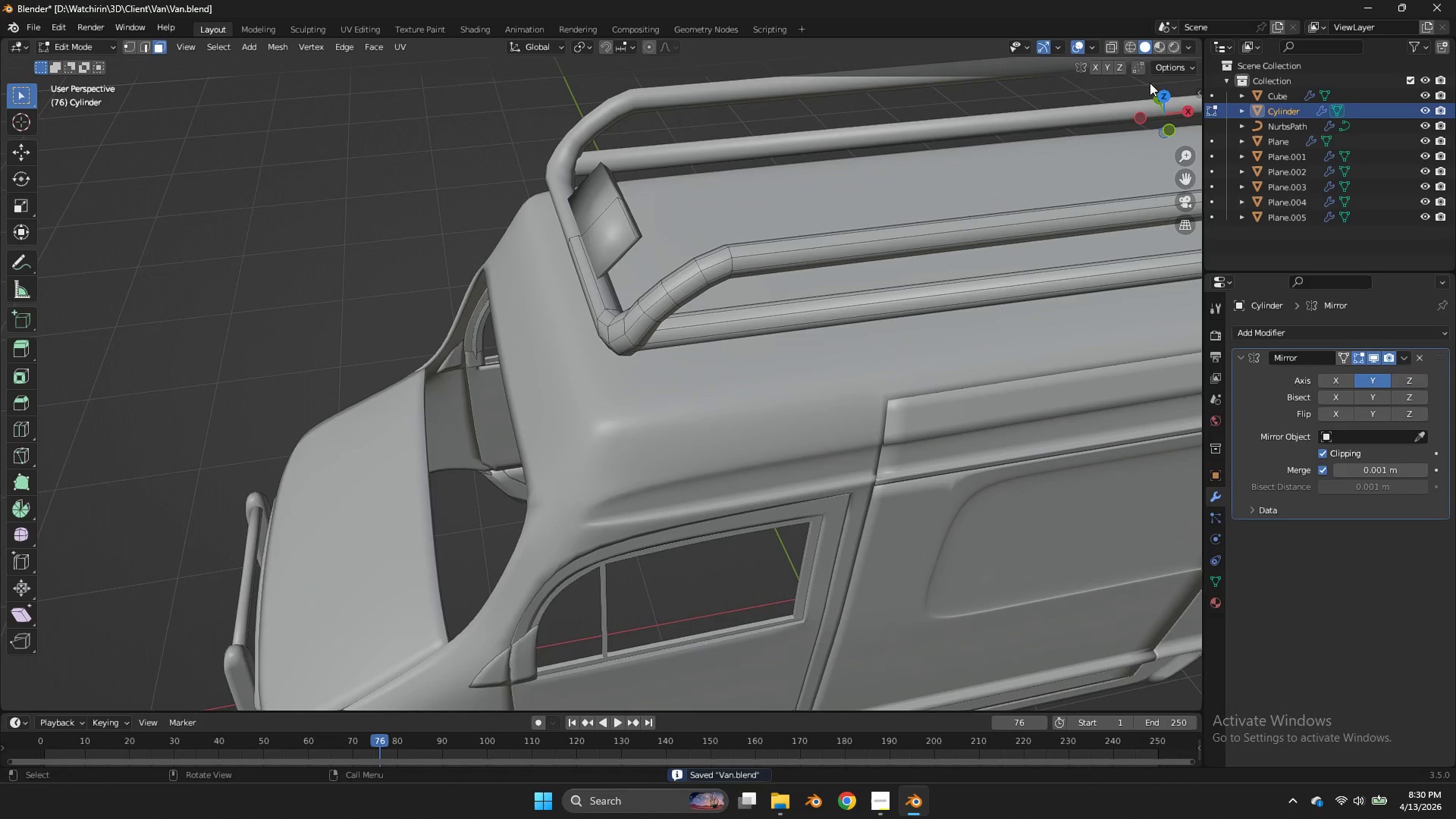 
left_click_drag(start_coordinate=[1194, 177], to_coordinate=[1171, 100])
 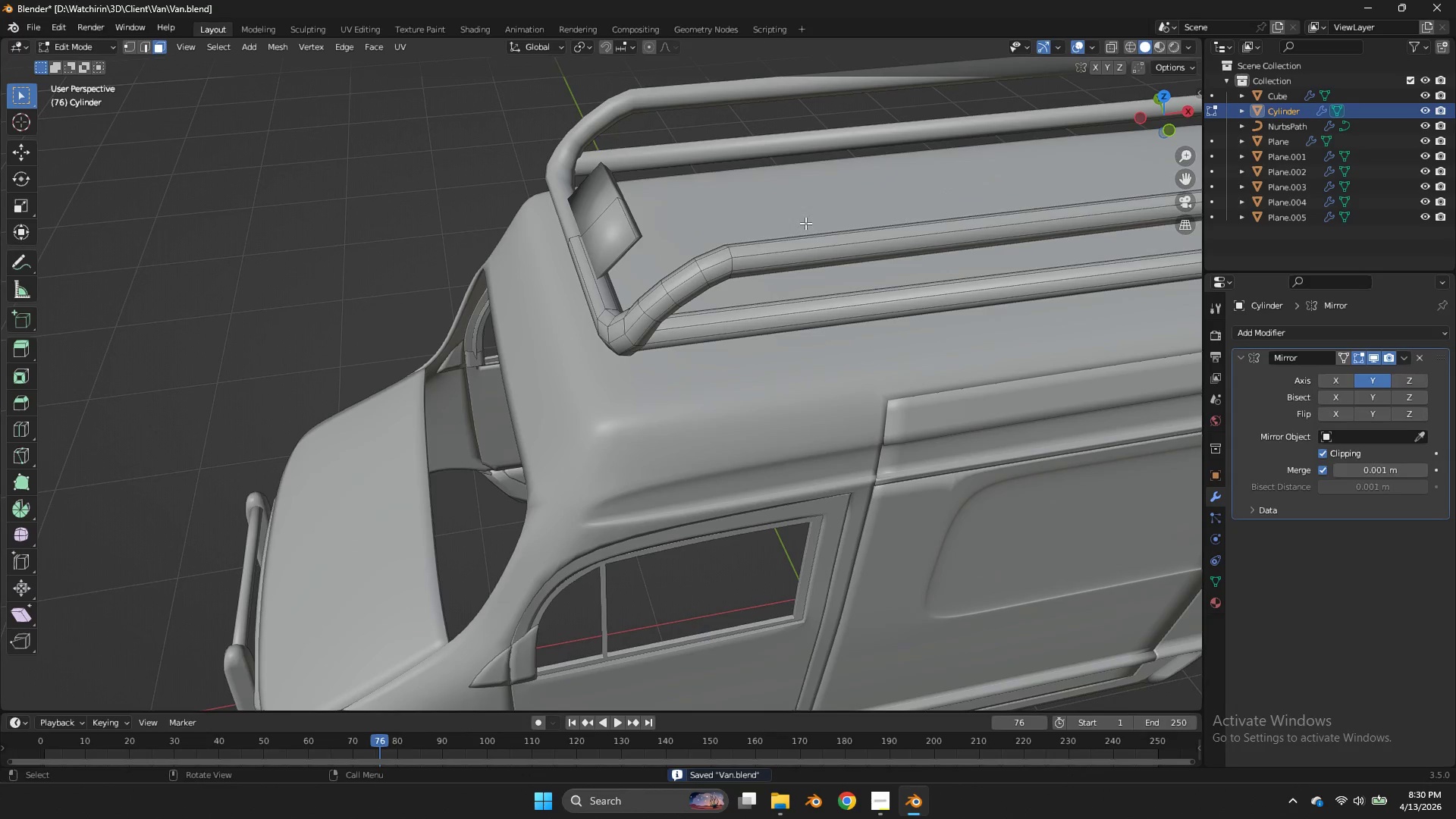 
key(Z)
 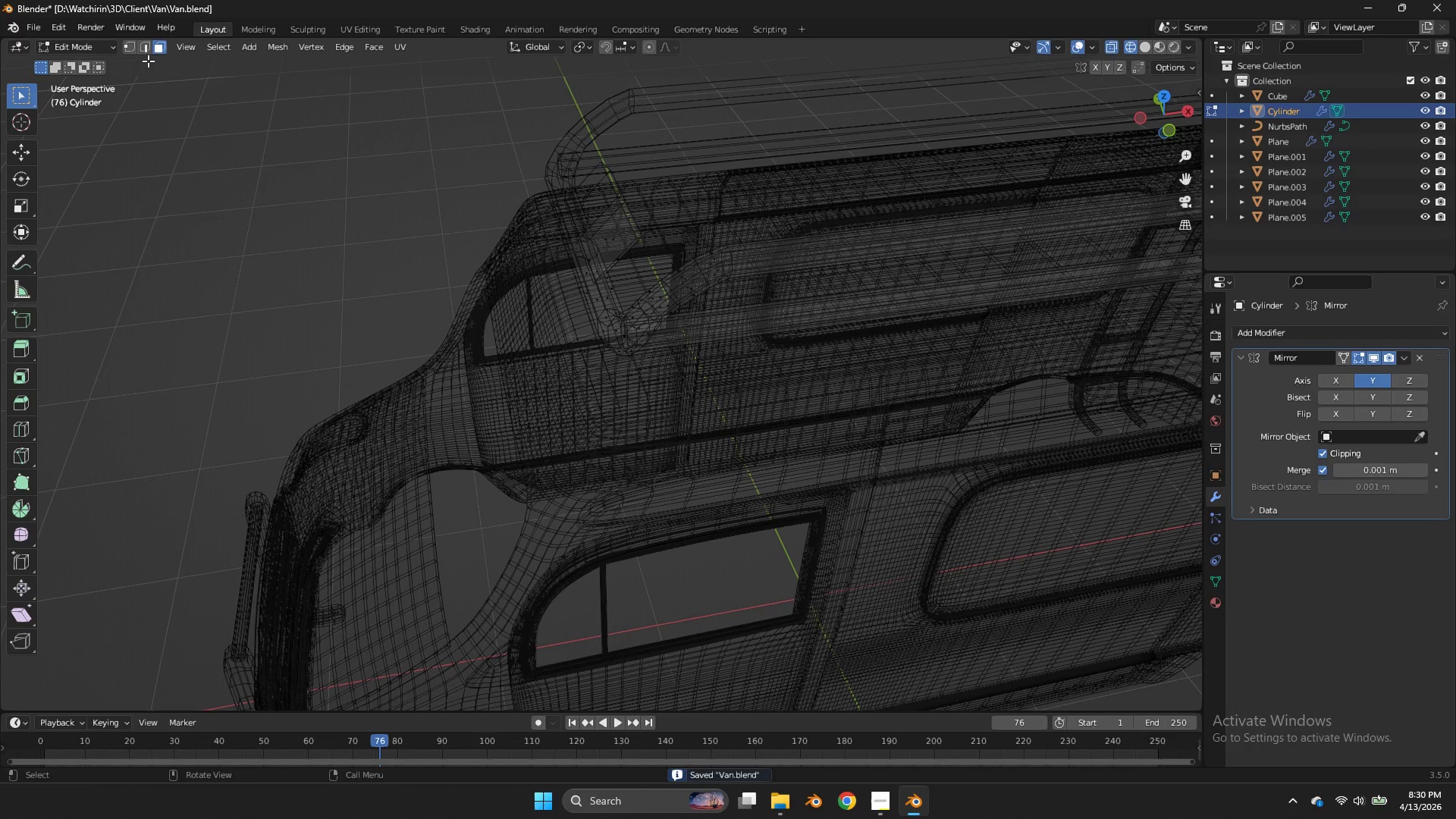 
left_click([133, 50])
 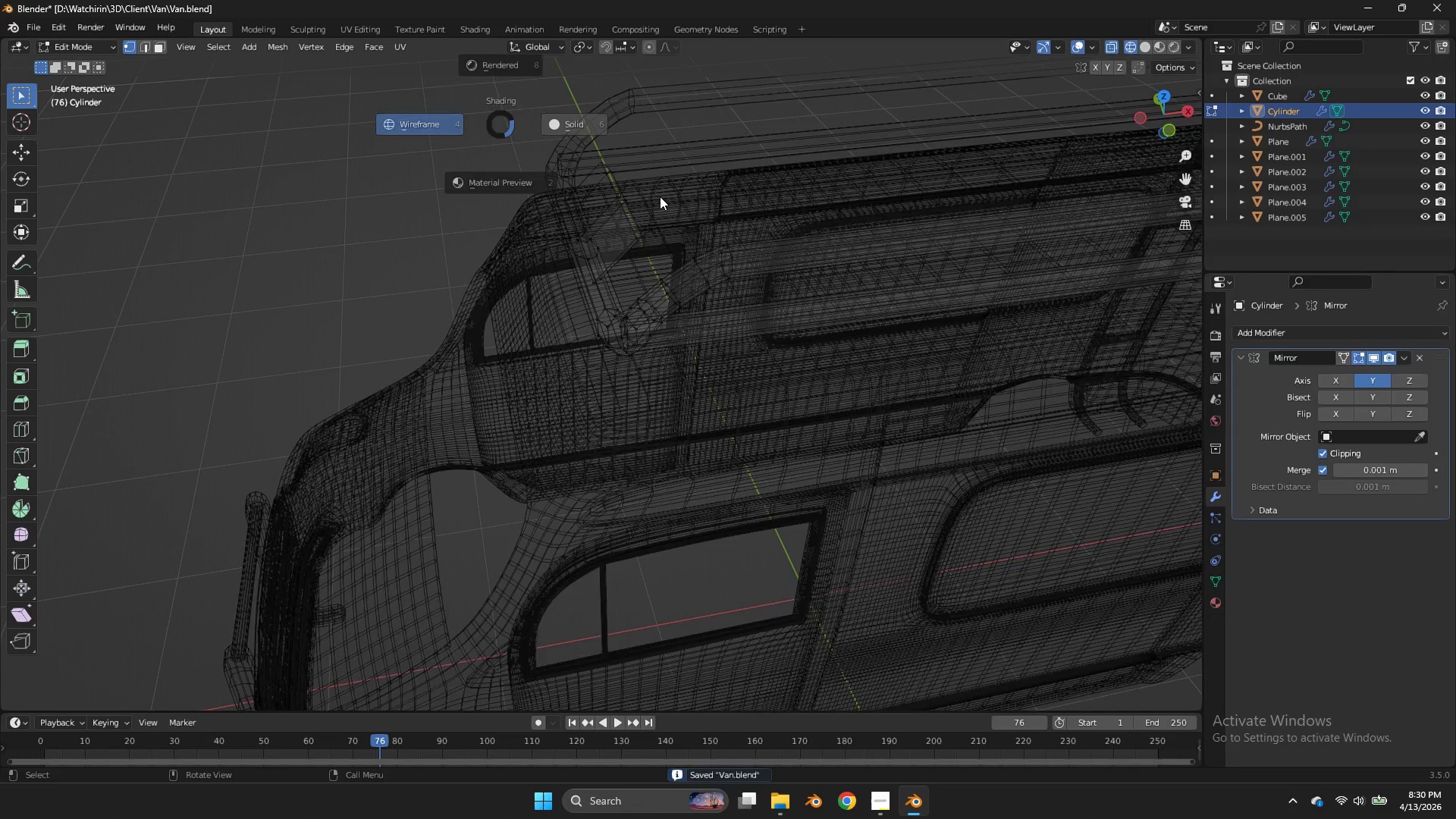 
key(Z)
 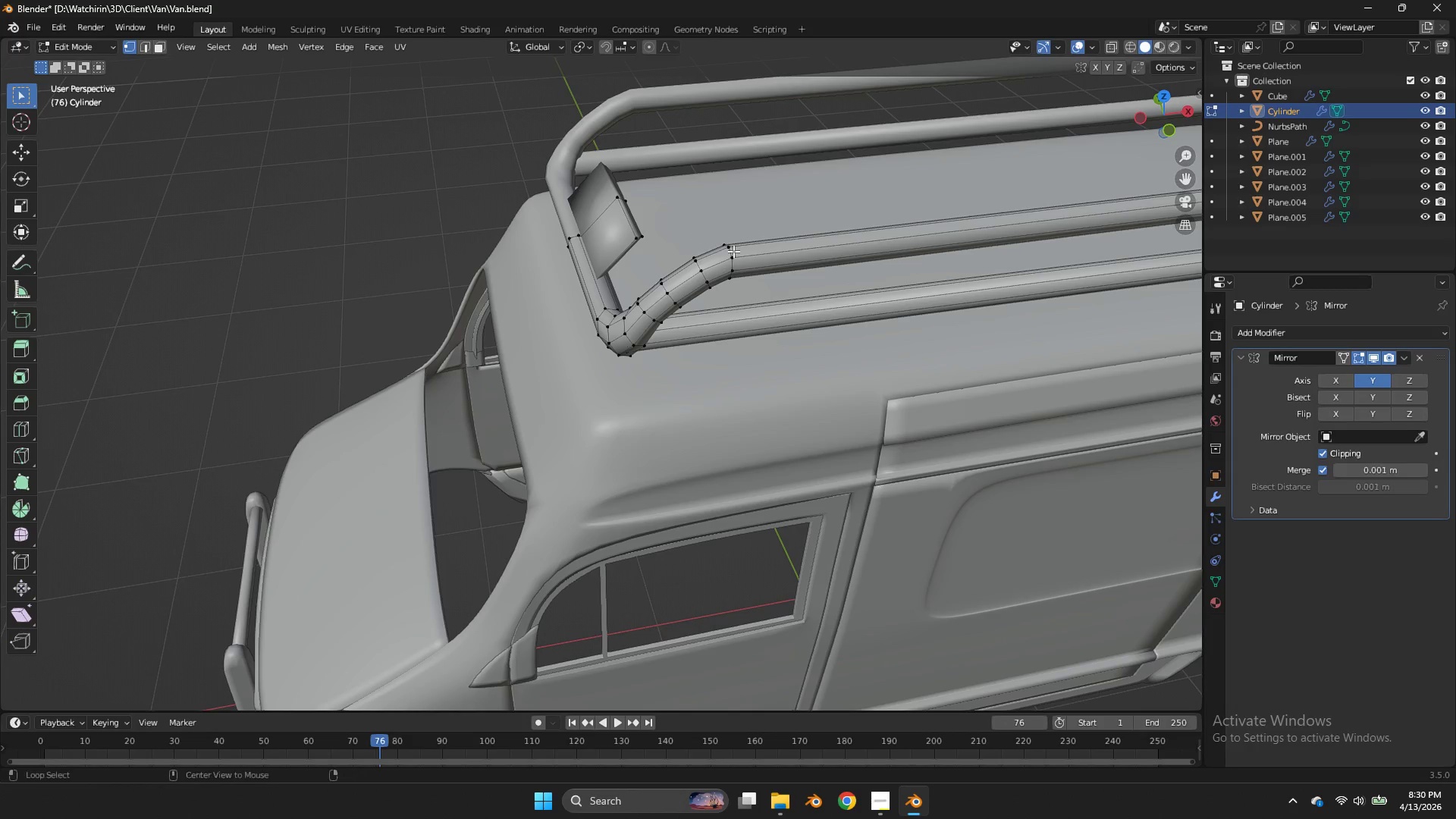 
hold_key(key=AltLeft, duration=0.75)
left_click([733, 253])
 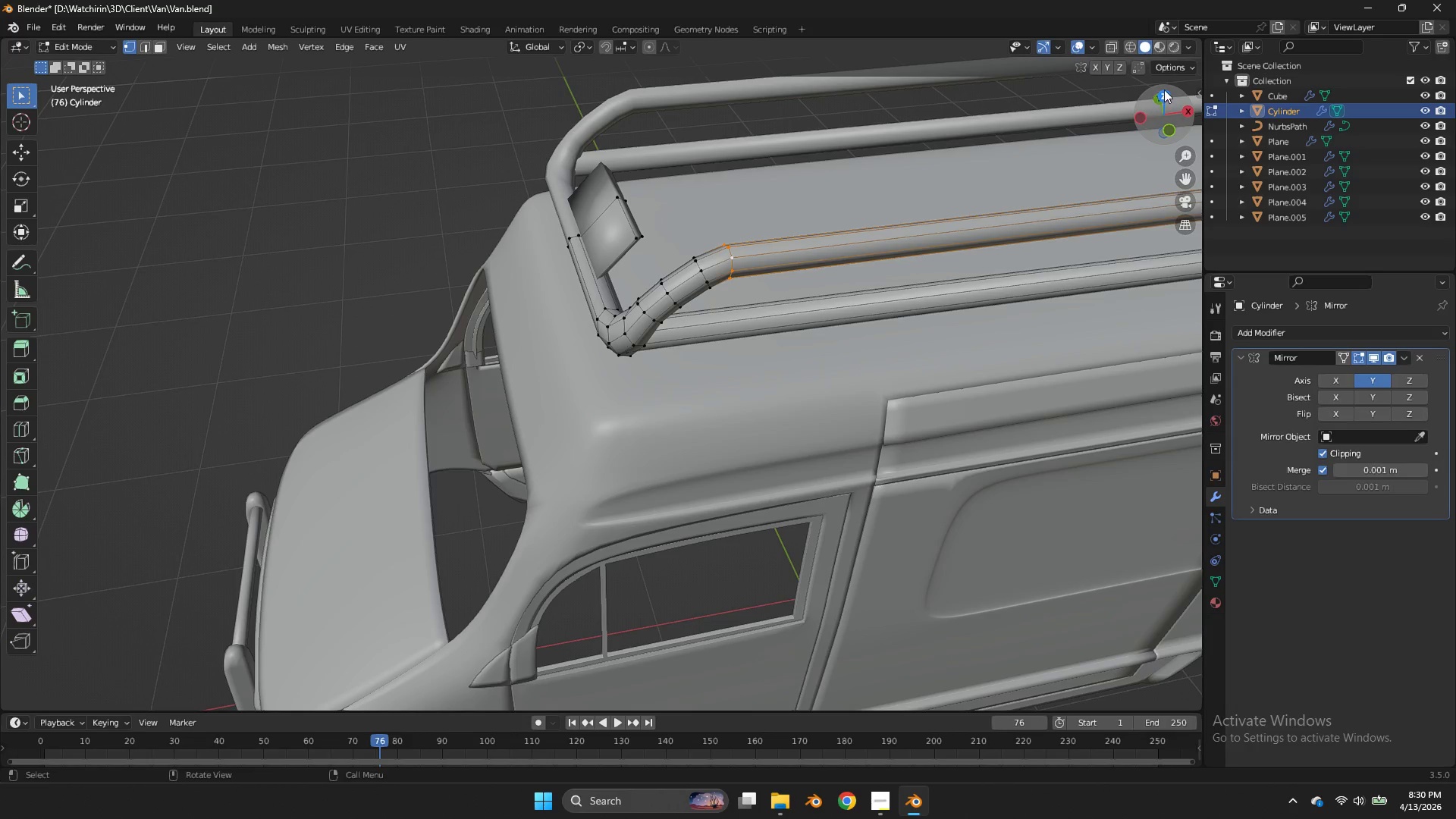 
left_click([1164, 89])
 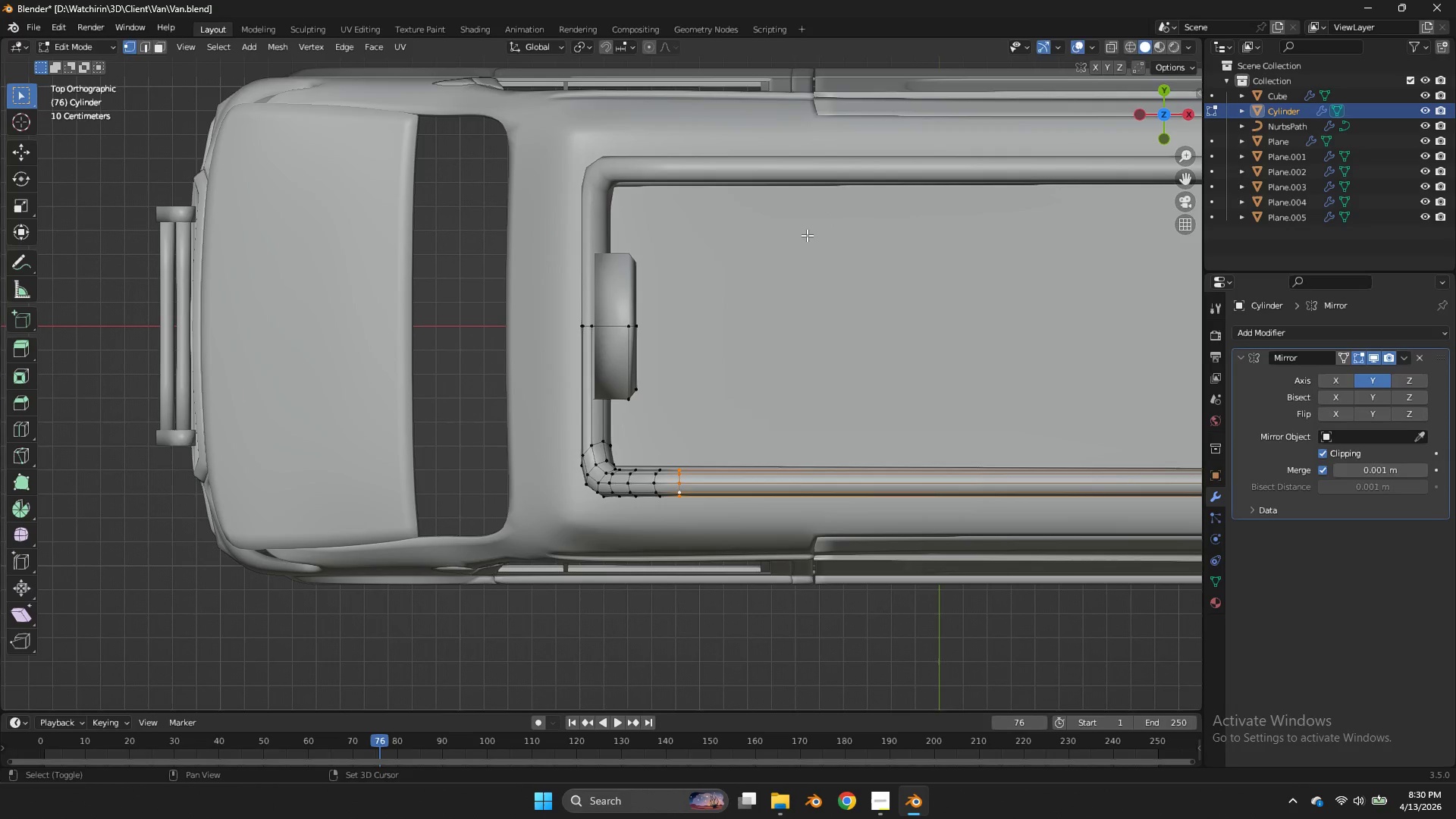 
key(Shift+ShiftLeft)
 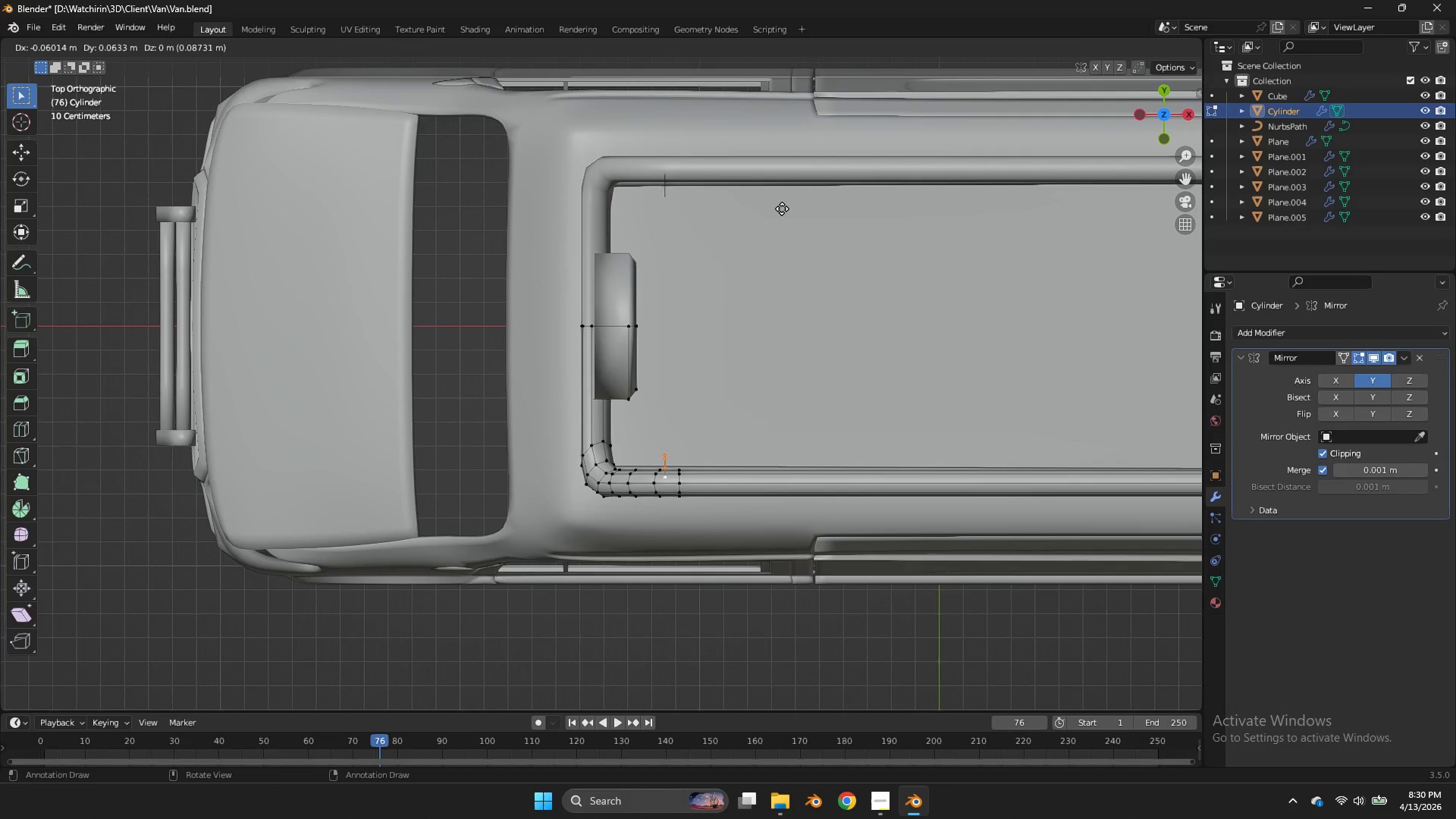 
key(Shift+D)
 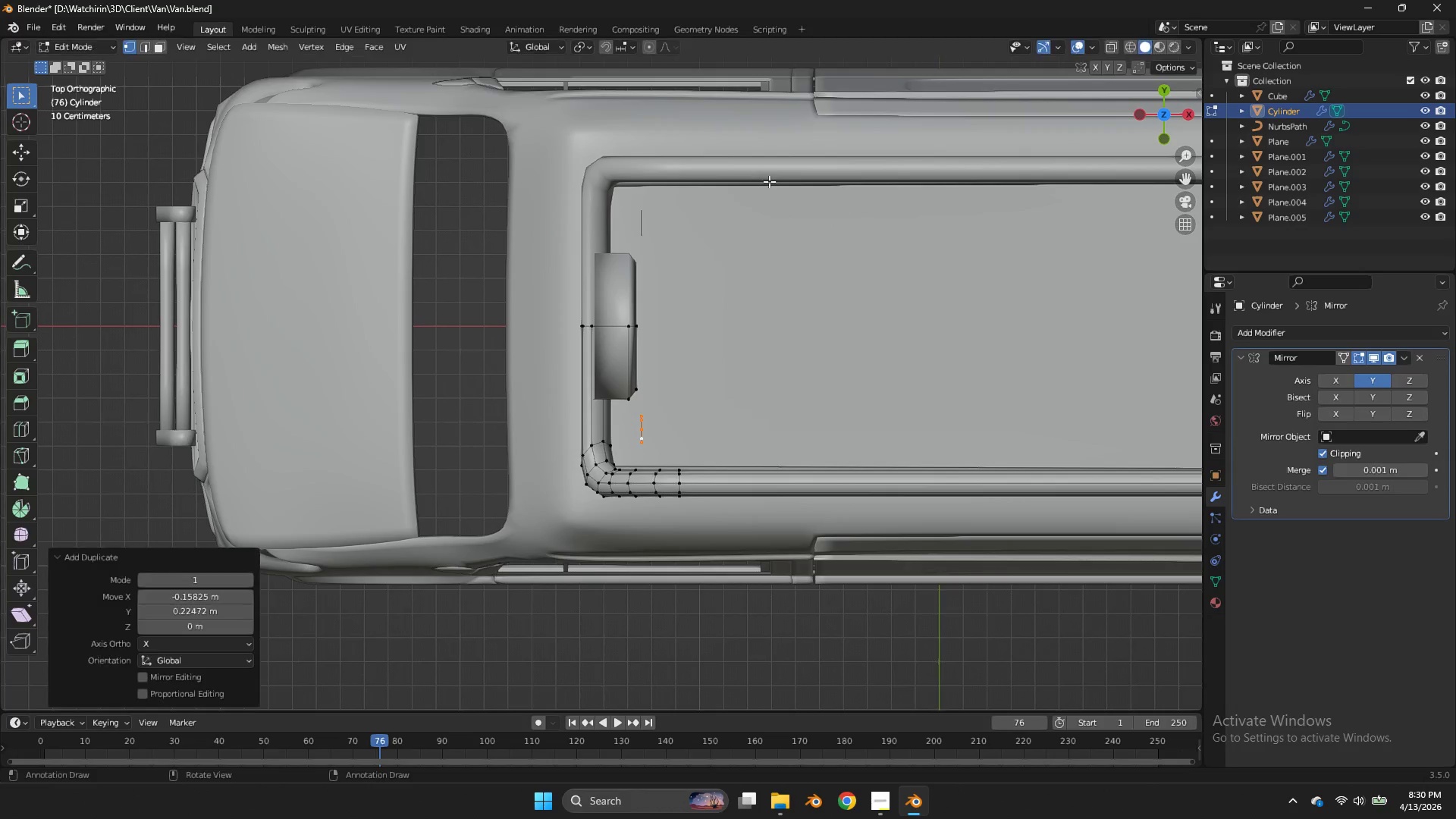 
left_click([769, 181])
 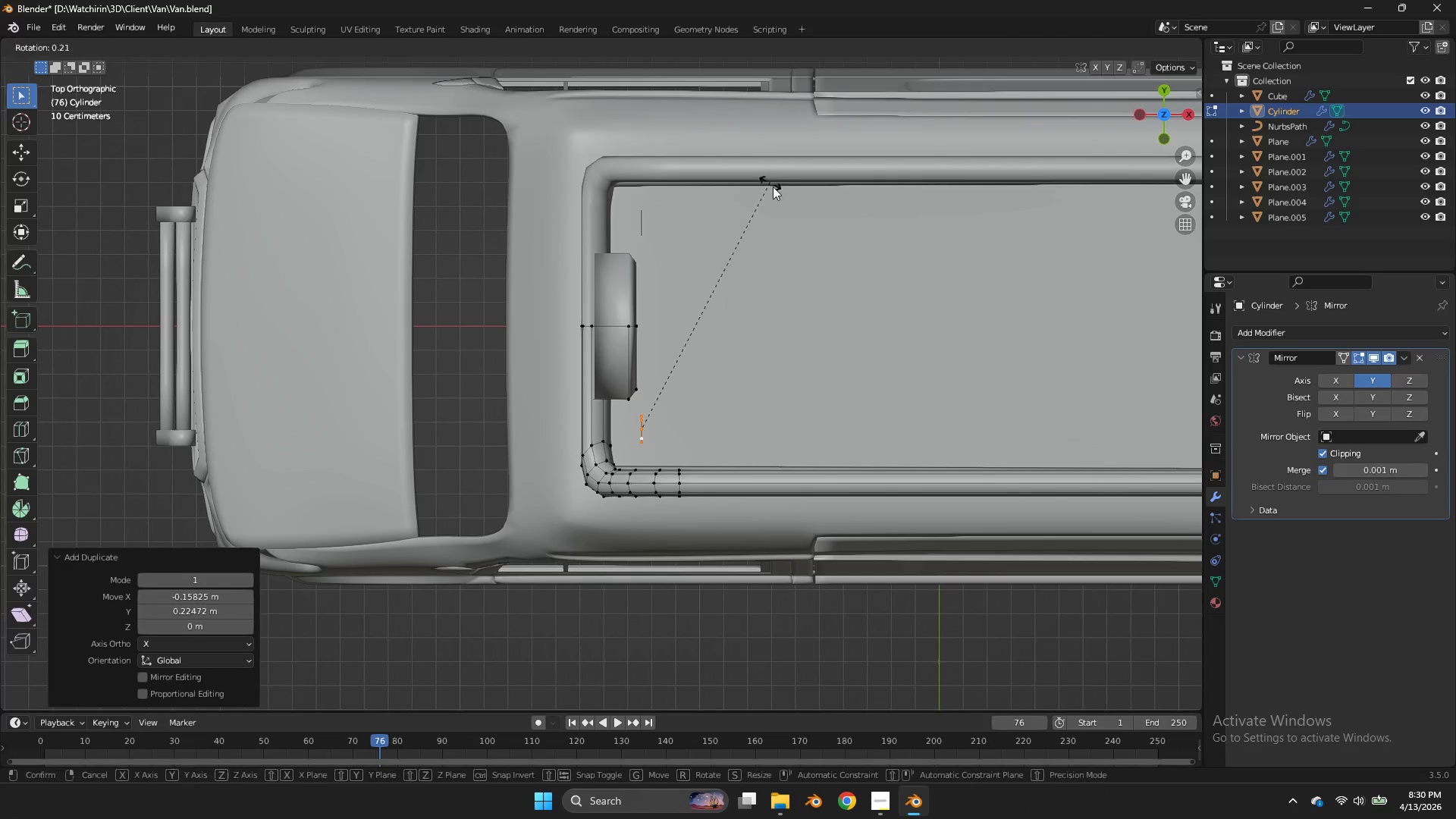 
key(R)
 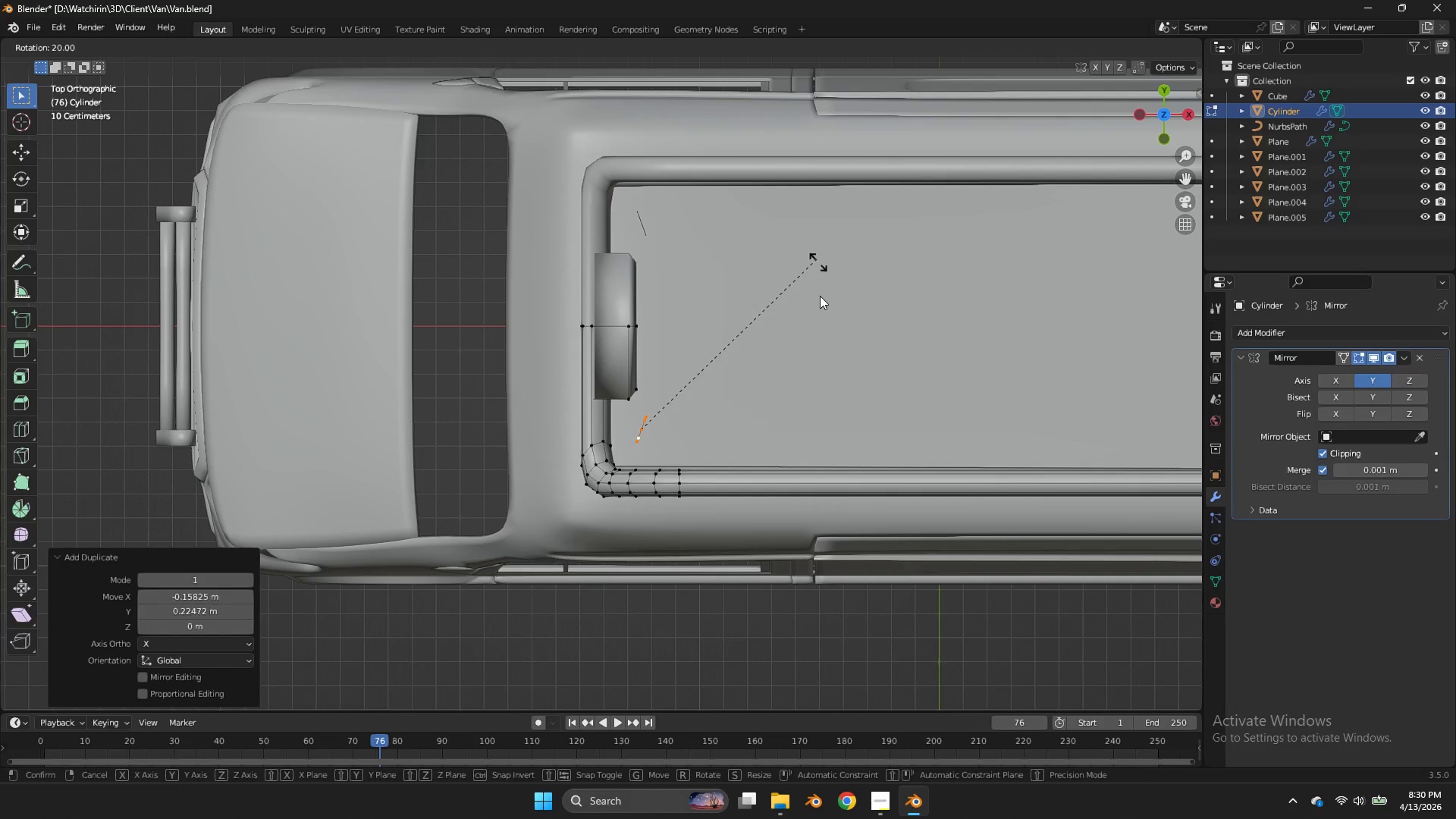 
hold_key(key=ControlLeft, duration=1.95)
left_click([720, 468])
 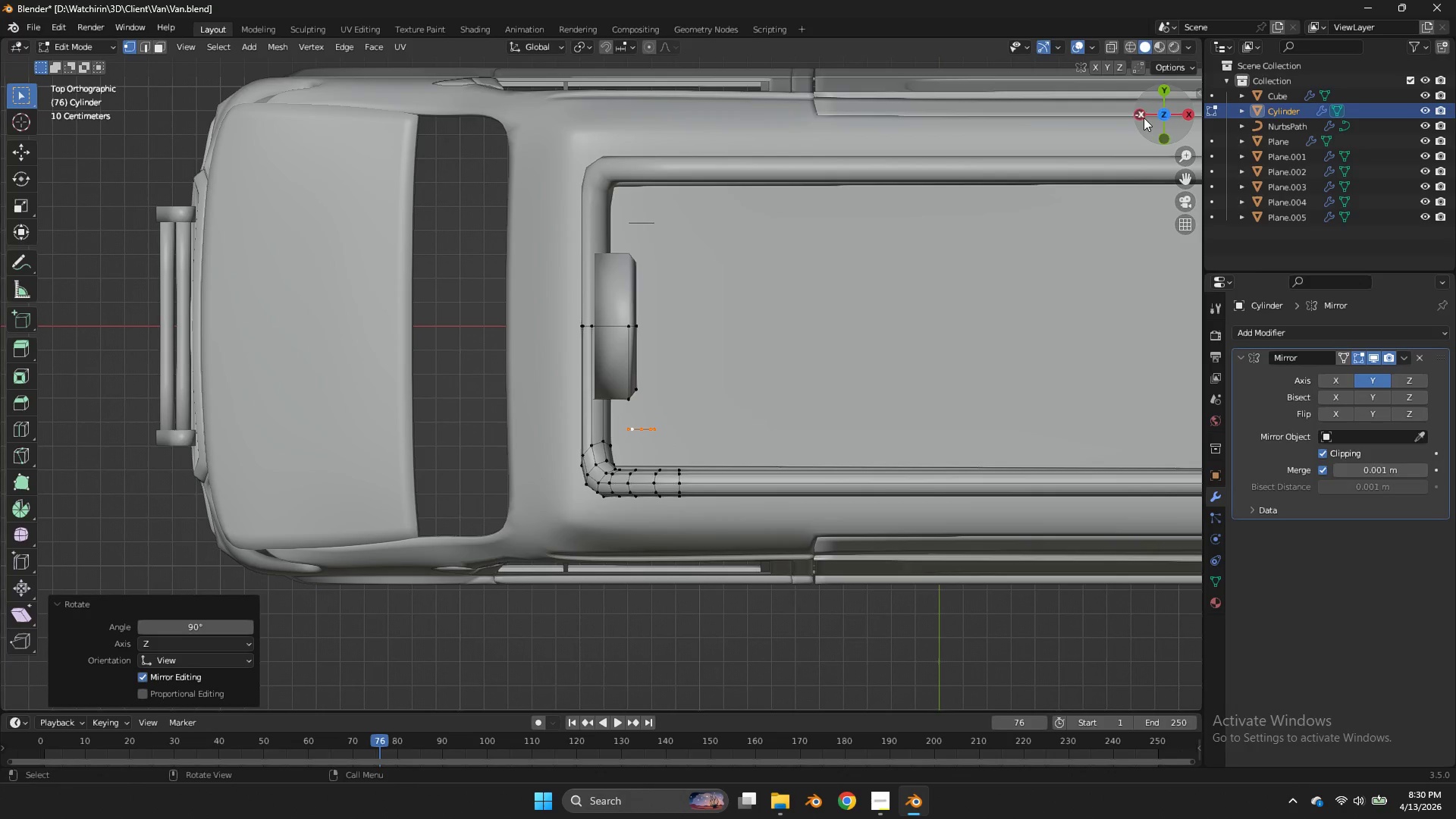 
left_click([1143, 118])
 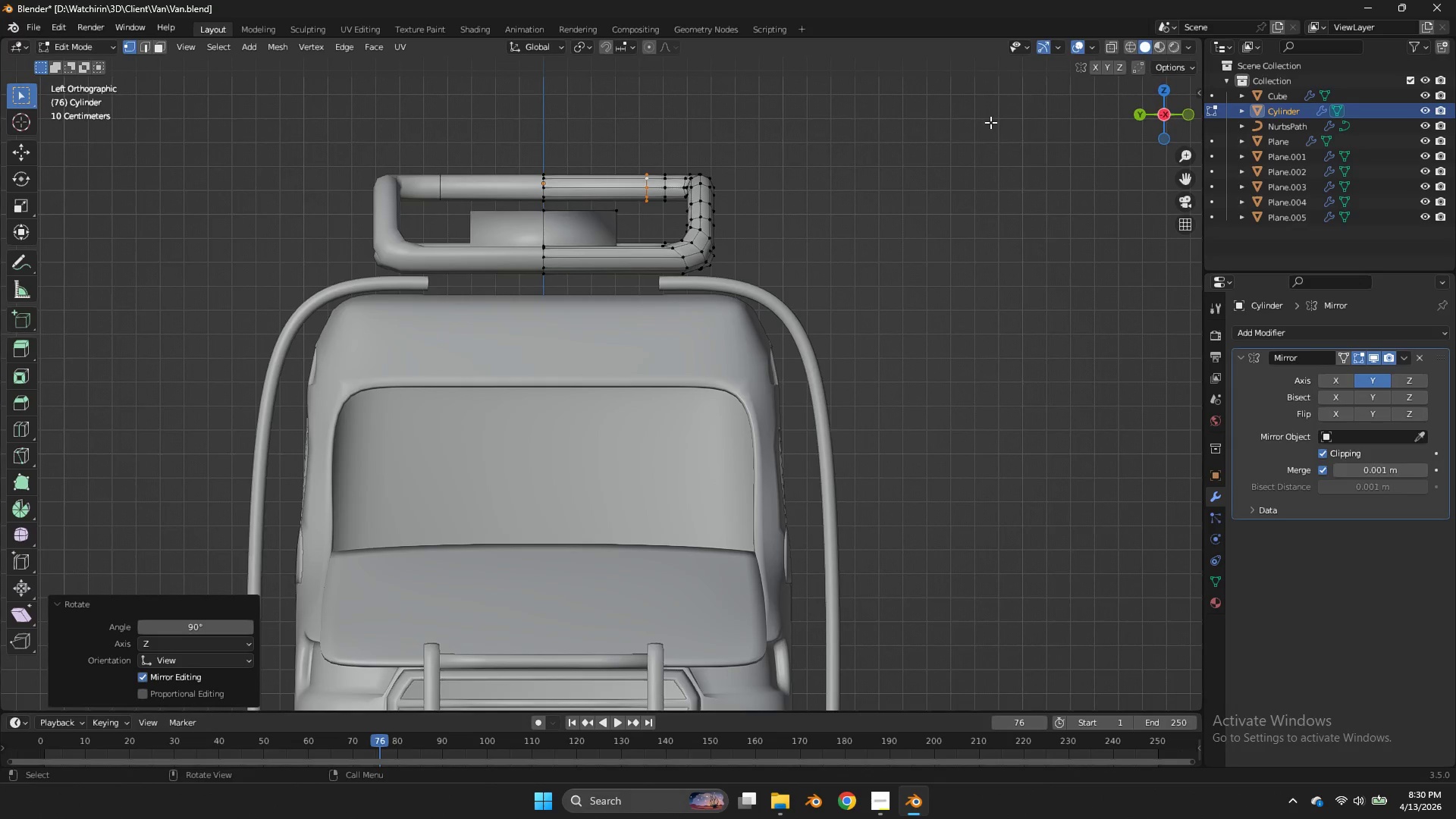 
key(G)
 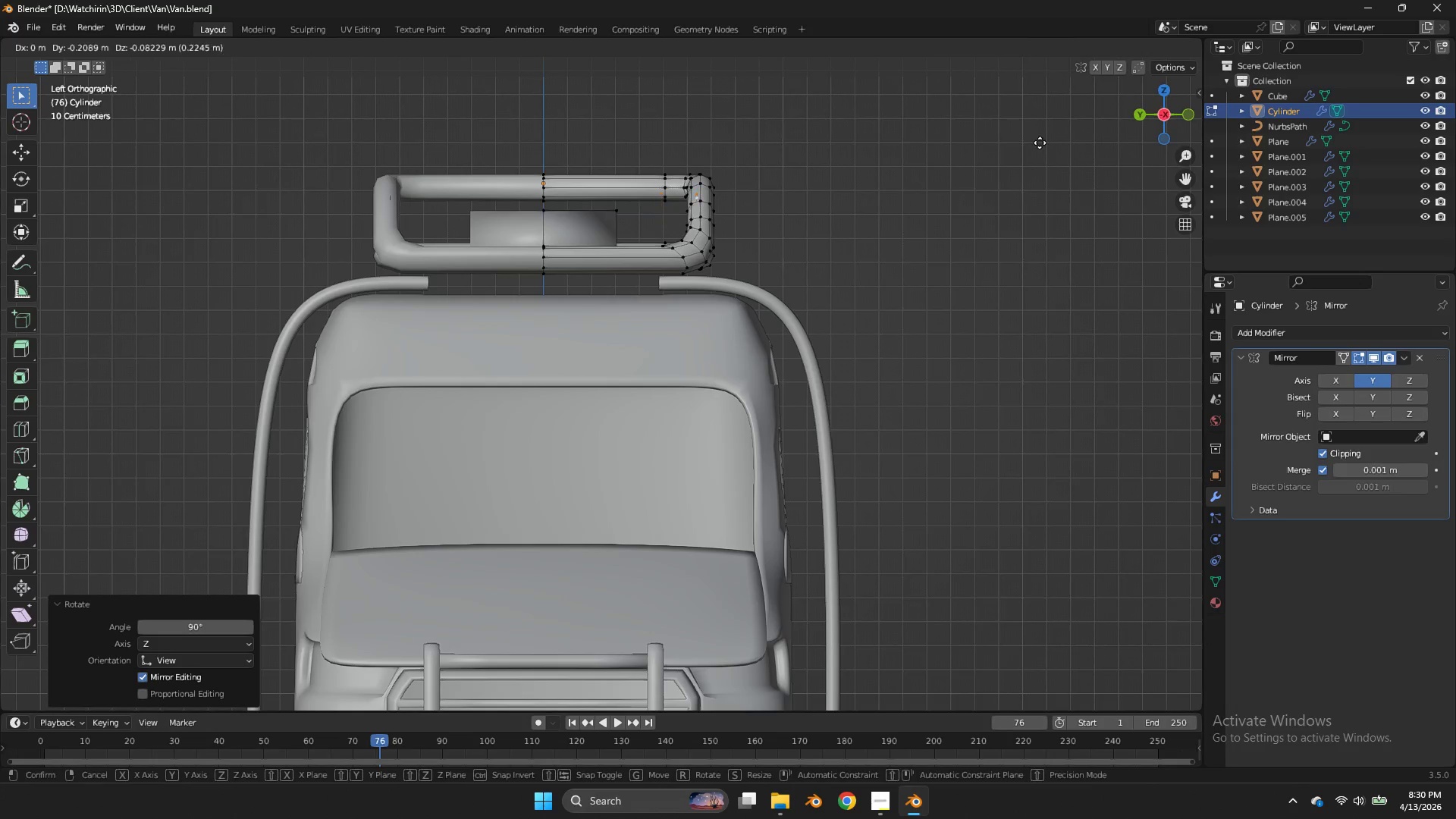 
hold_key(key=ShiftLeft, duration=0.45)
 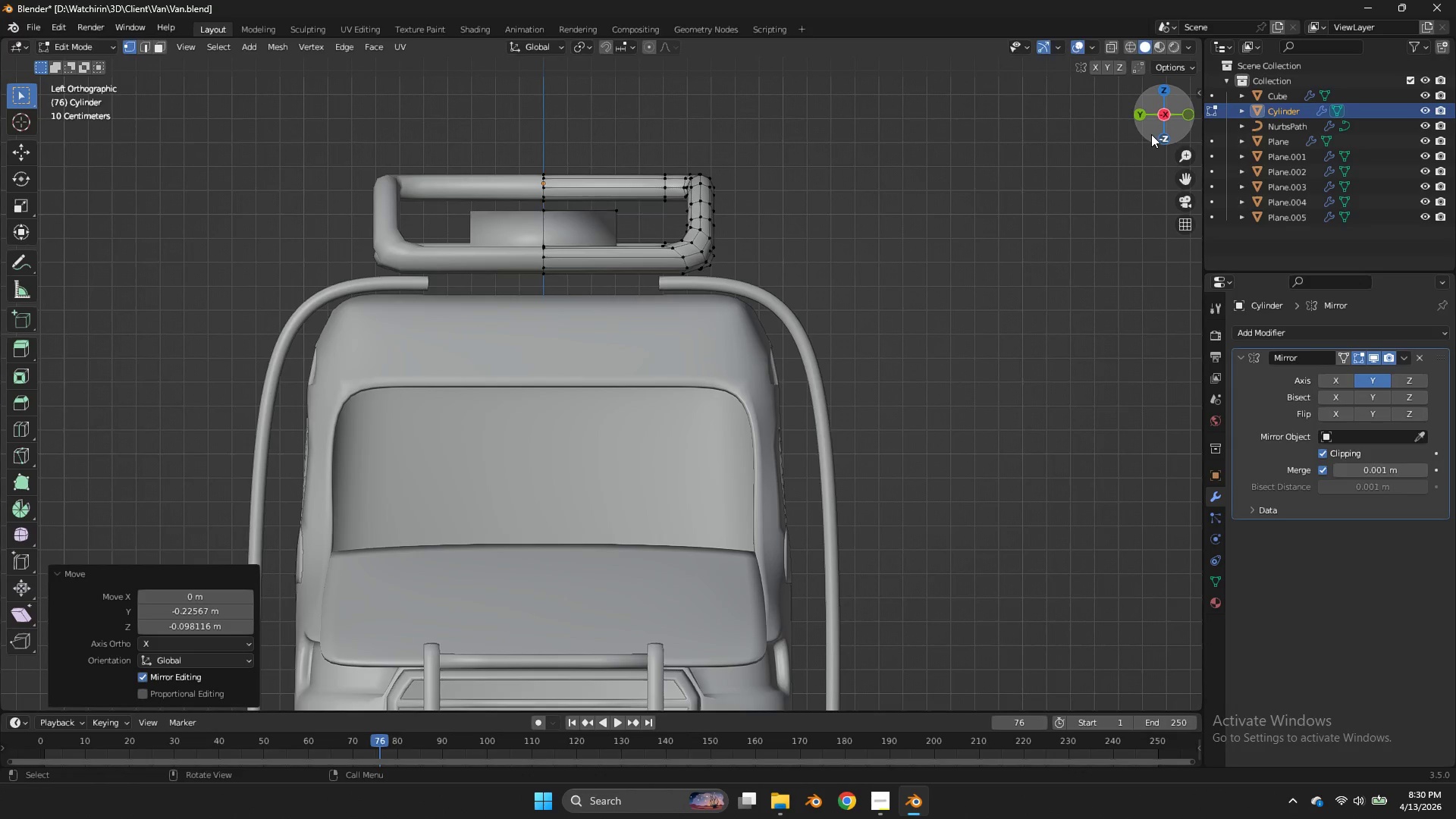 
type(ey)
 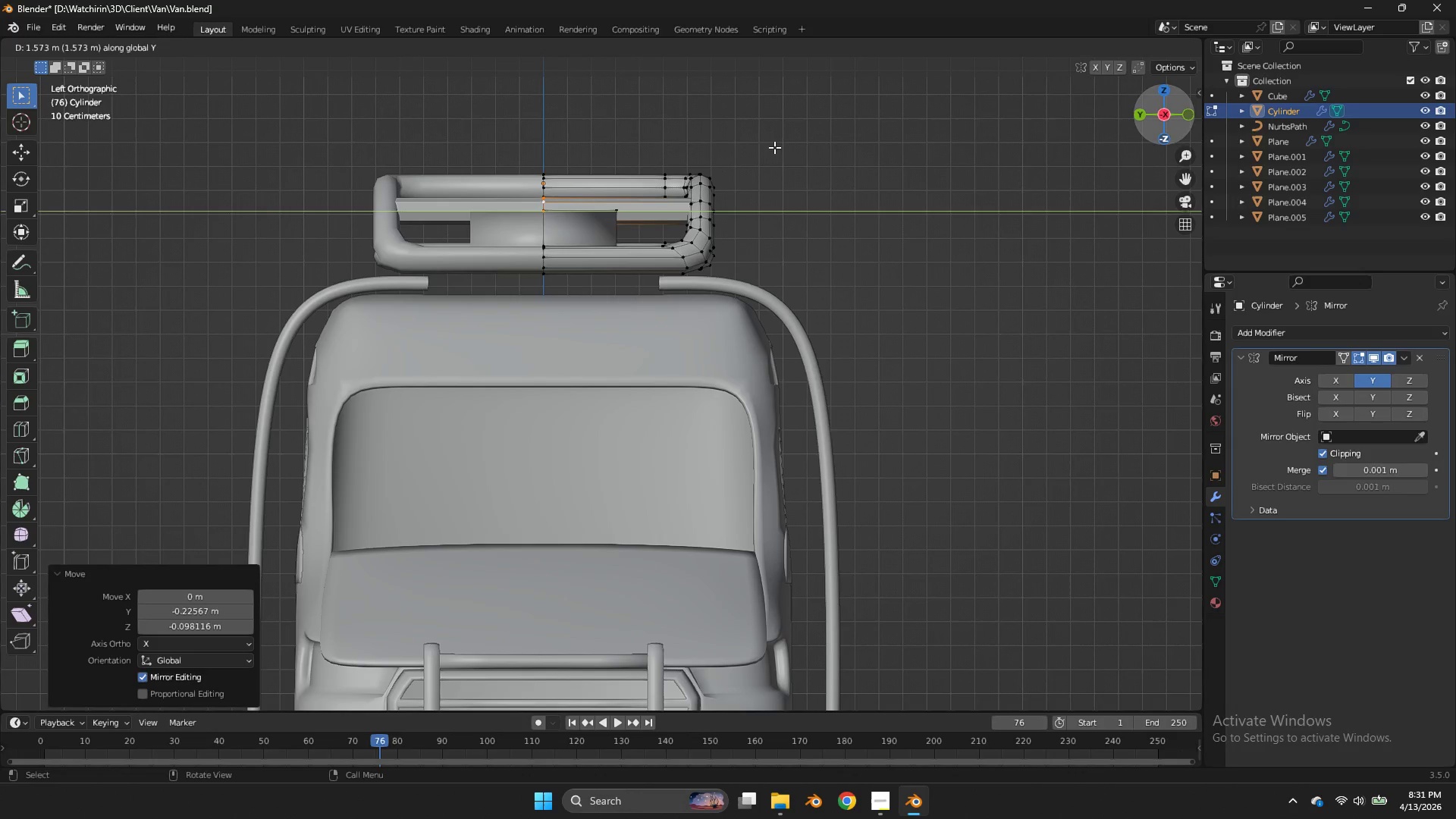 
double_click([774, 147])
 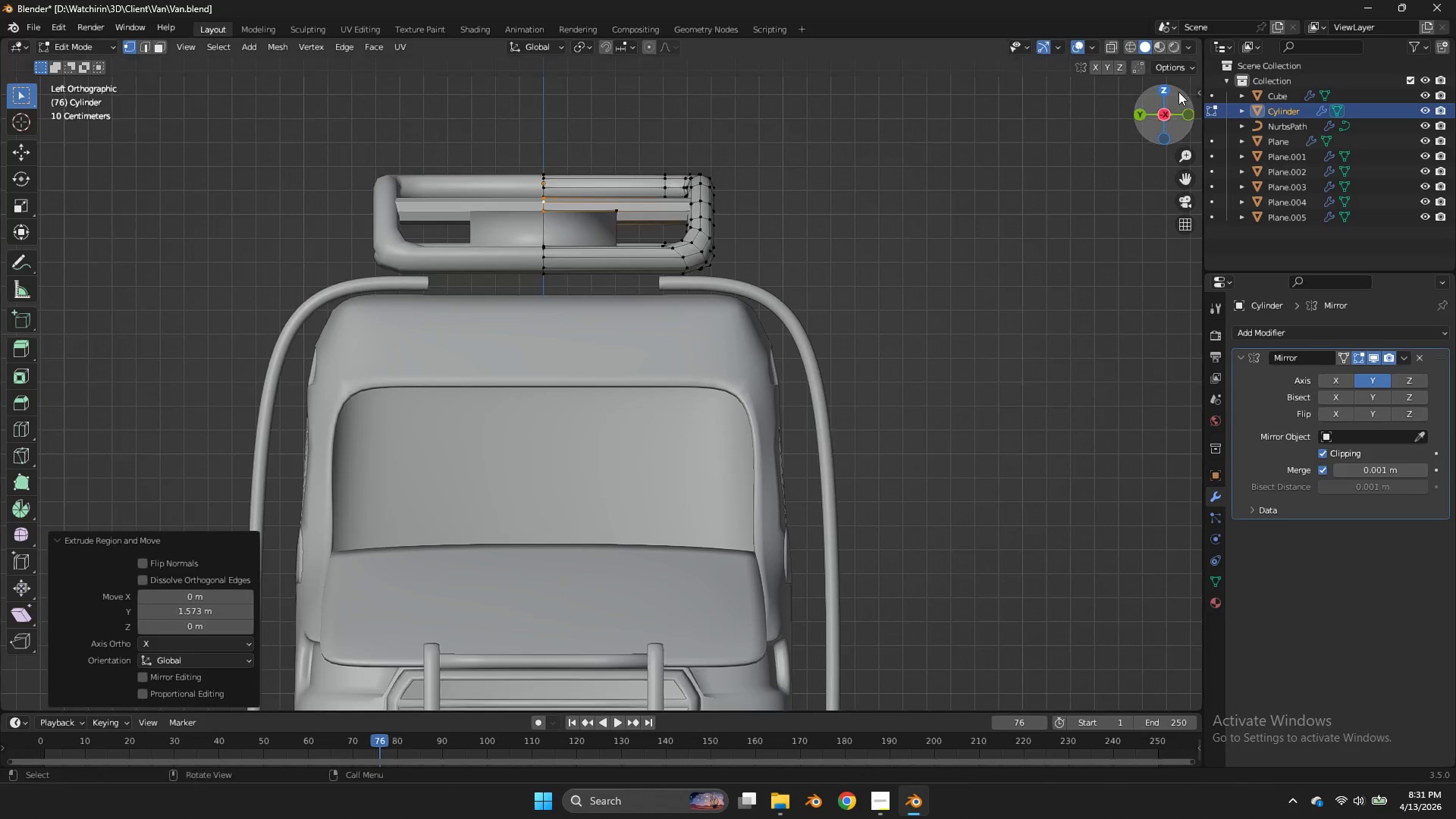 
left_click_drag(start_coordinate=[1176, 93], to_coordinate=[1056, 171])
 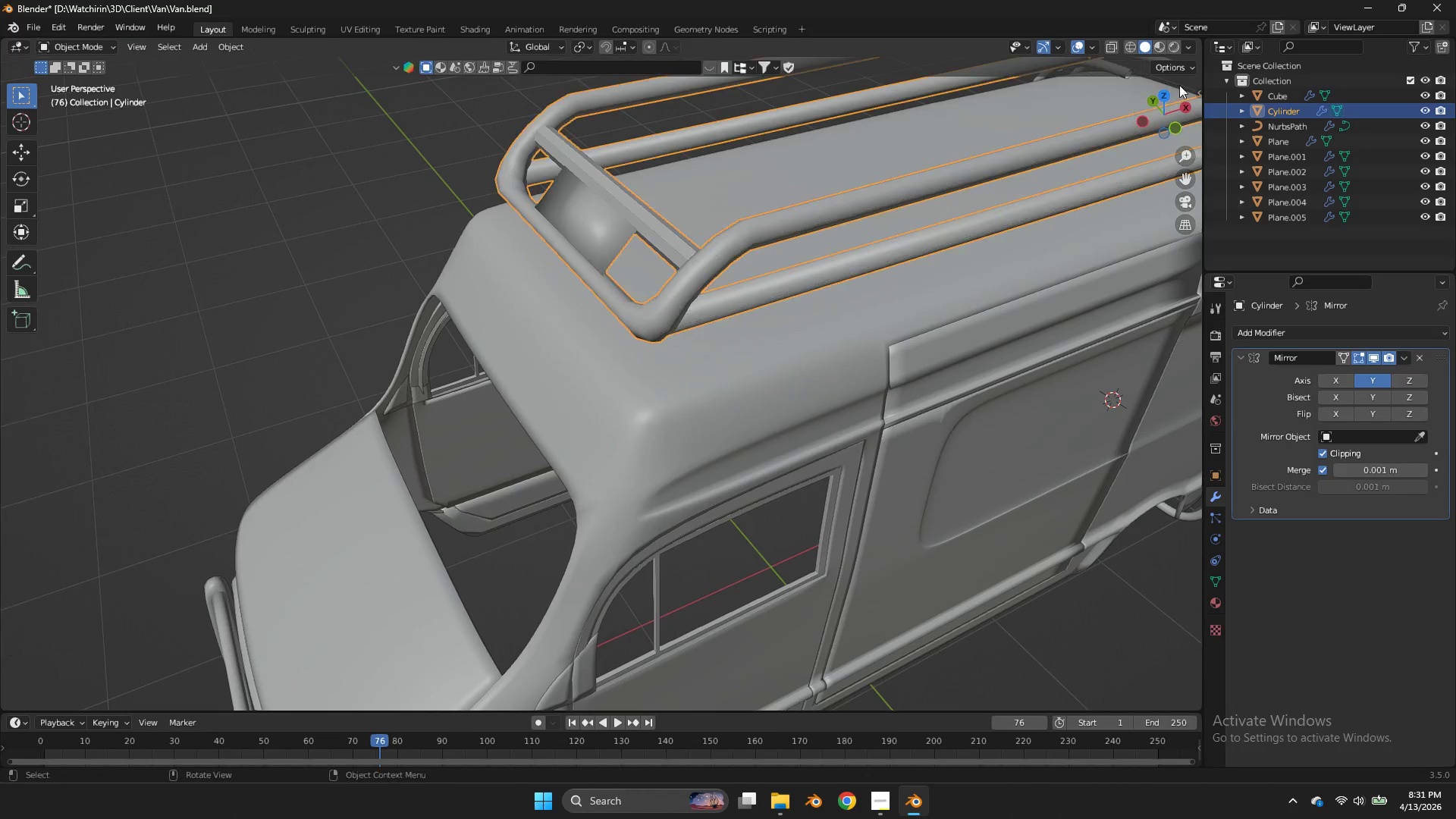 
key(Tab)
 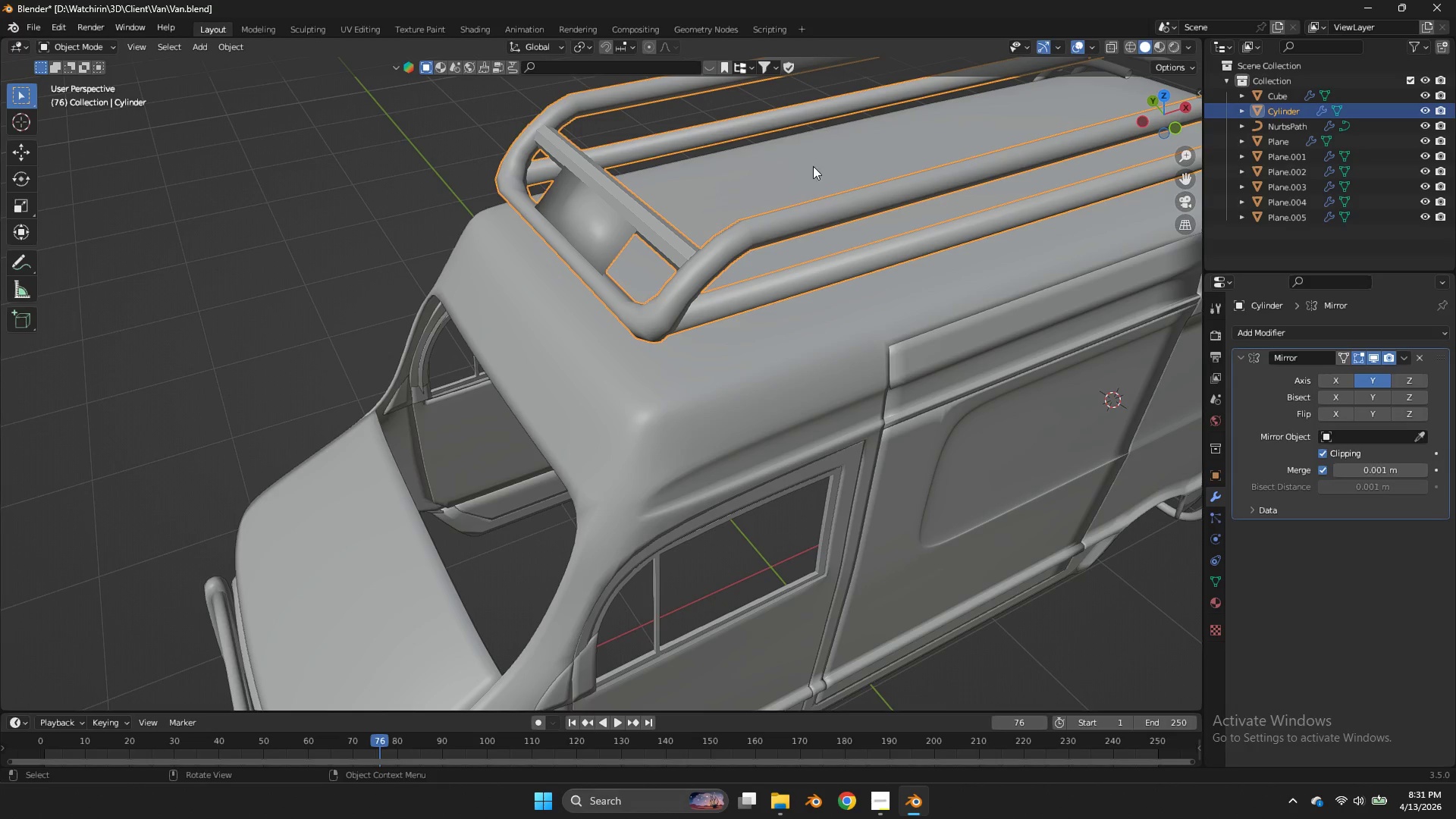 
right_click([786, 186])
 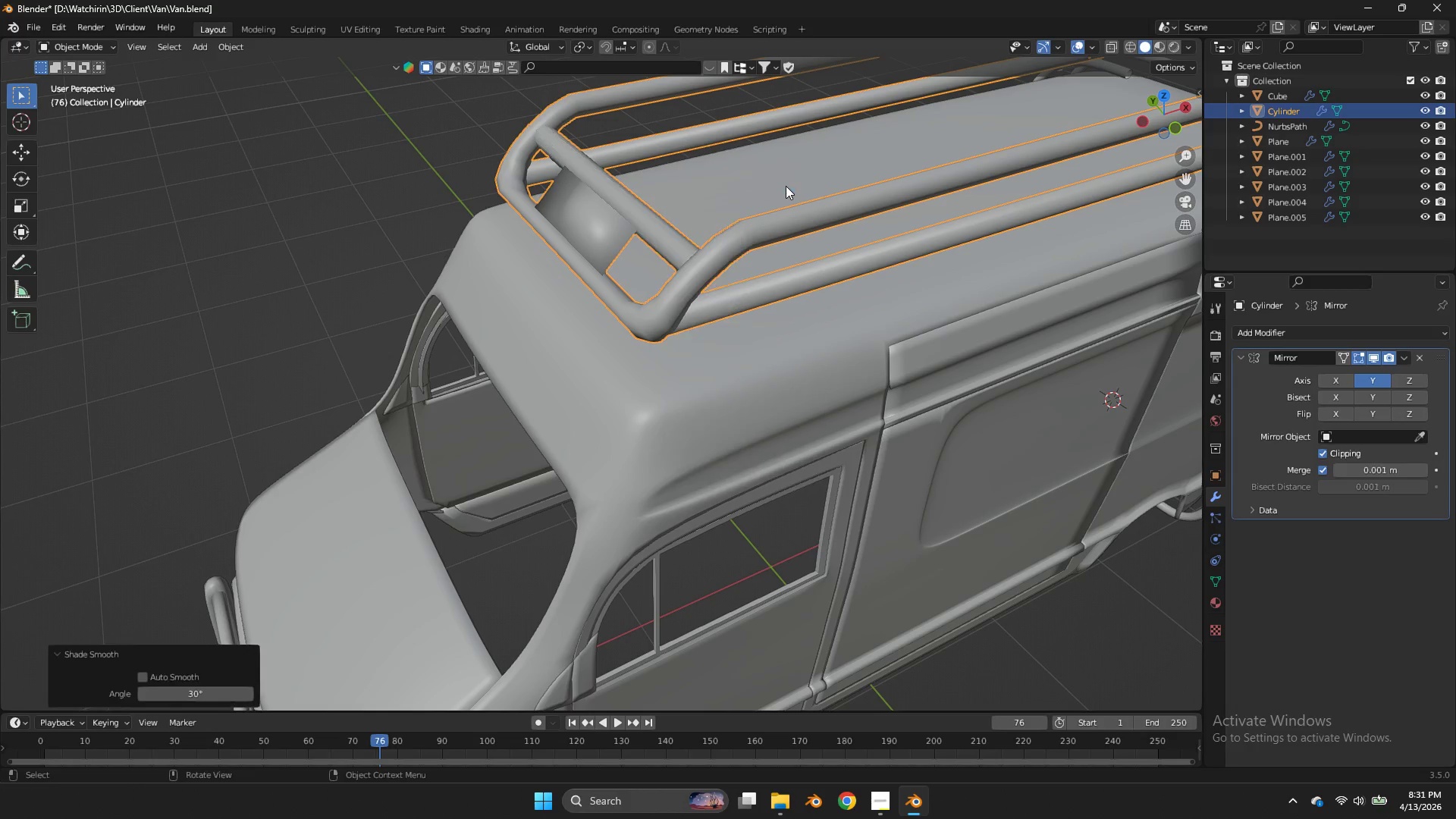 
left_click([786, 186])
 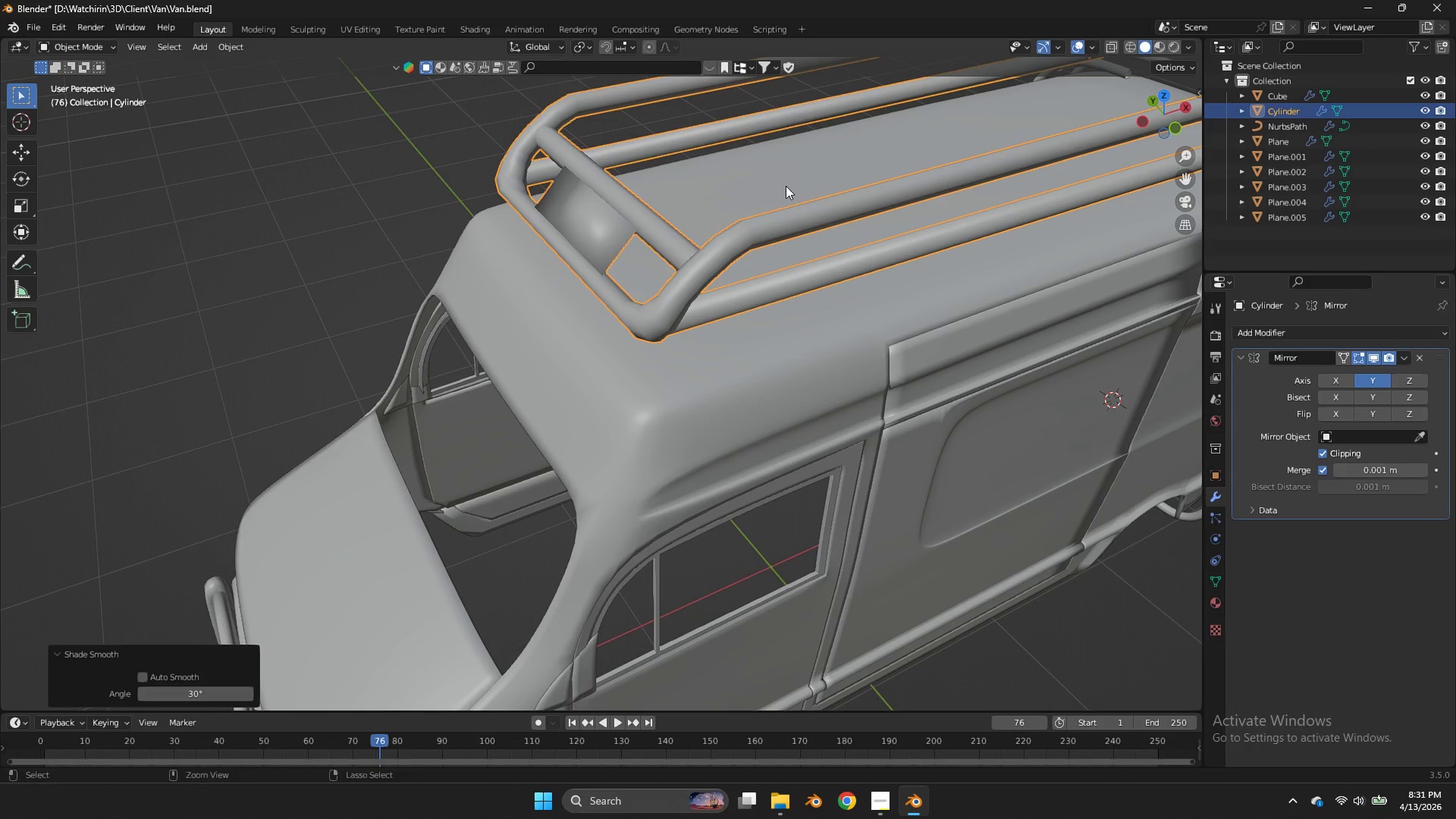 
key(Control+ControlLeft)
 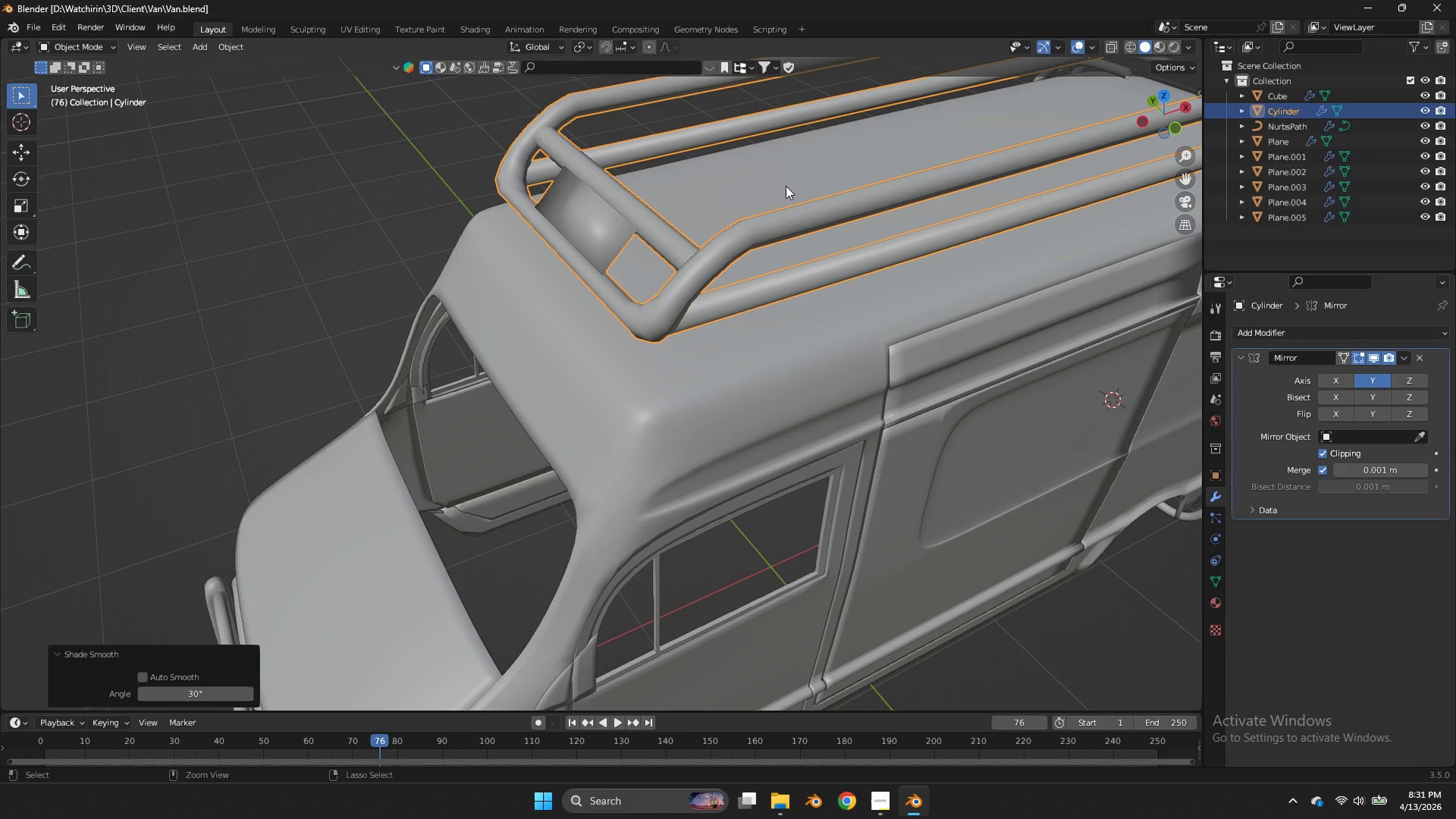 
key(Control+S)
 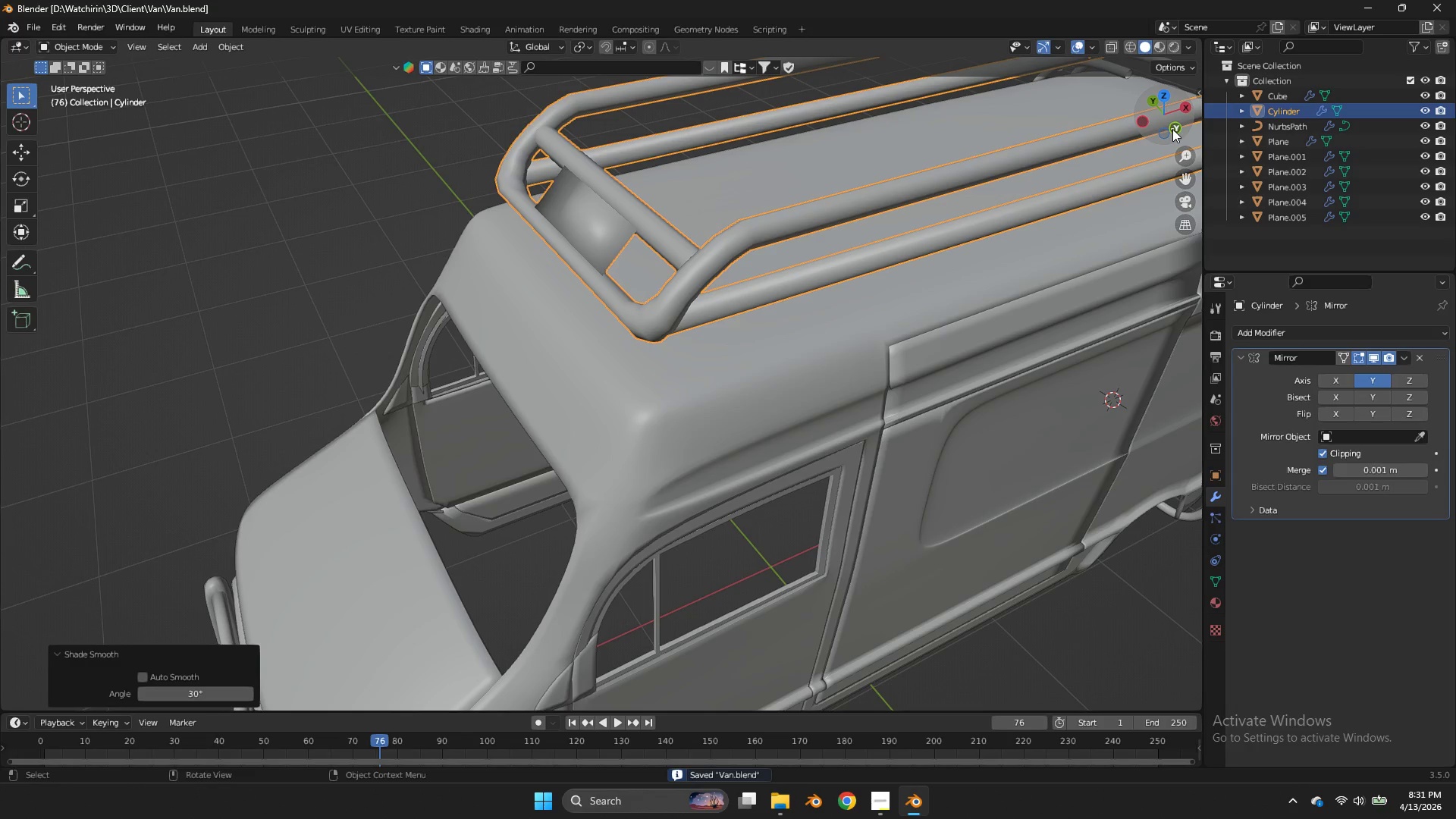 
double_click([1175, 129])
 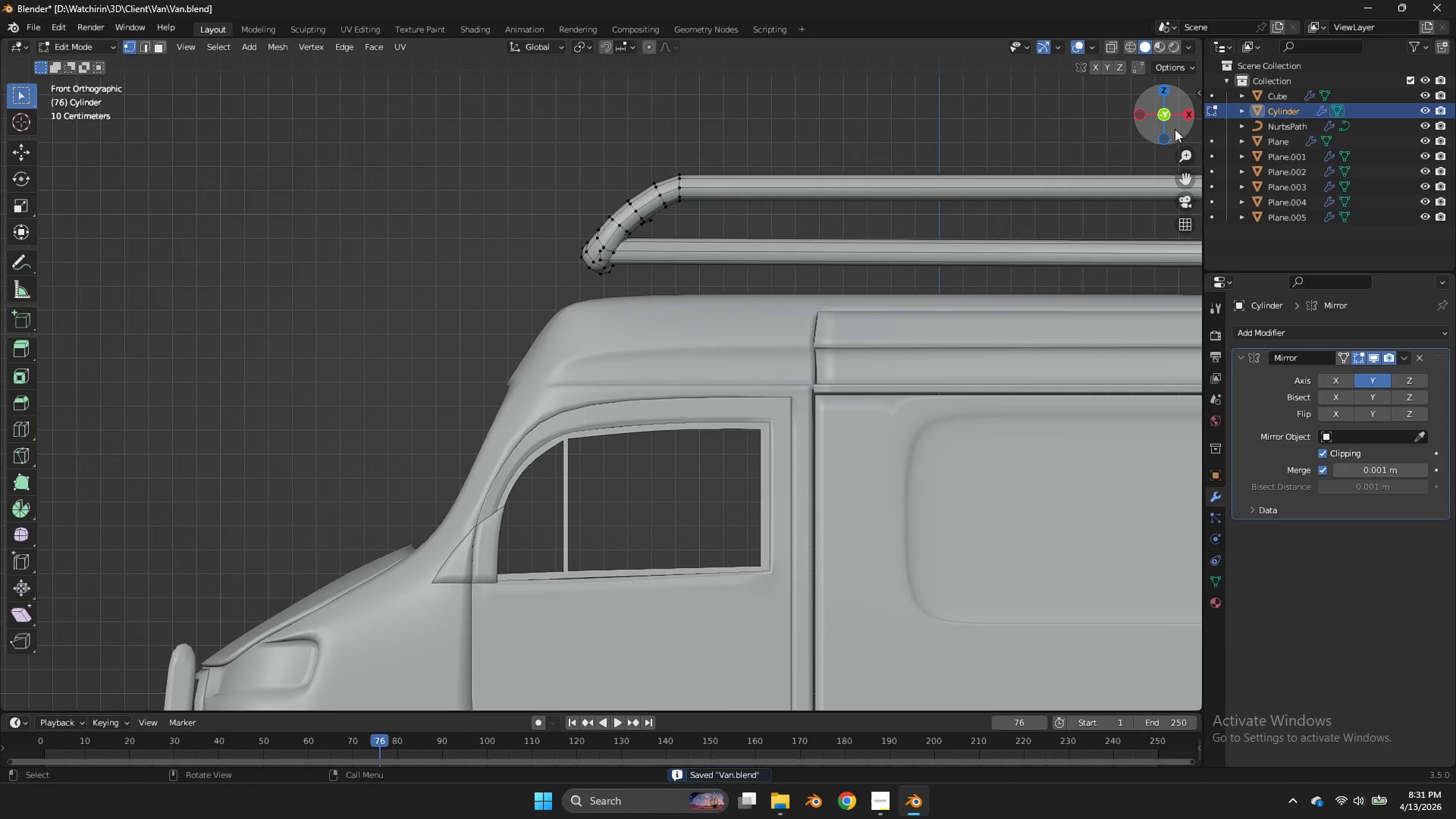 
key(Tab)
 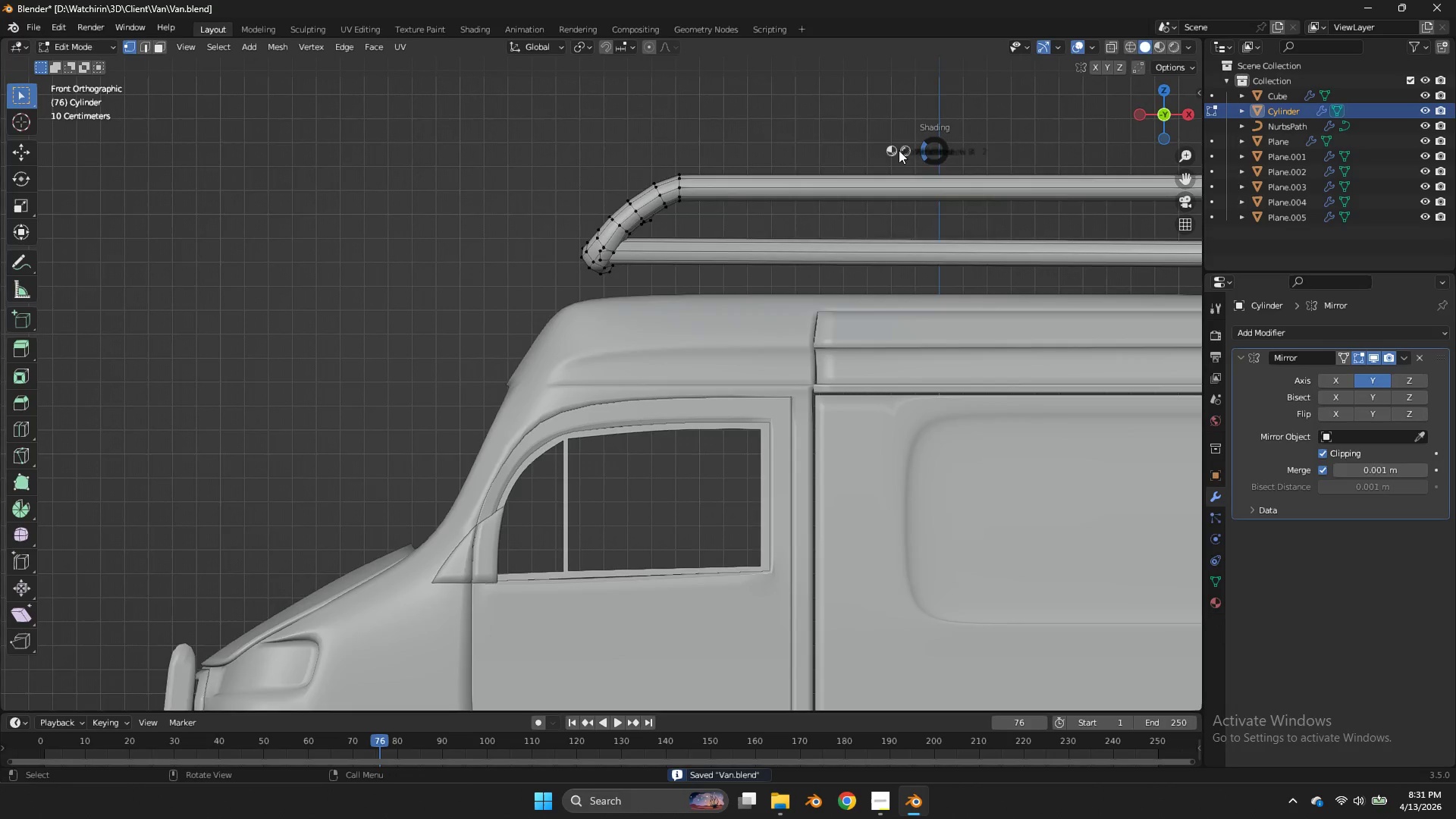 
key(Z)
 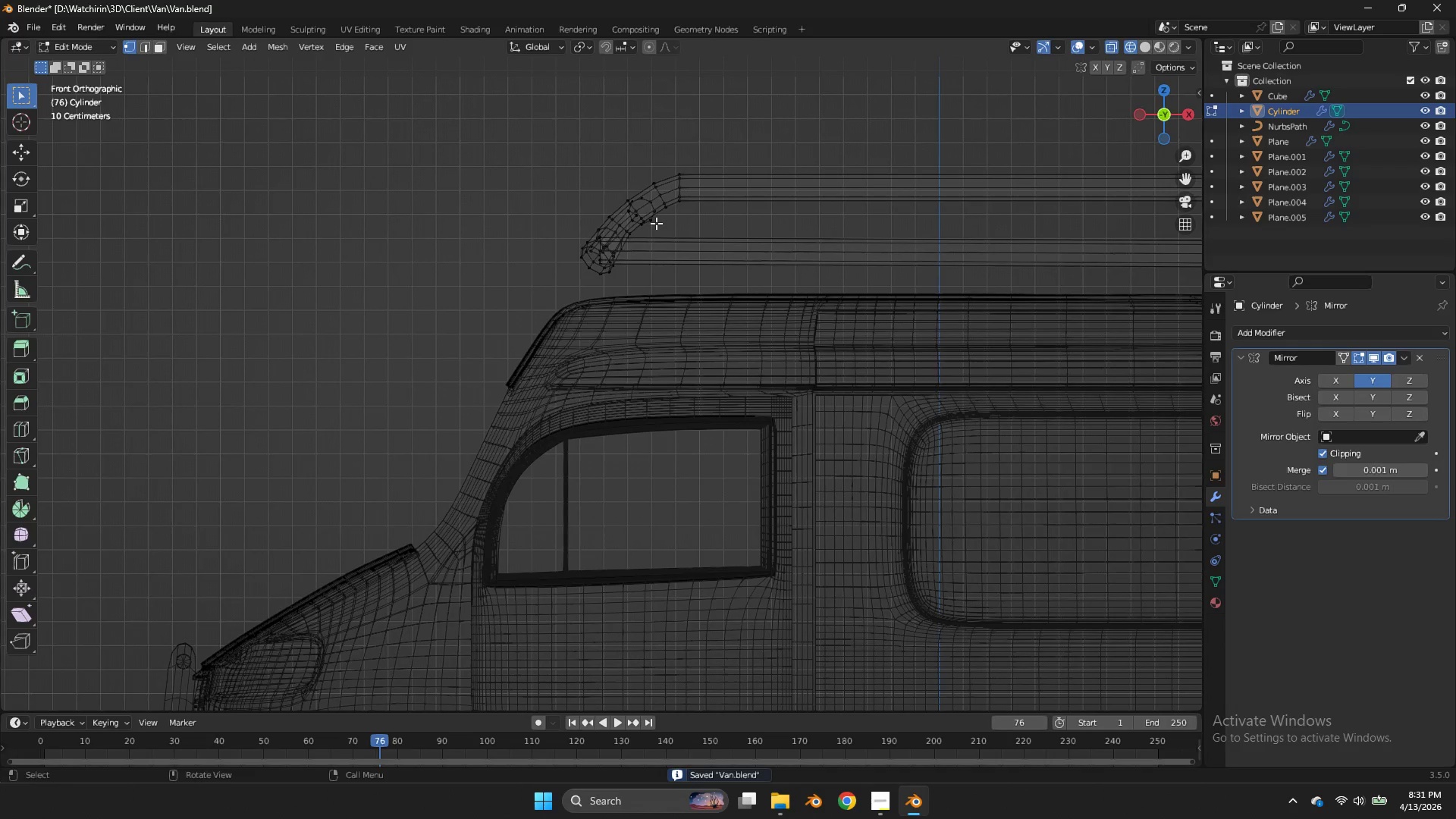 
triple_click([656, 223])
 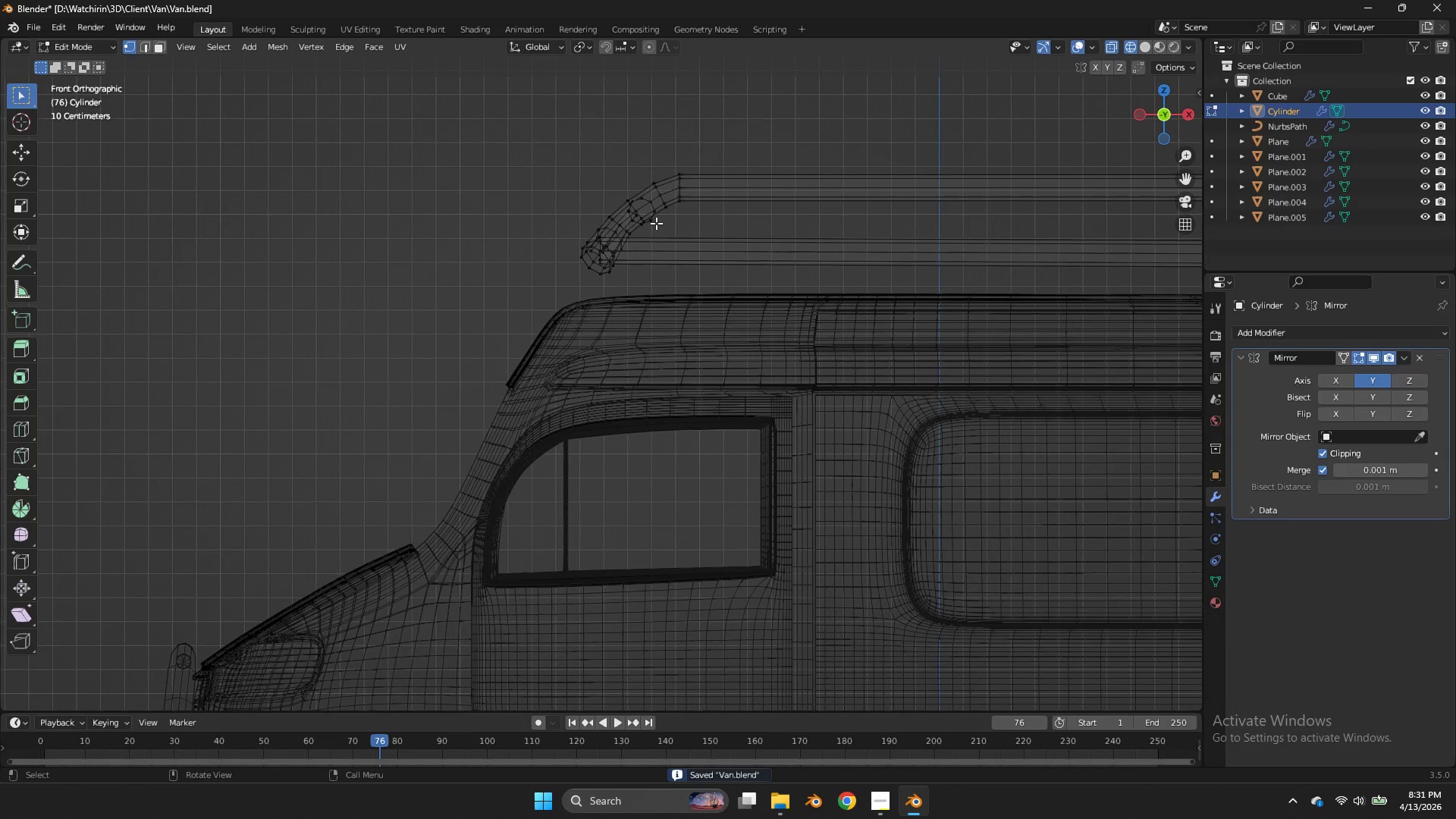 
triple_click([656, 223])
 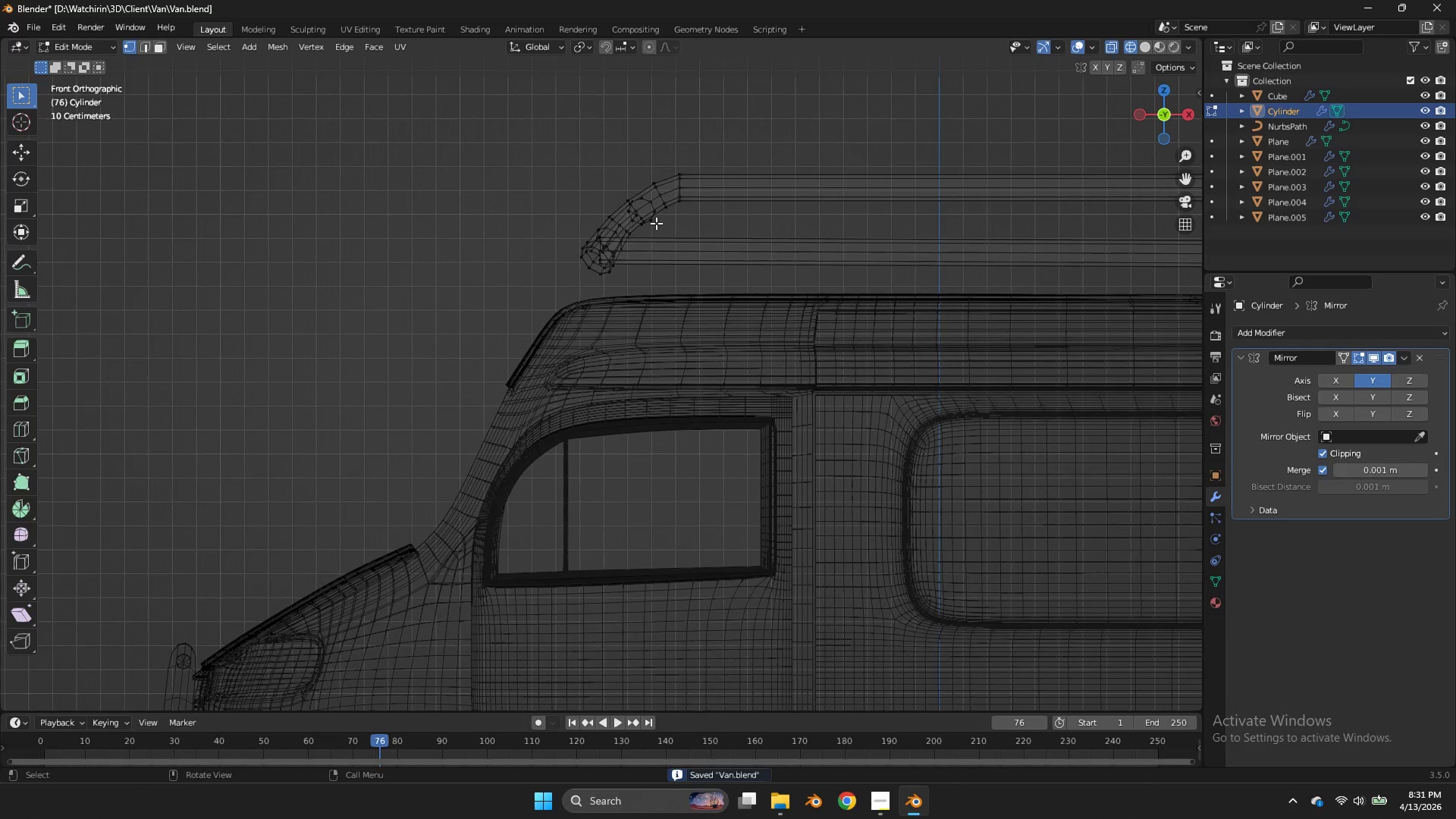 
left_click([656, 223])
 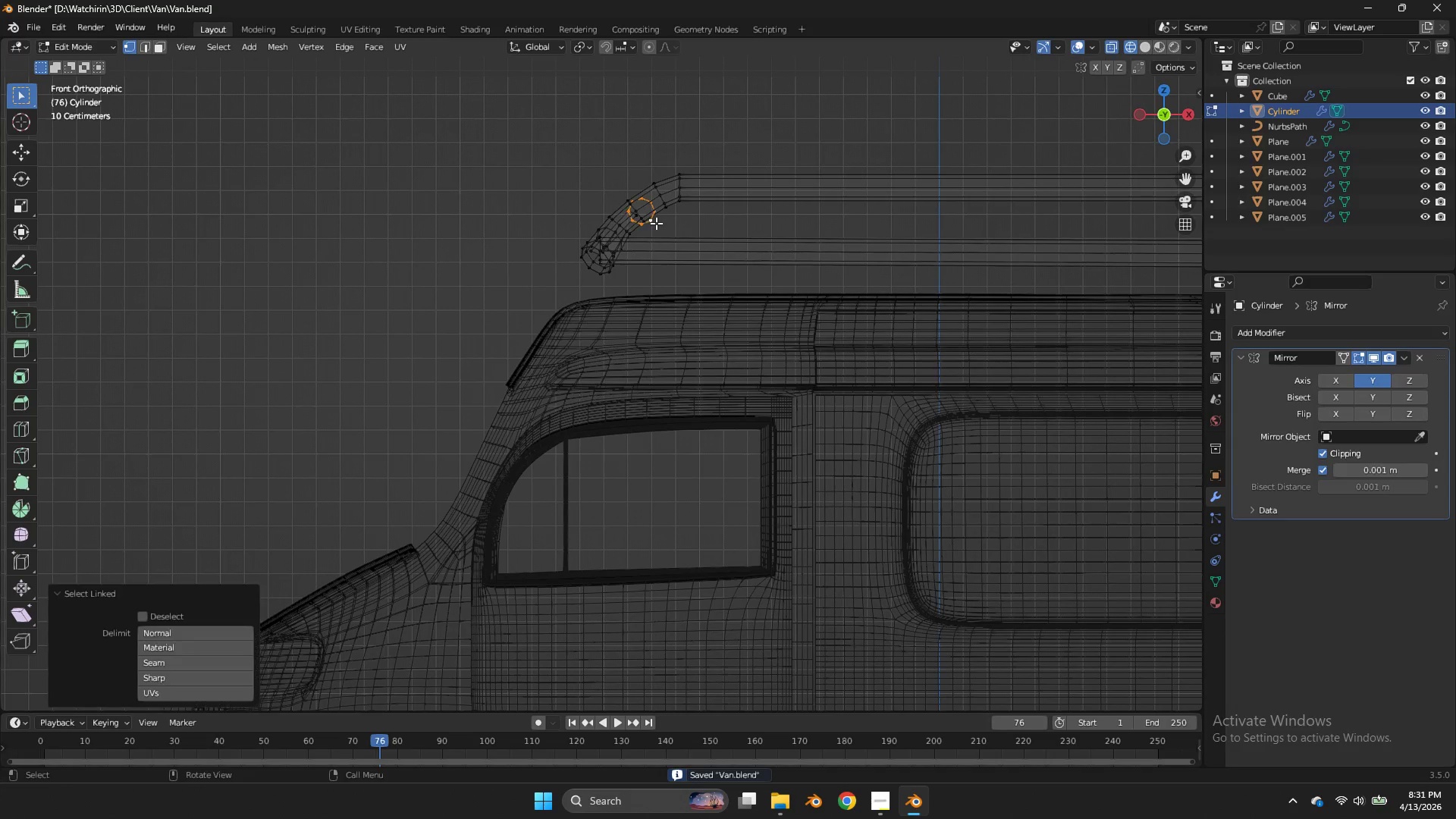 
key(L)
 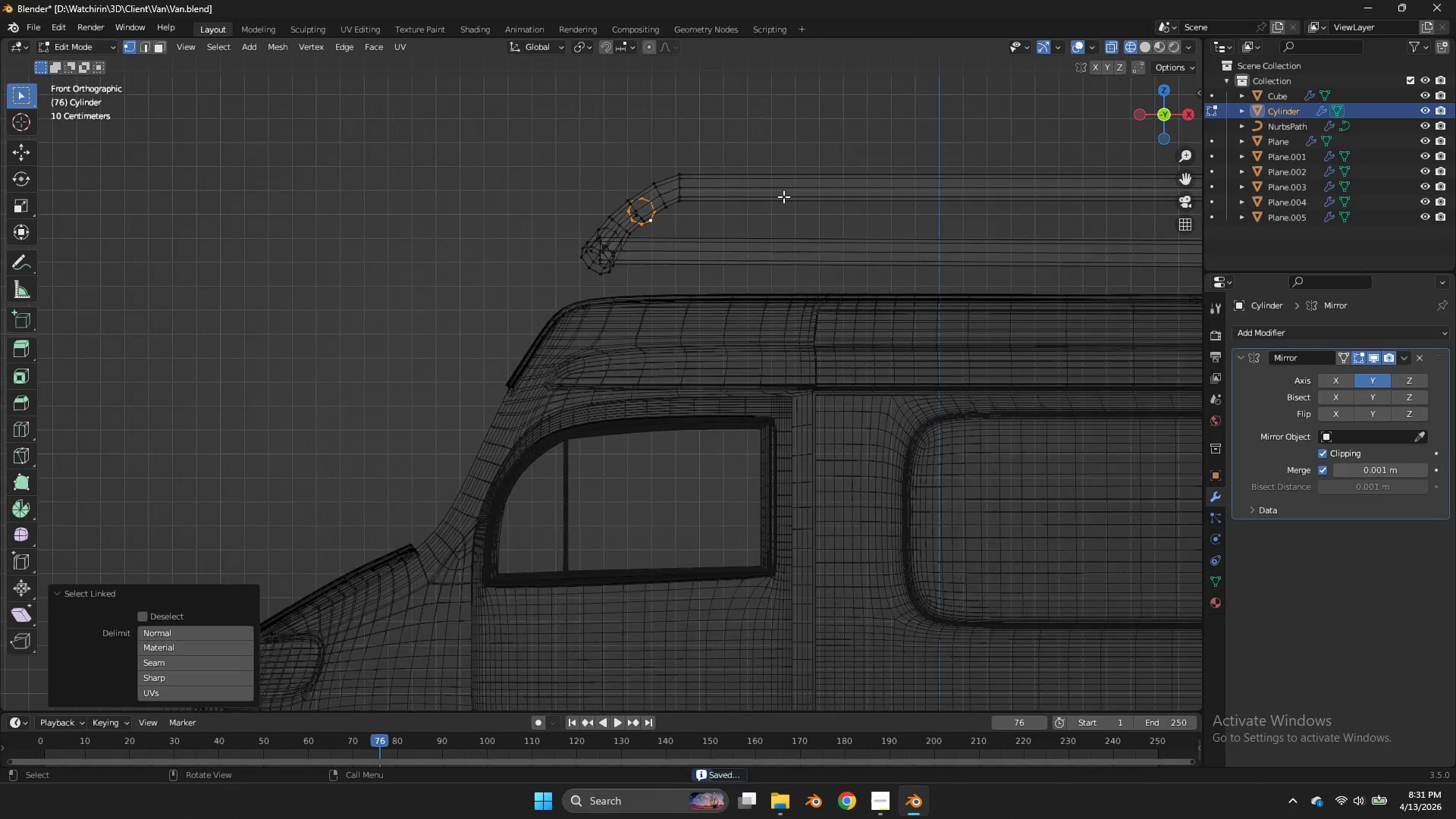 
key(G)
 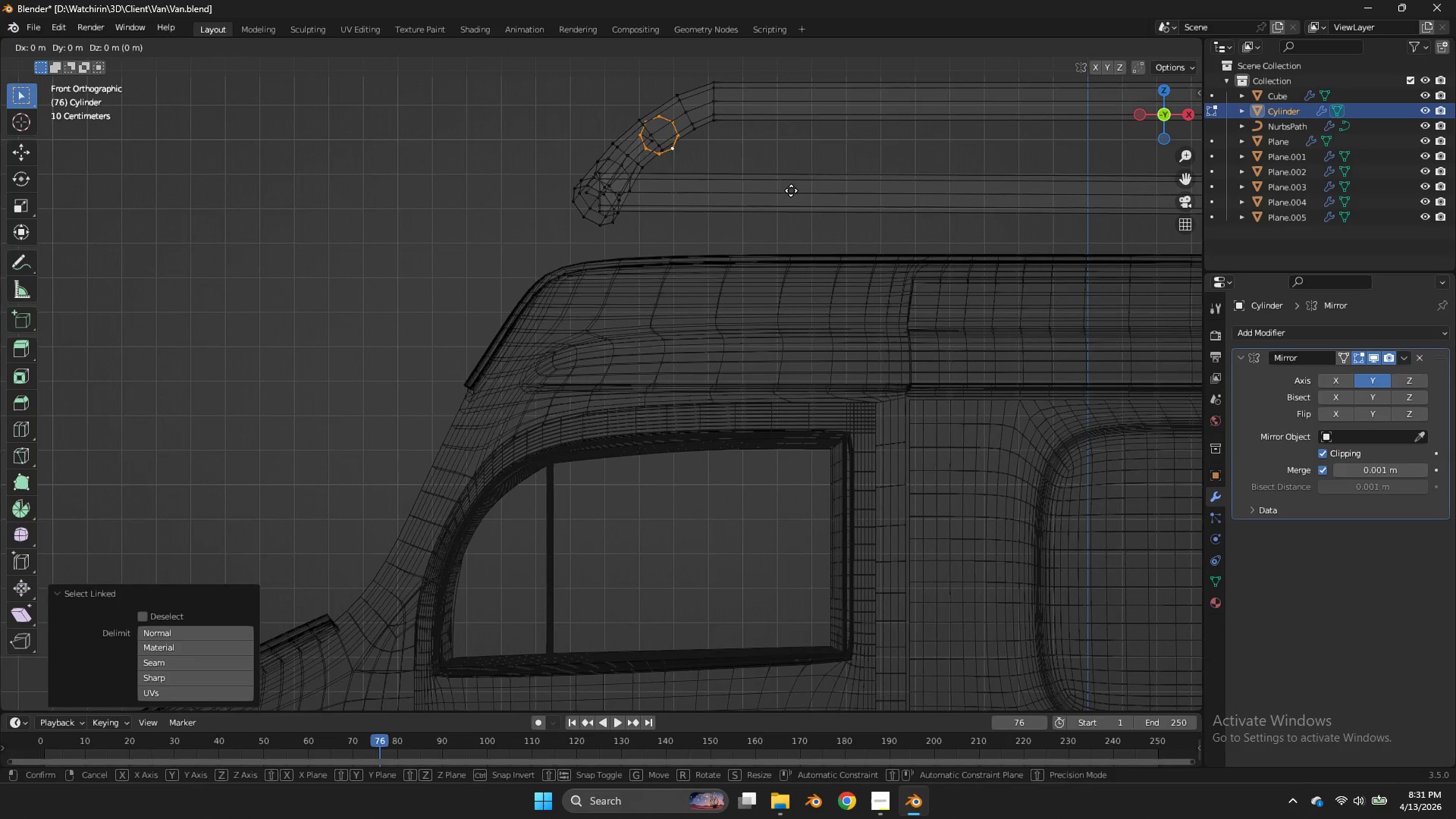 
hold_key(key=ShiftLeft, duration=0.47)
 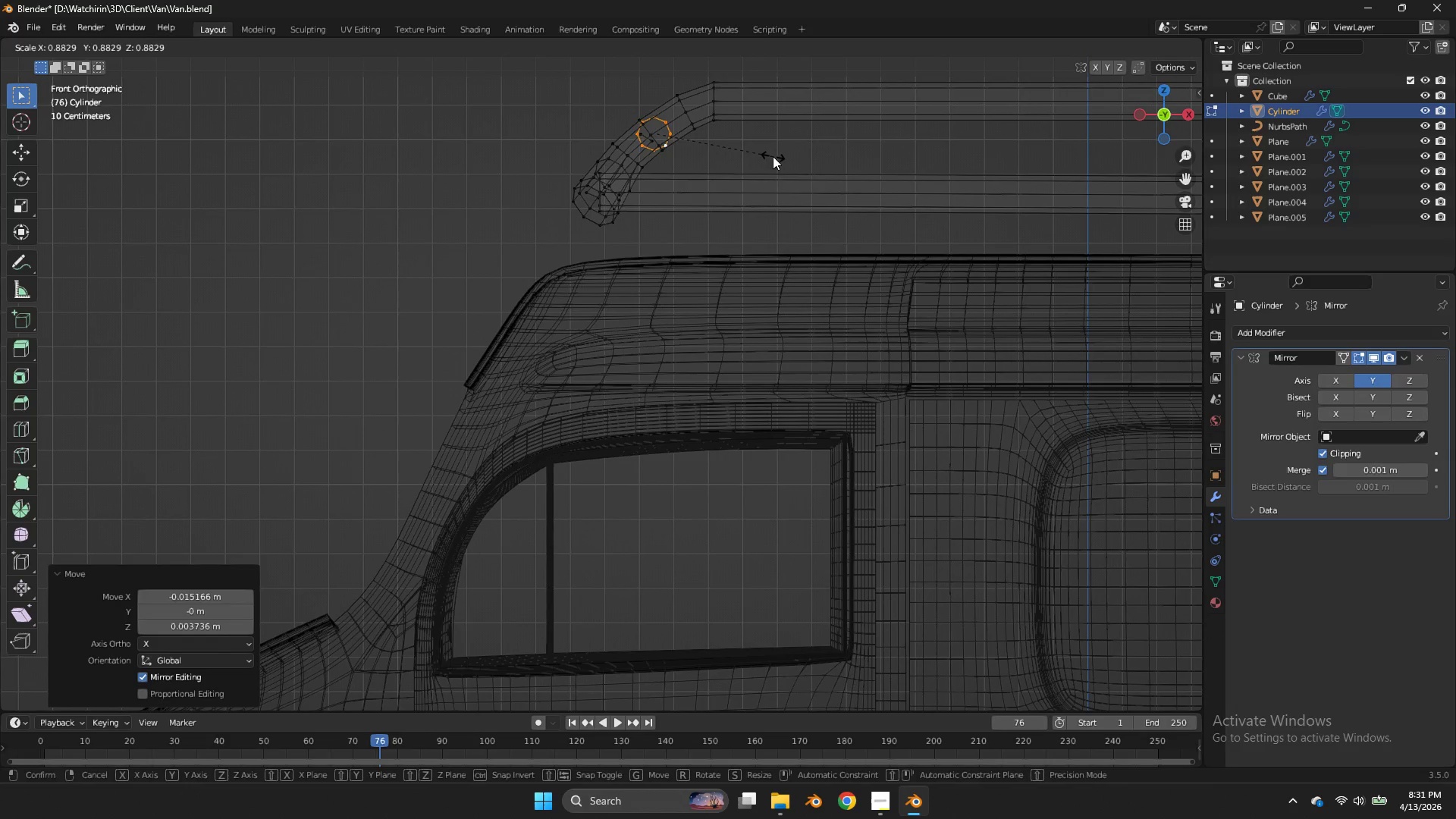 
scroll: coordinate [783, 196], scroll_direction: up, amount: 2.0
 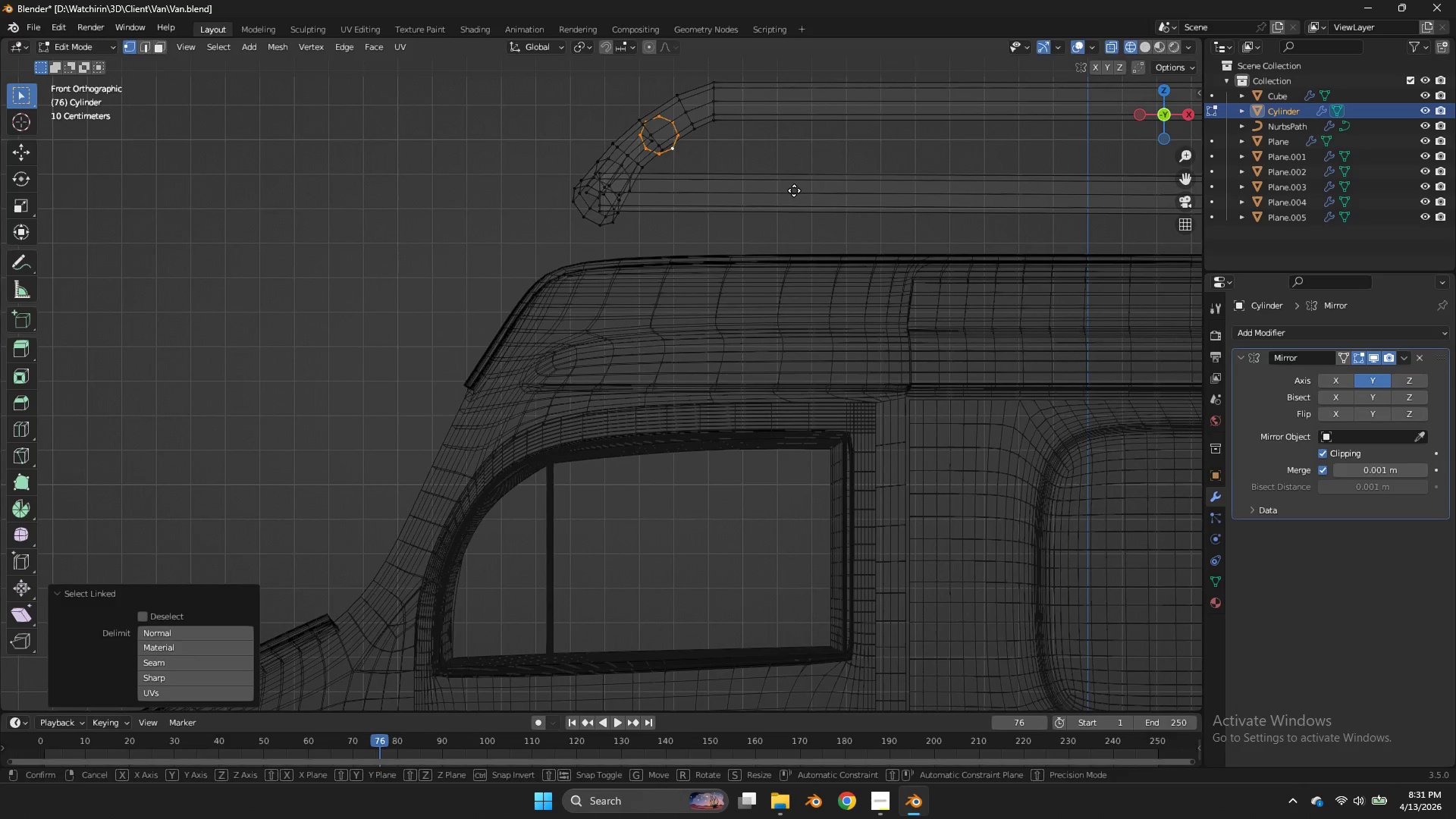 
left_click([742, 177])
 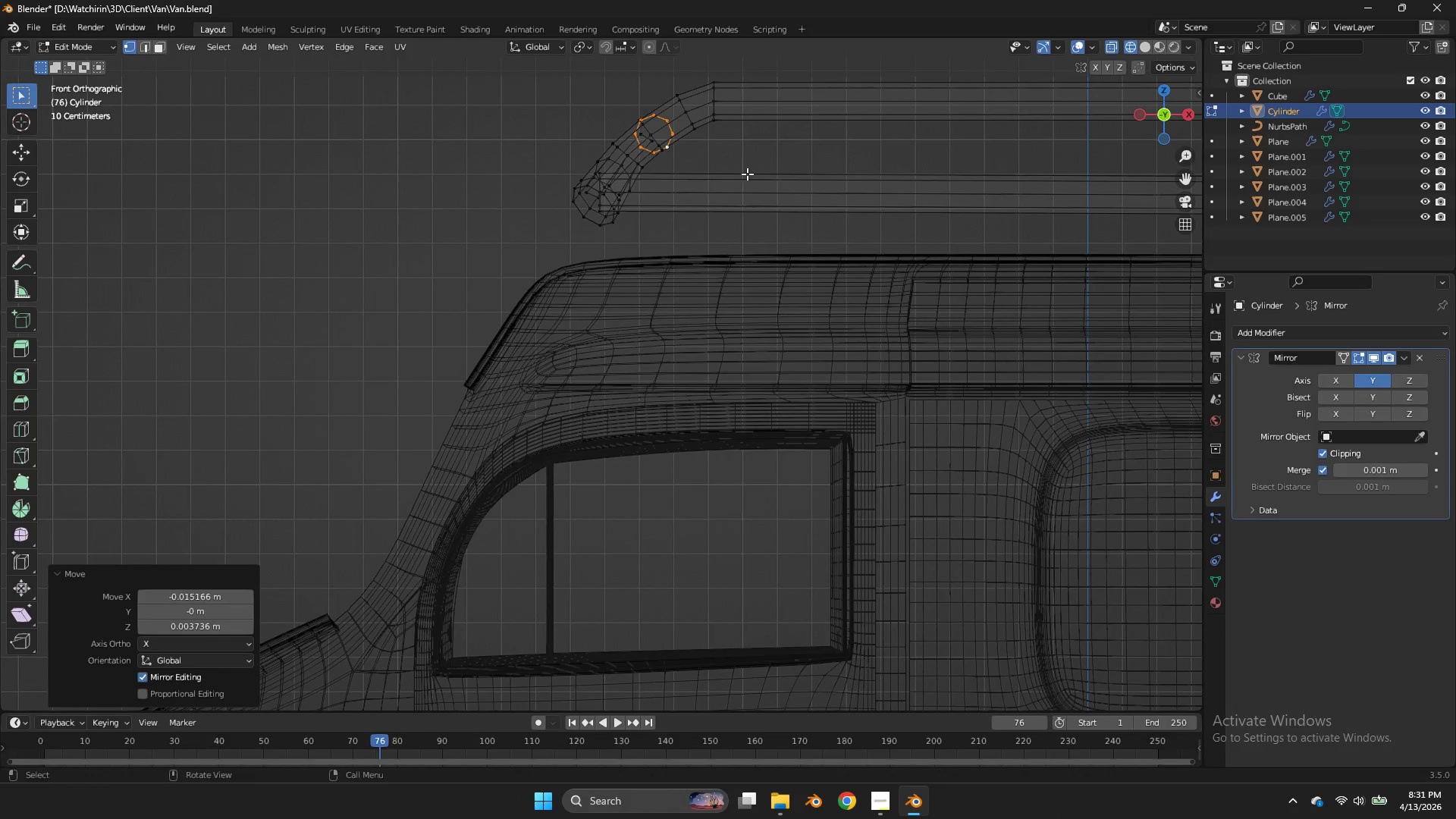 
double_click([742, 177])
 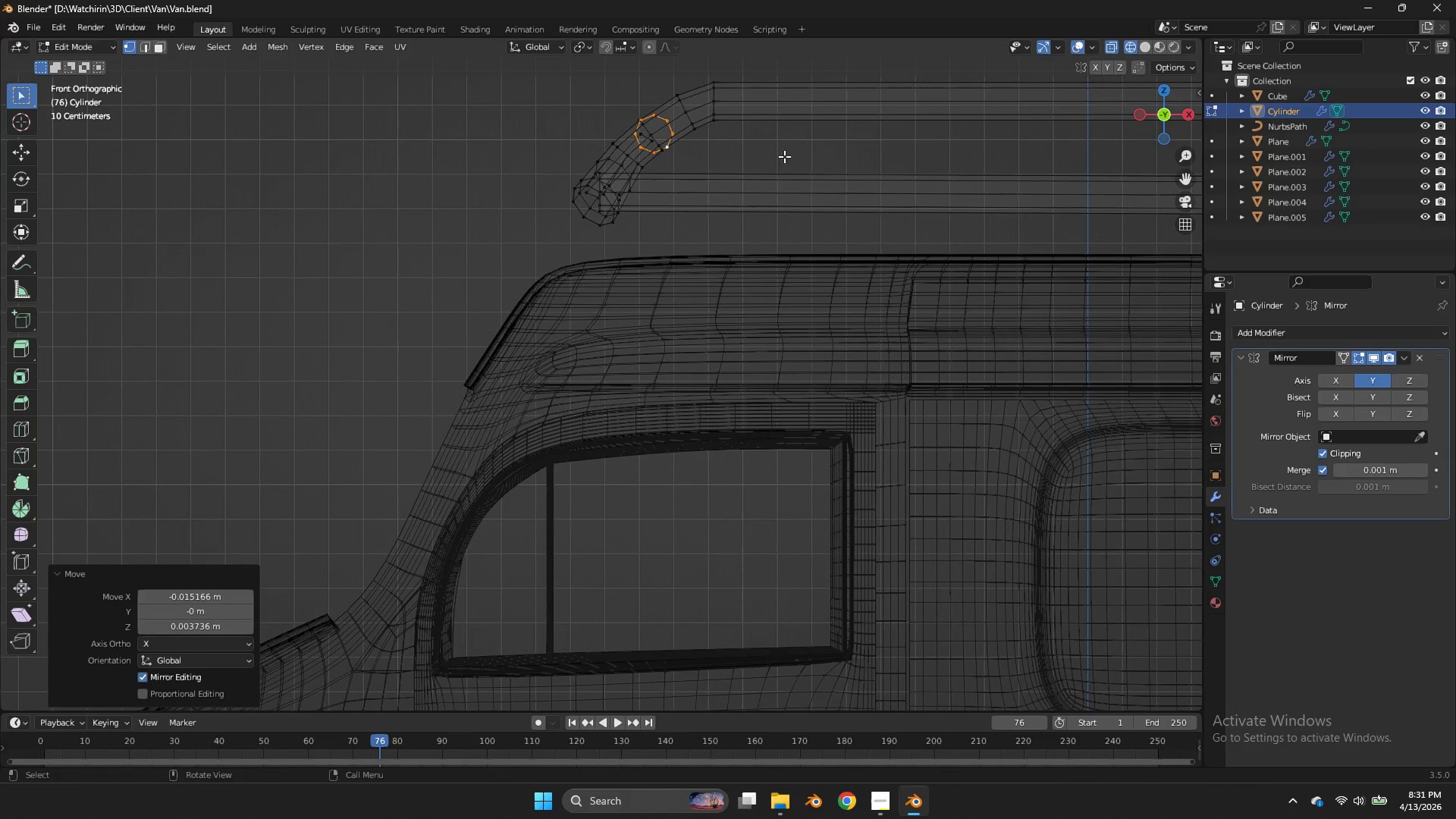 
triple_click([742, 177])
 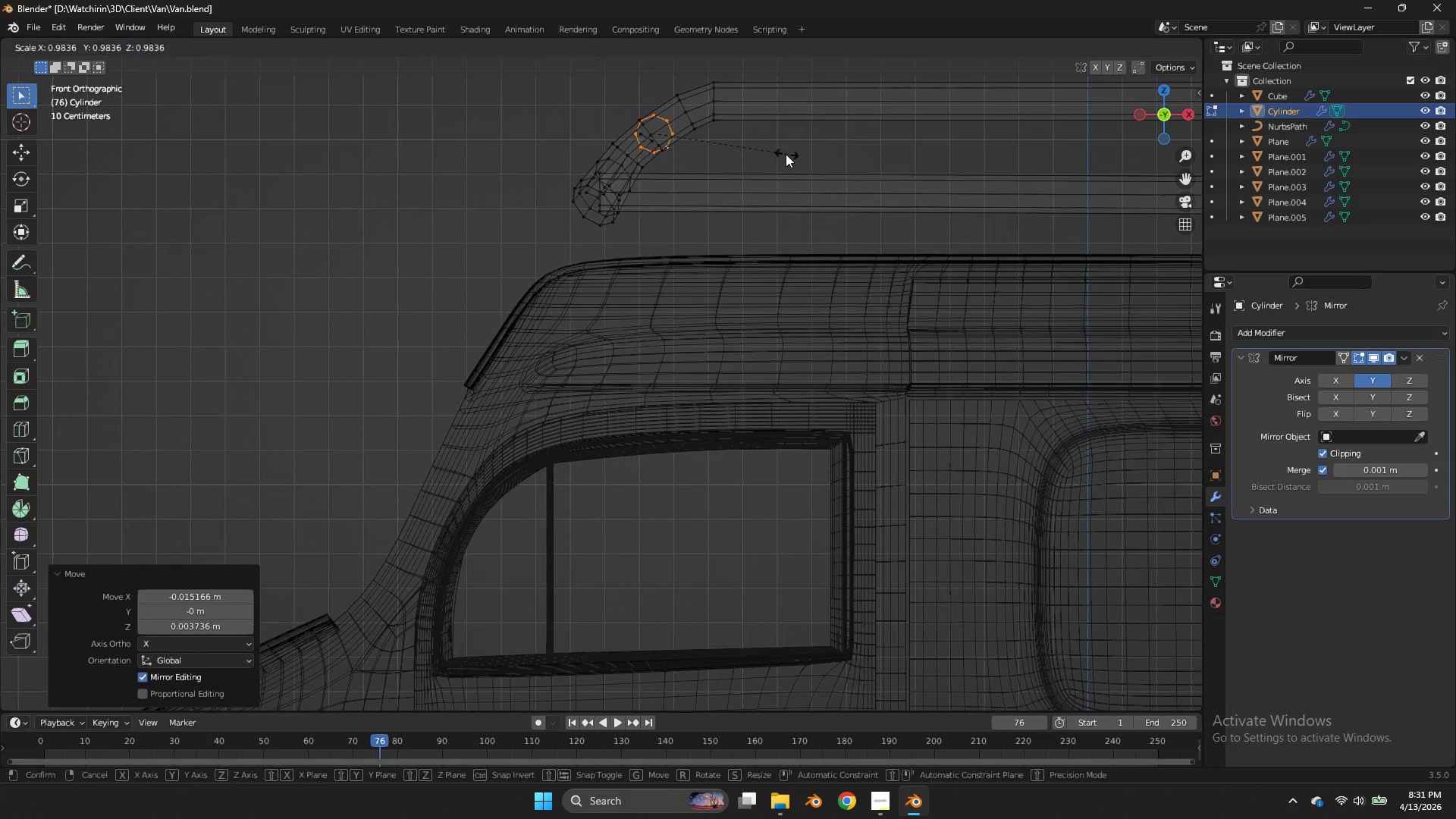 
type(sg)
 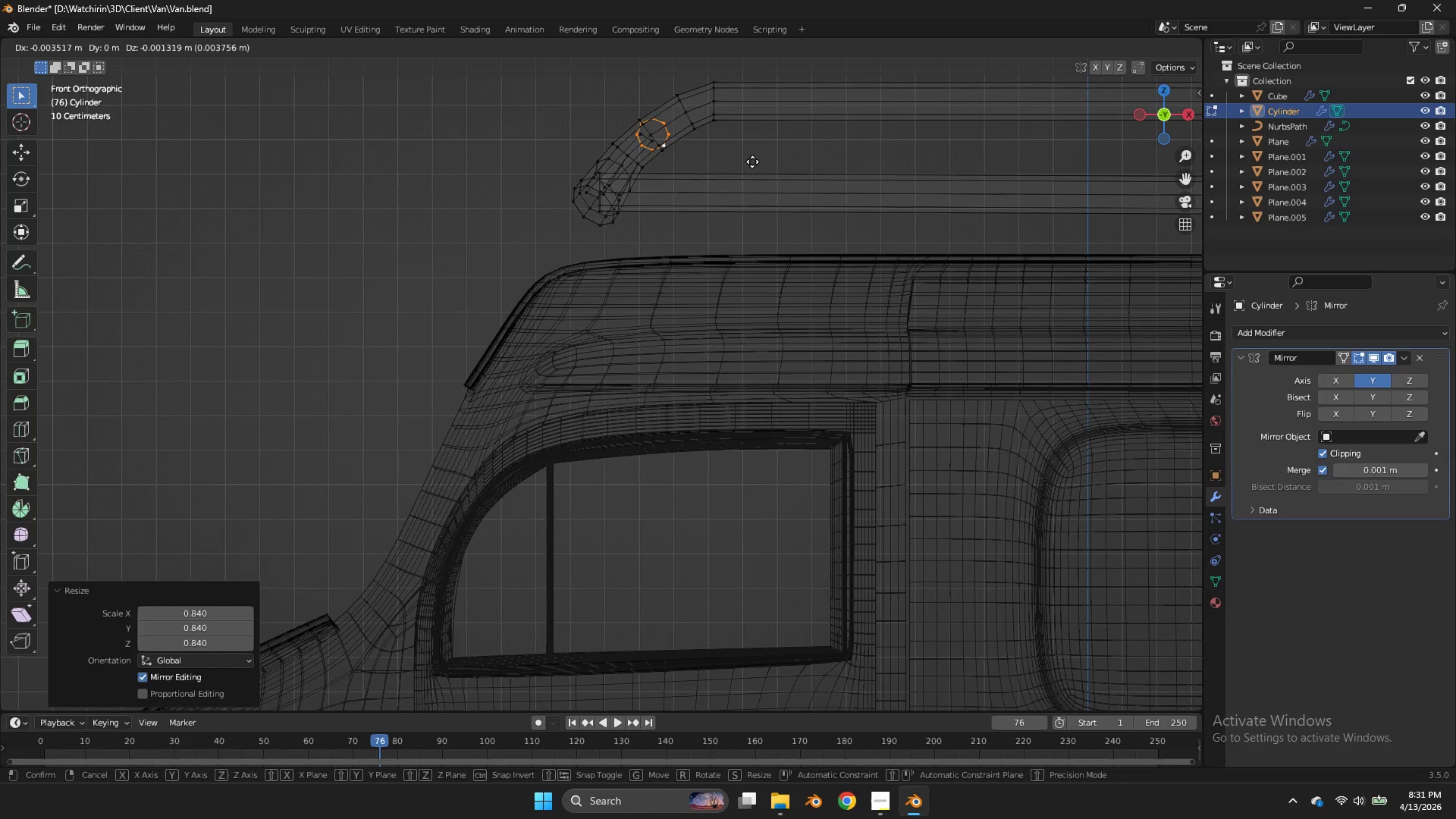 
hold_key(key=ShiftLeft, duration=0.45)
 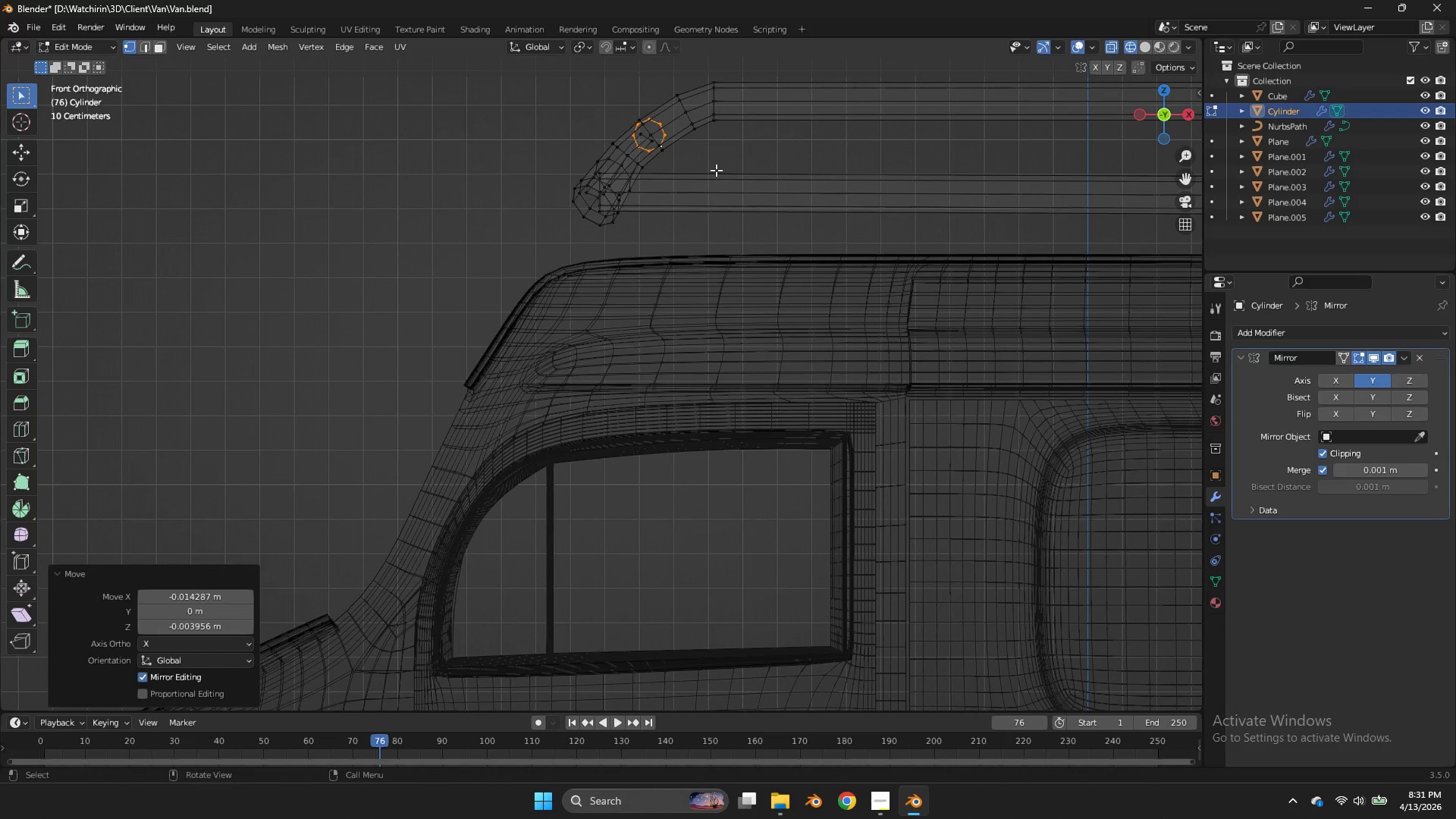 
double_click([716, 170])
 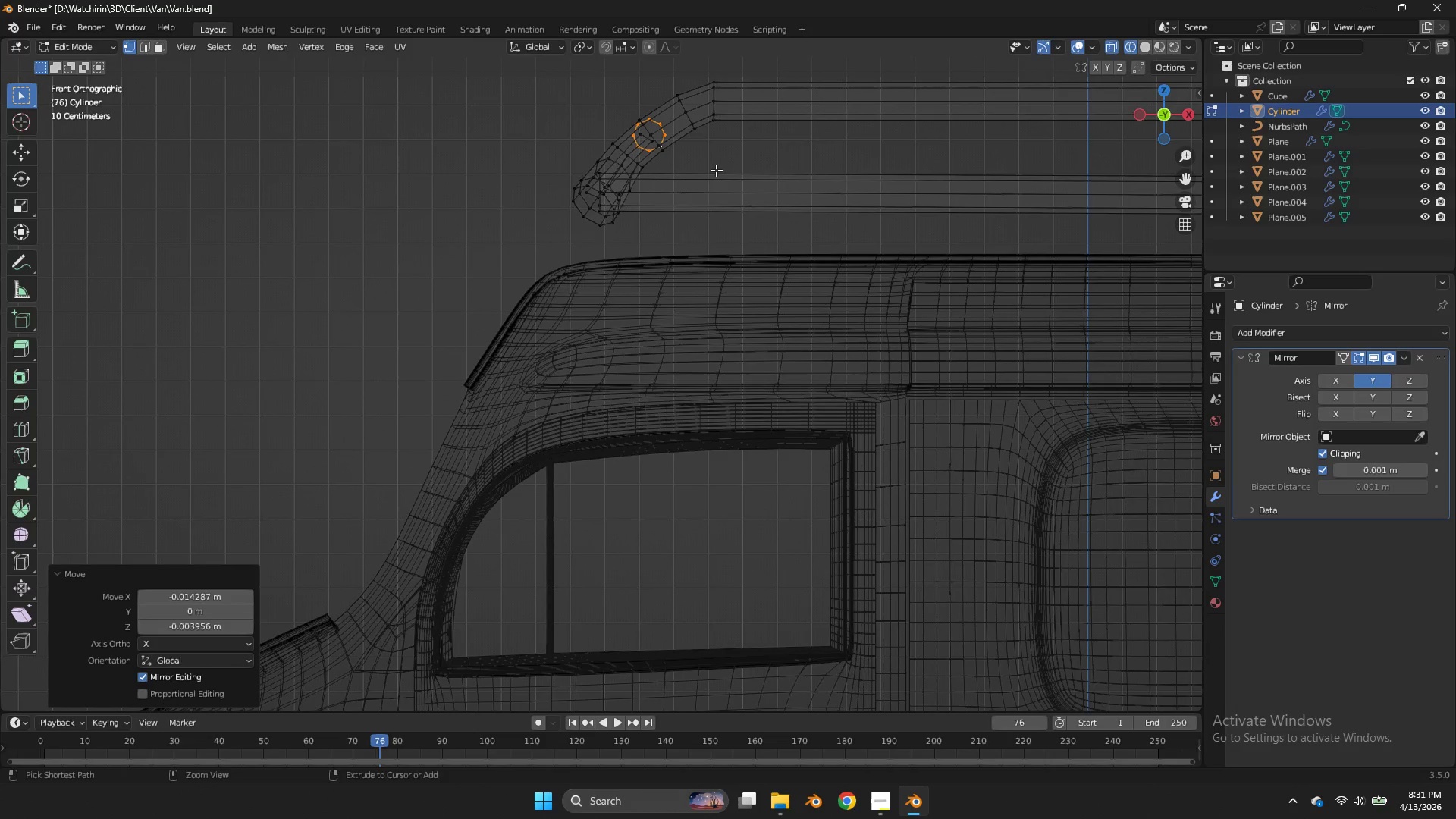 
key(Control+S)
 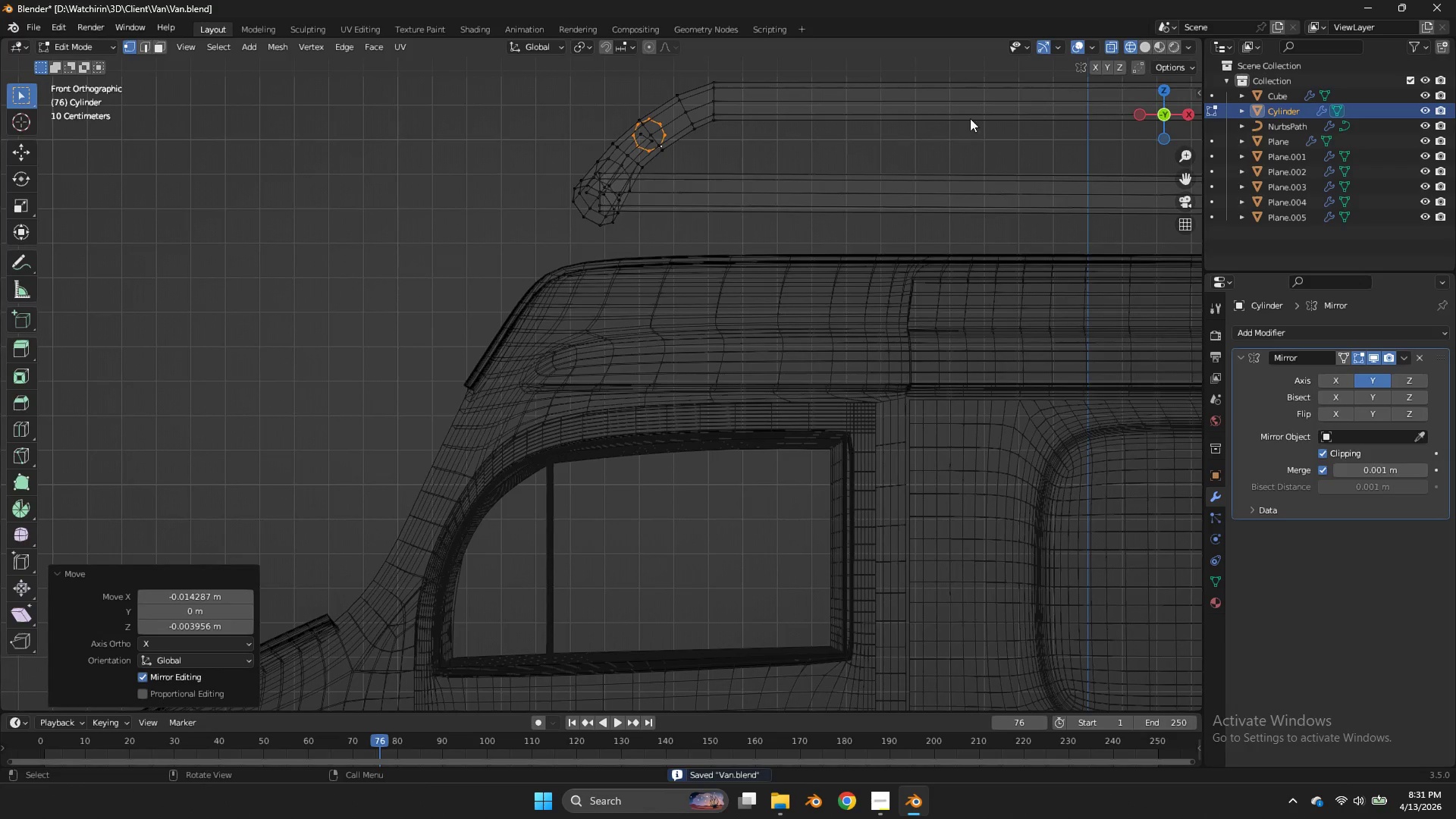 
key(Tab)
 